 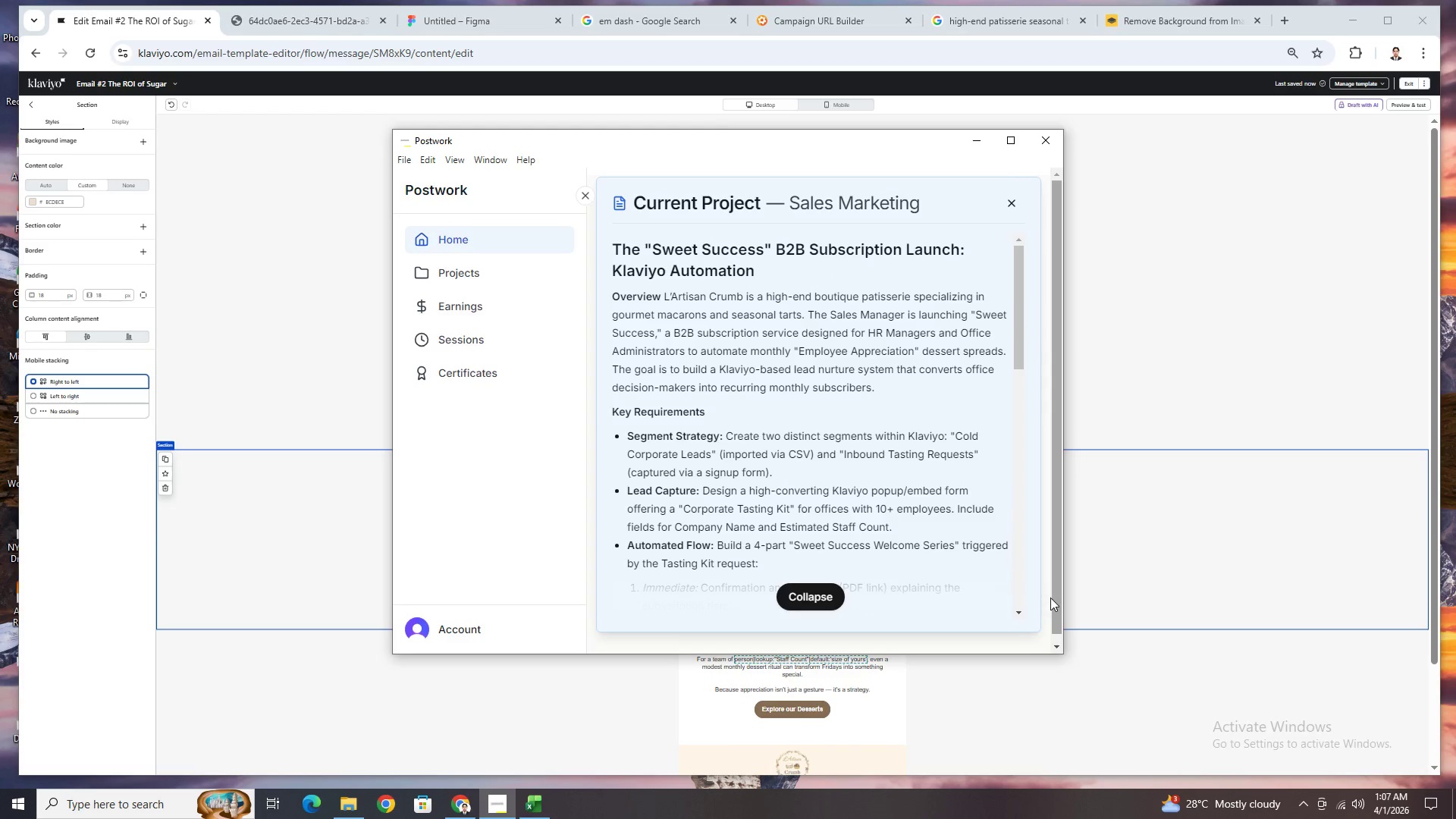 
scroll: coordinate [1146, 585], scroll_direction: down, amount: 5.0
 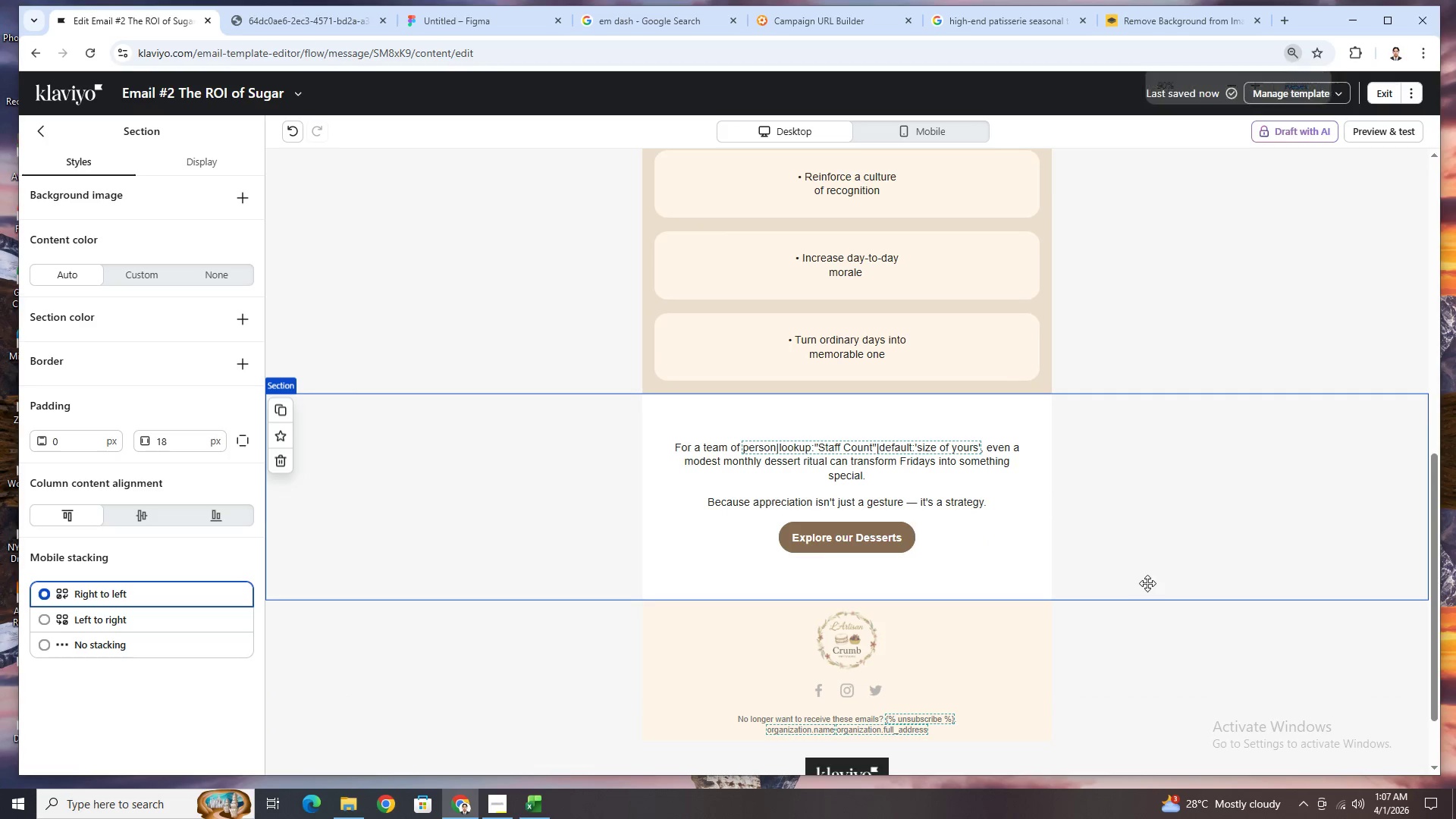 
scroll: coordinate [1147, 583], scroll_direction: up, amount: 3.0
 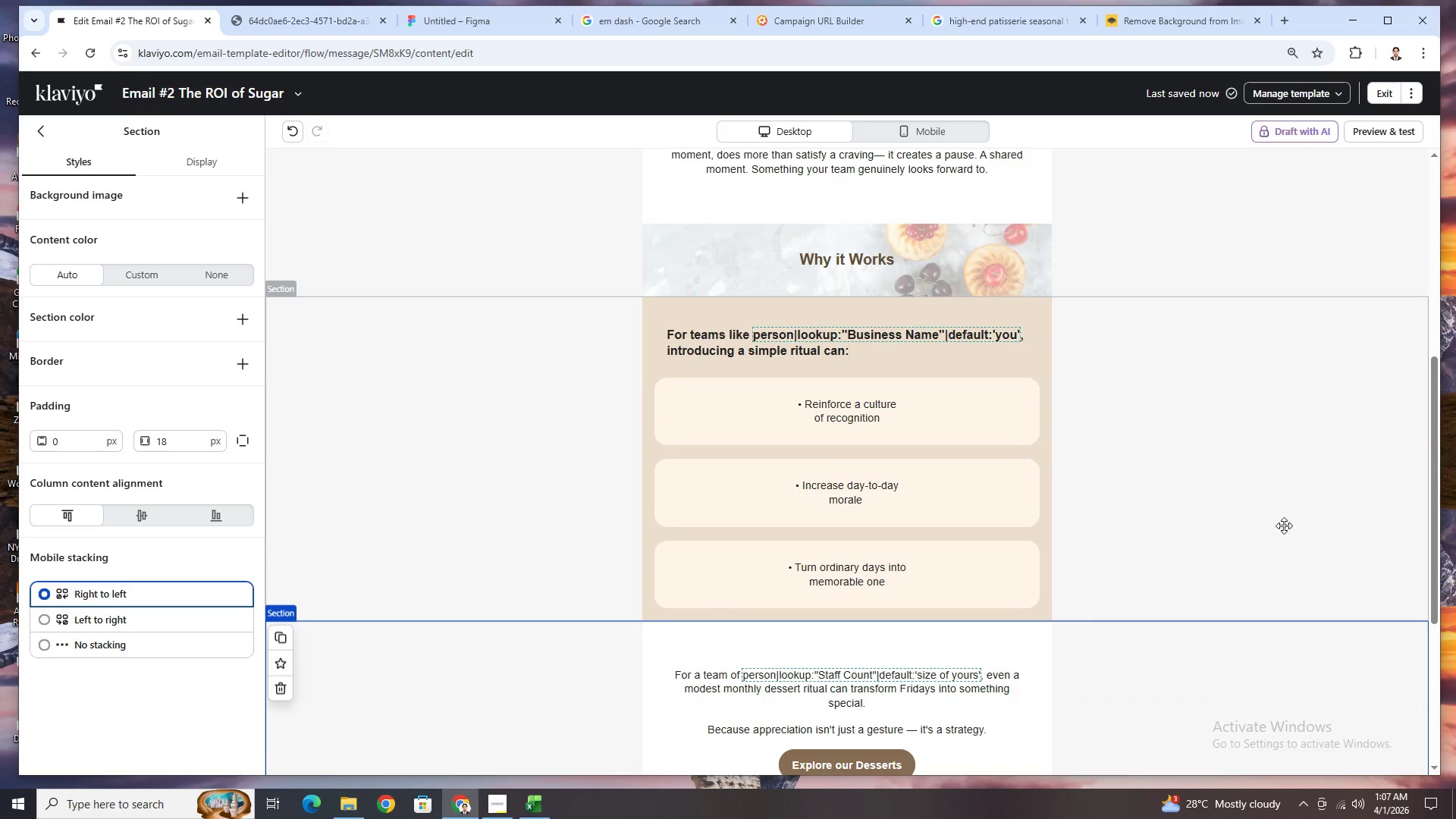 
wait(12.4)
 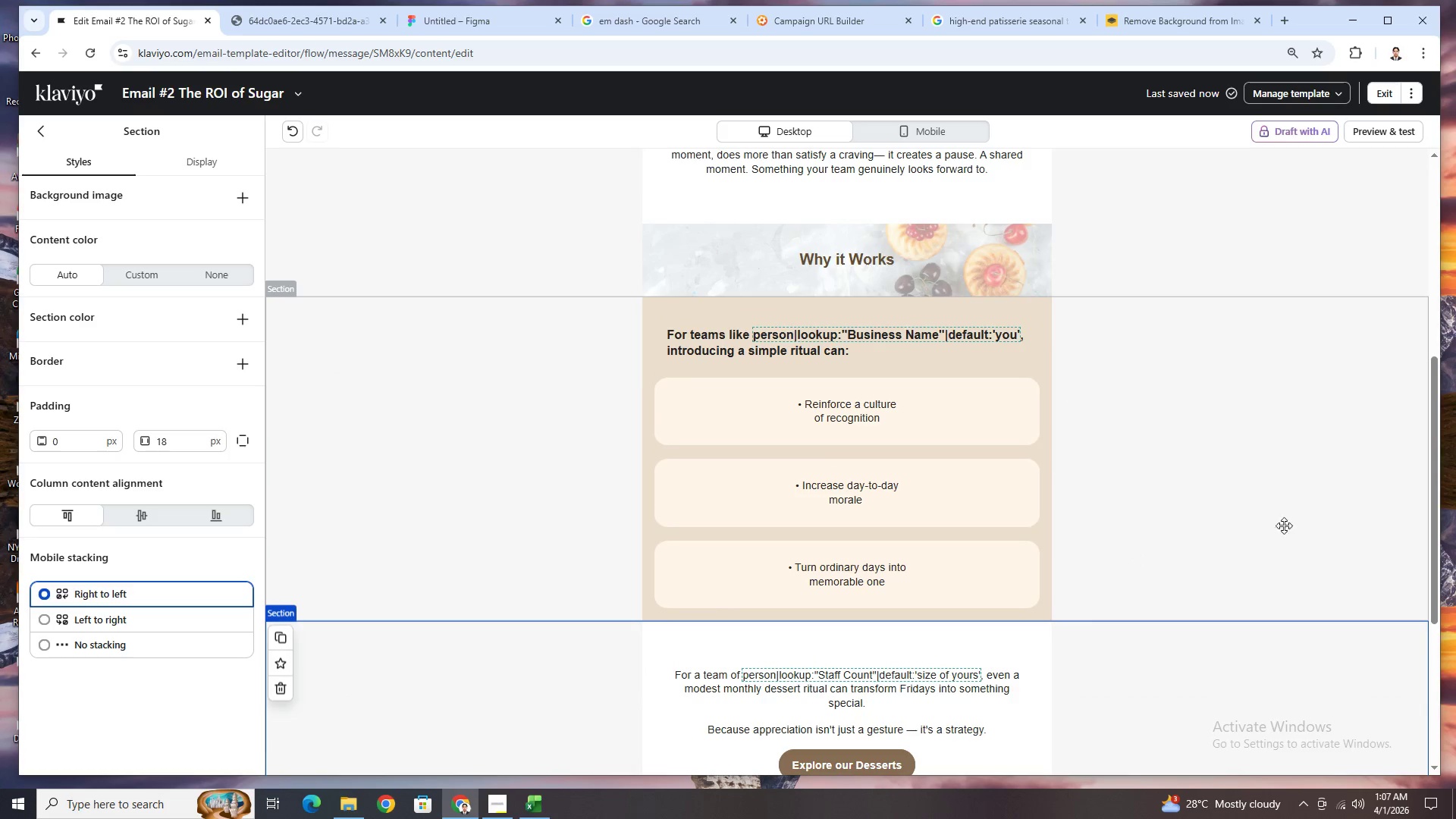 
scroll: coordinate [1326, 547], scroll_direction: up, amount: 2.0
 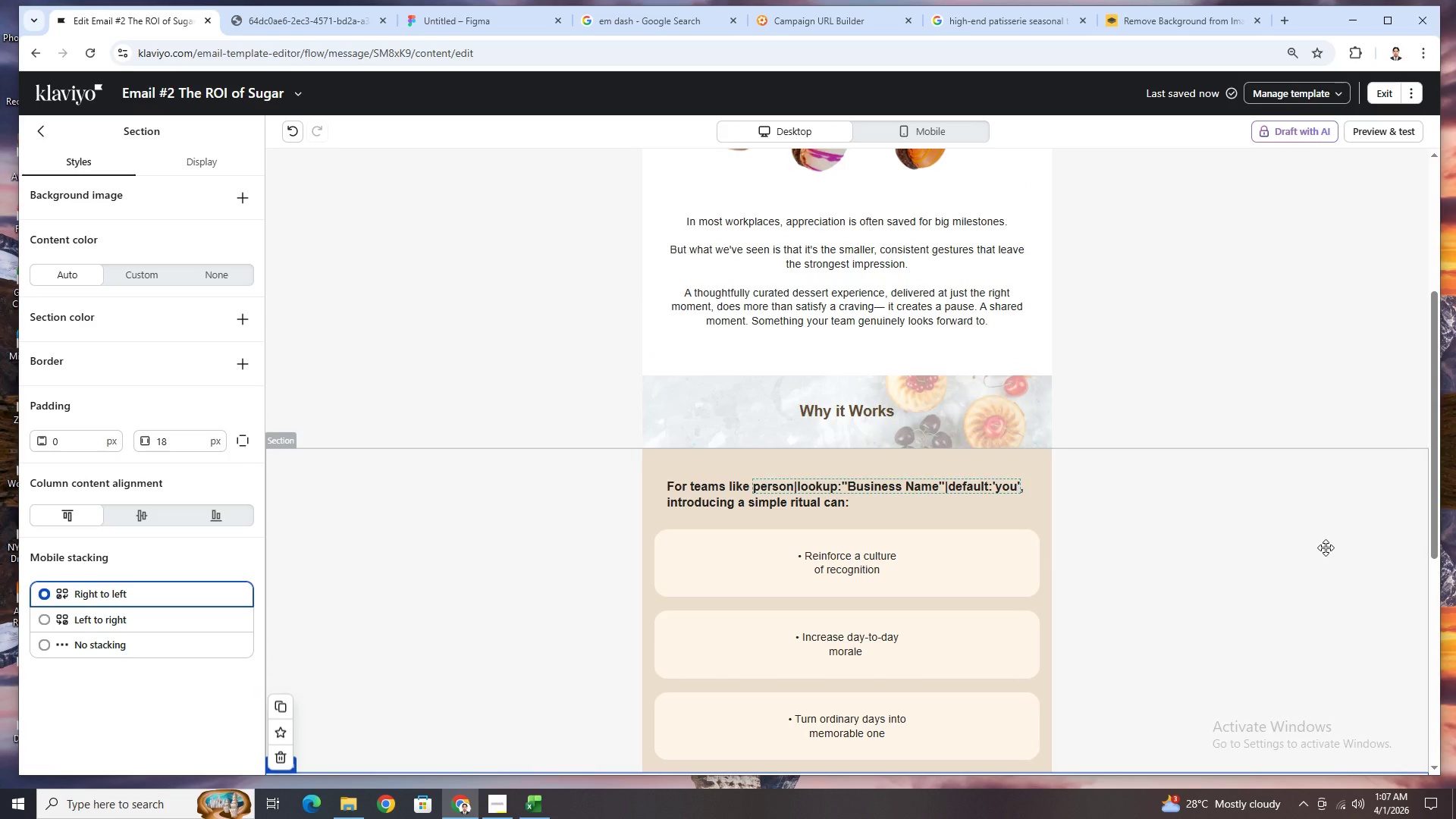 
wait(9.05)
 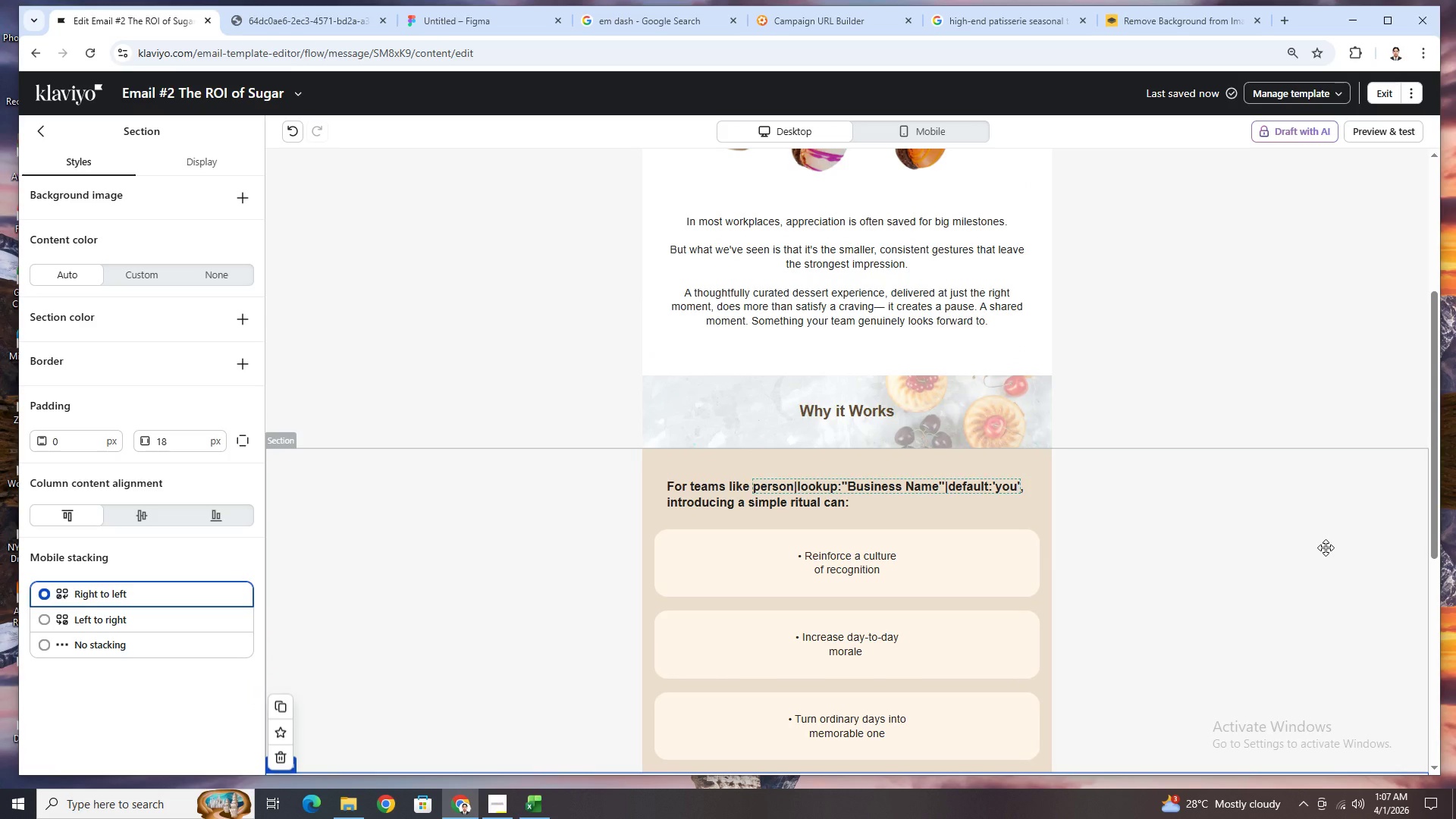 
scroll: coordinate [1326, 547], scroll_direction: down, amount: 4.0
 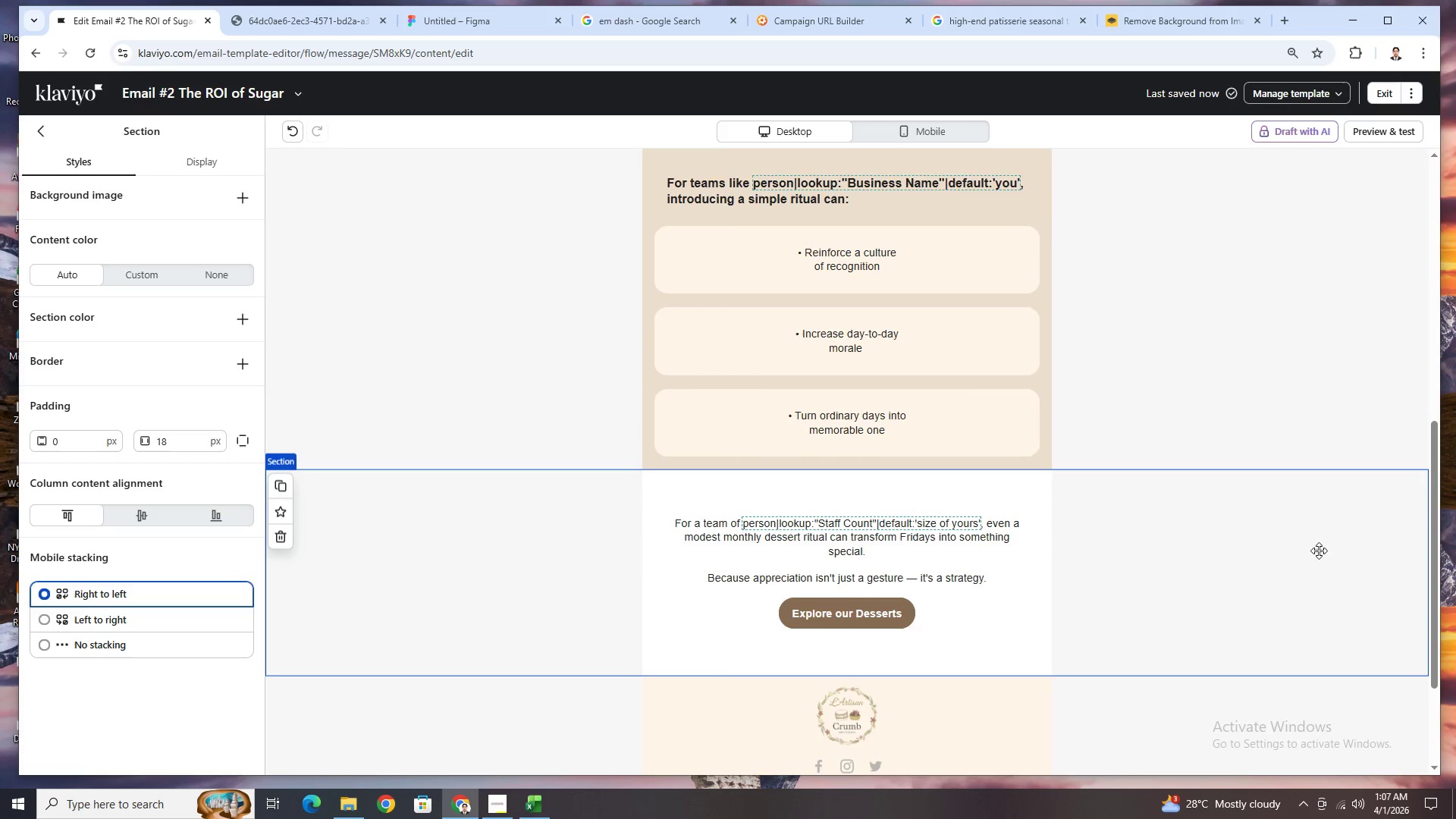 
scroll: coordinate [1273, 512], scroll_direction: up, amount: 3.0
 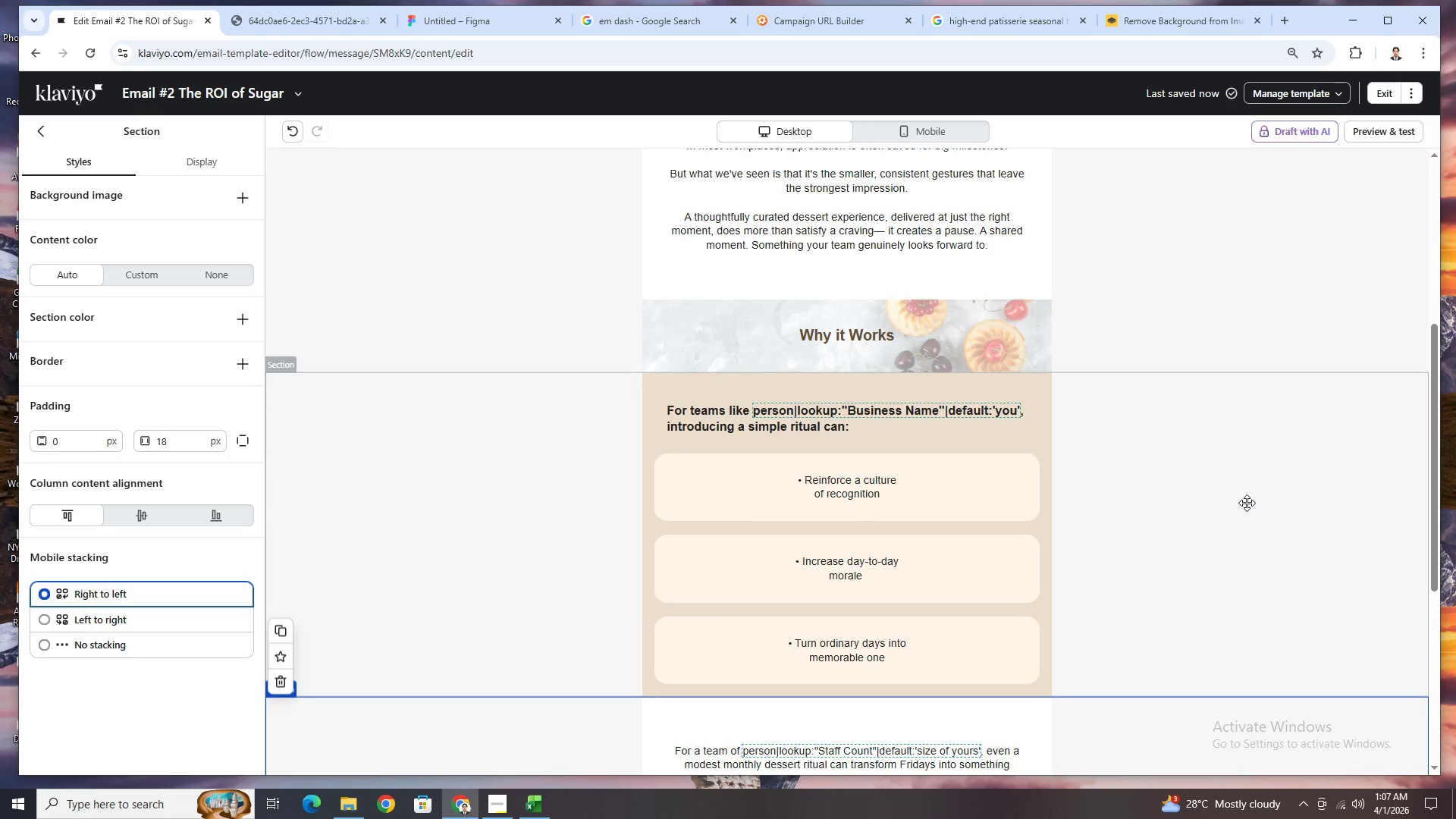 
scroll: coordinate [1247, 503], scroll_direction: down, amount: 2.0
 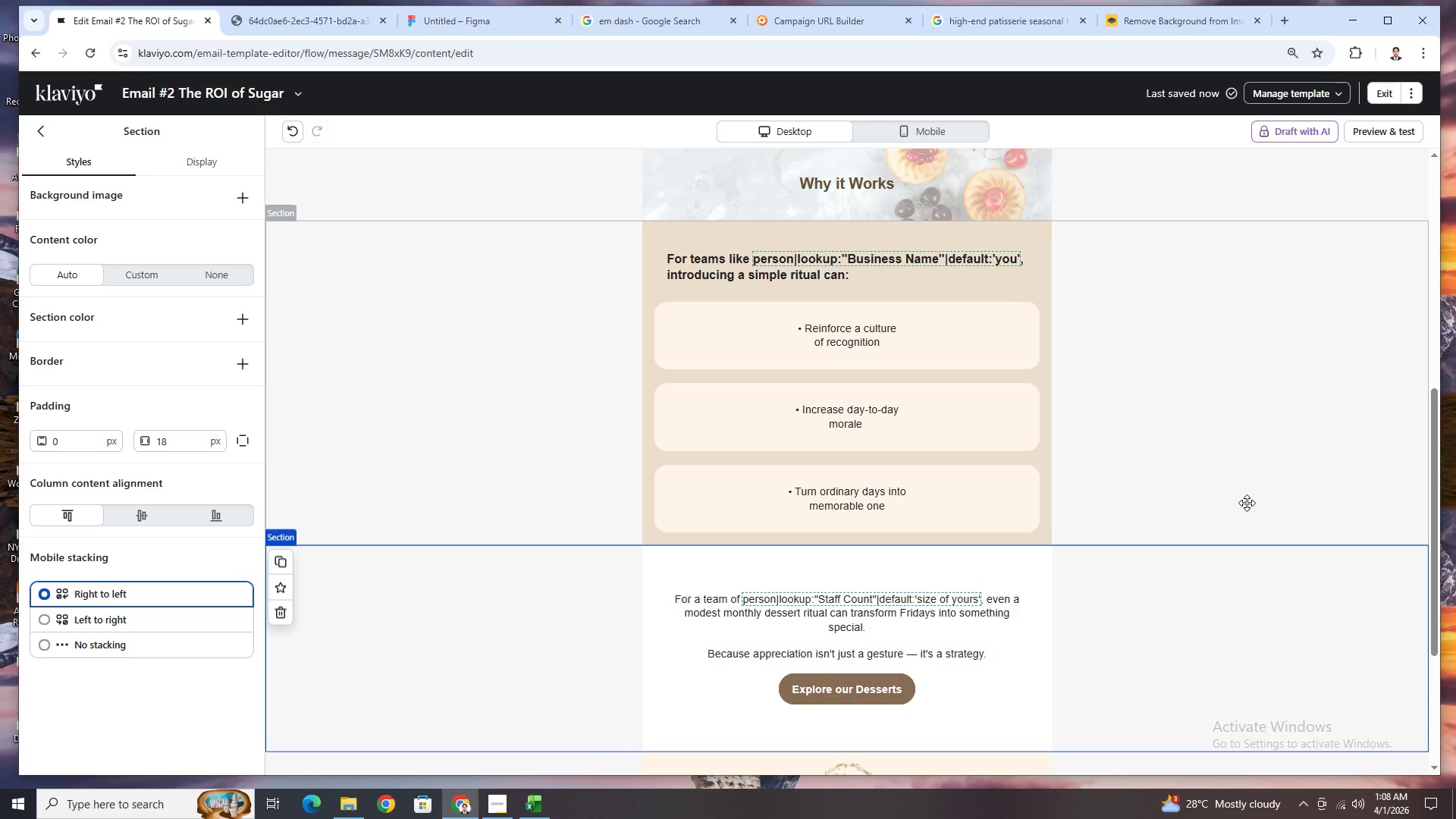 
wait(11.42)
 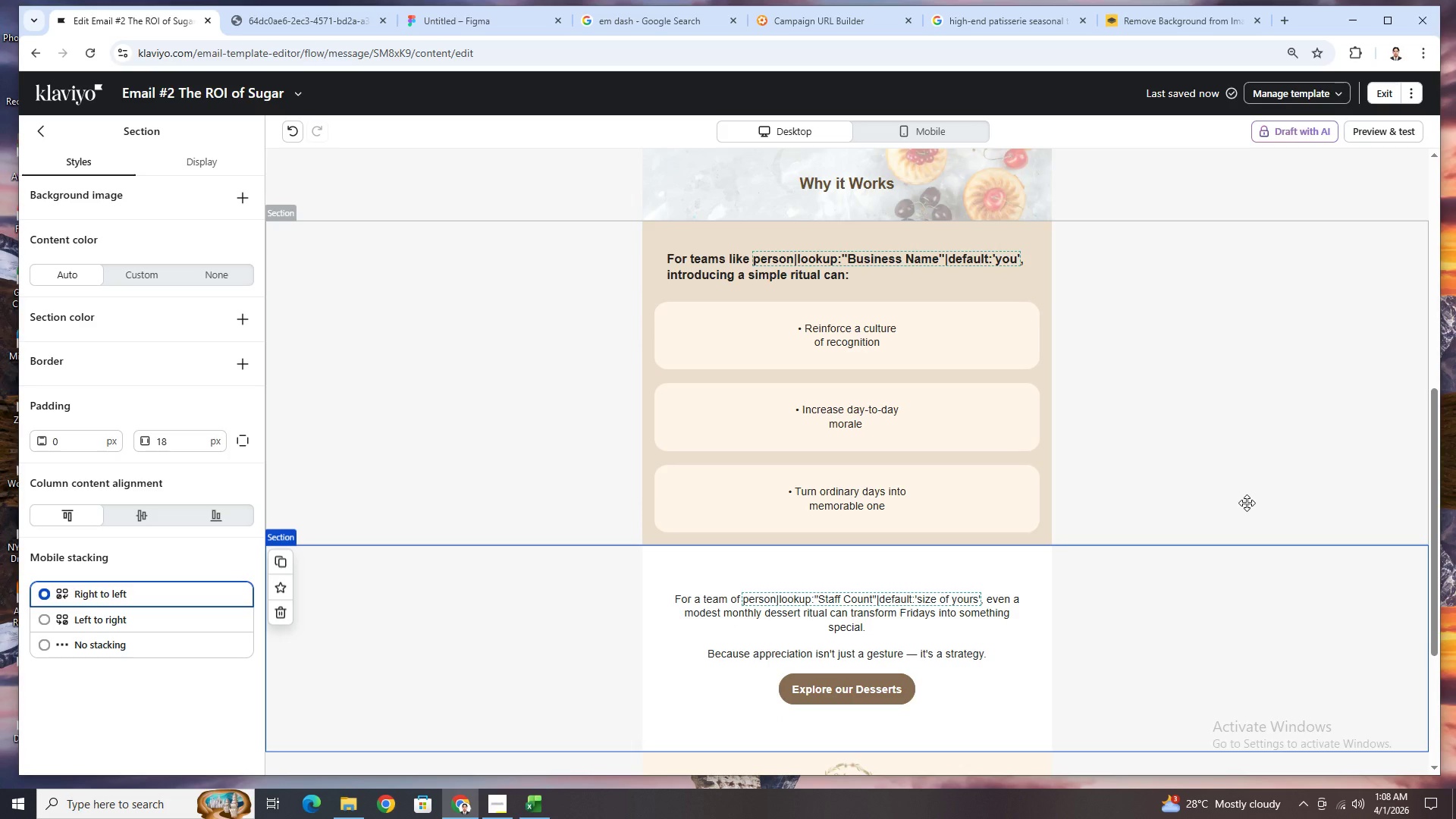 
scroll: coordinate [1252, 498], scroll_direction: up, amount: 2.0
 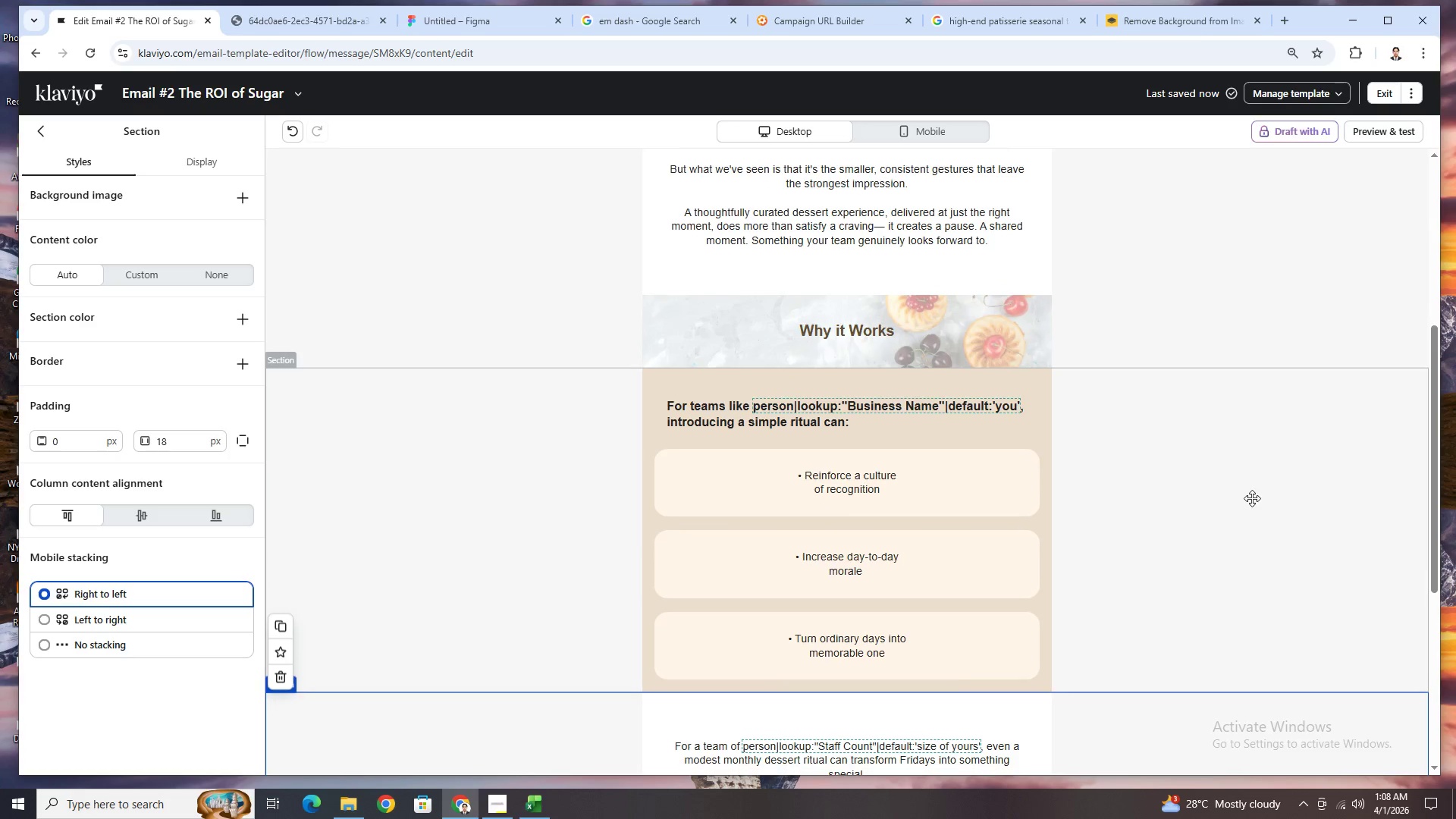 
scroll: coordinate [1252, 498], scroll_direction: down, amount: 4.0
 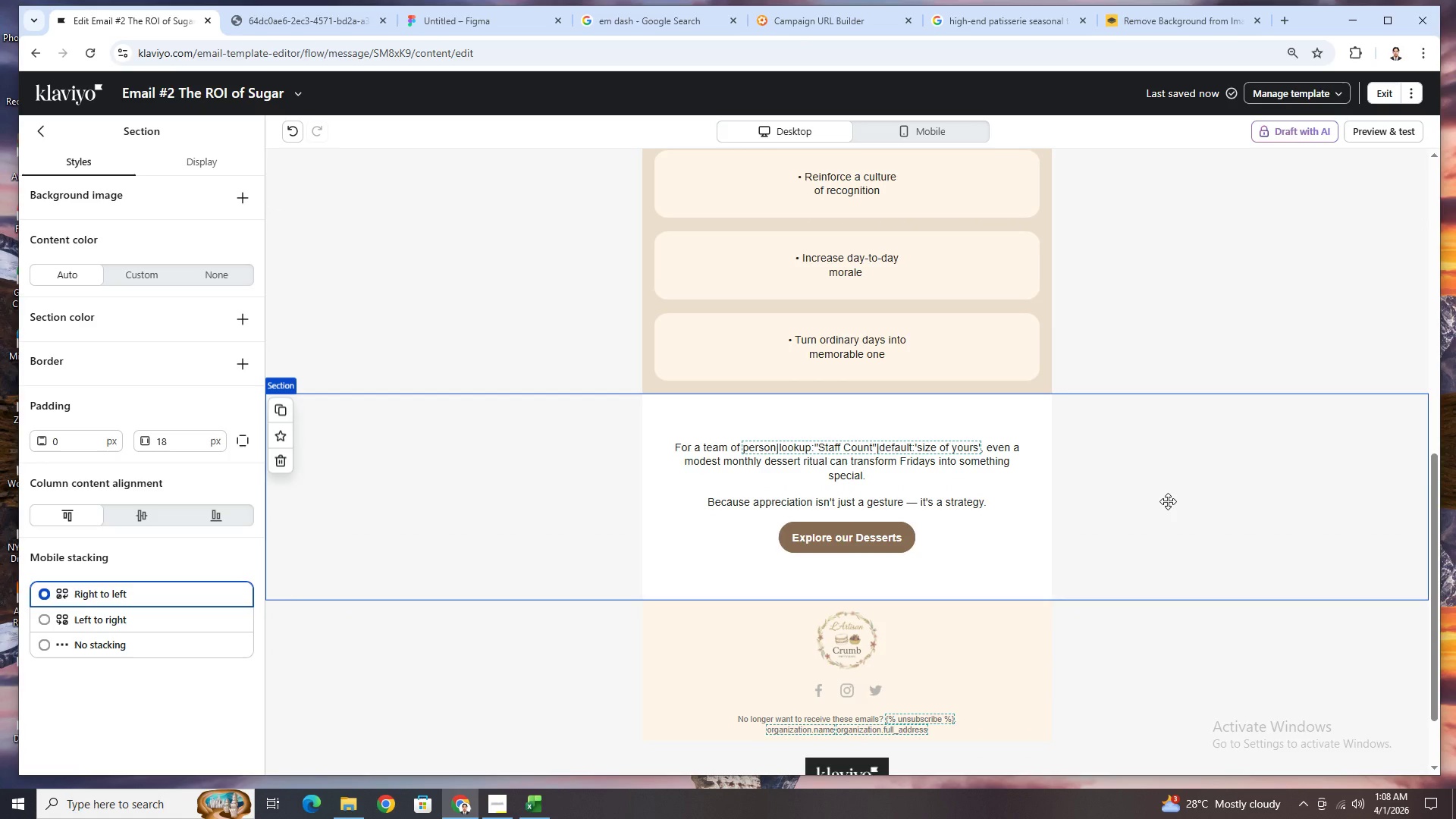 
wait(8.58)
 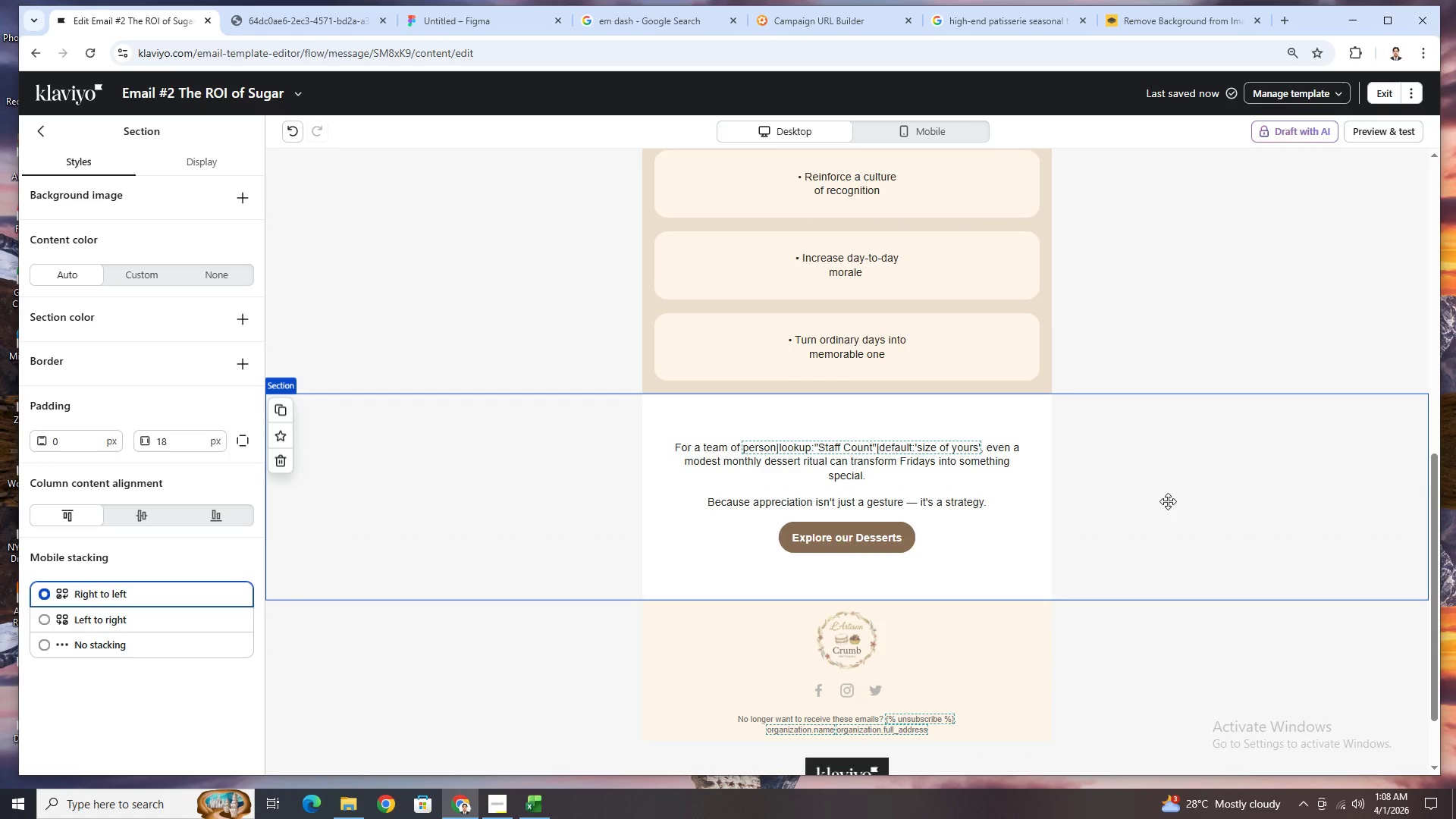 
scroll: coordinate [1058, 541], scroll_direction: up, amount: 8.0
 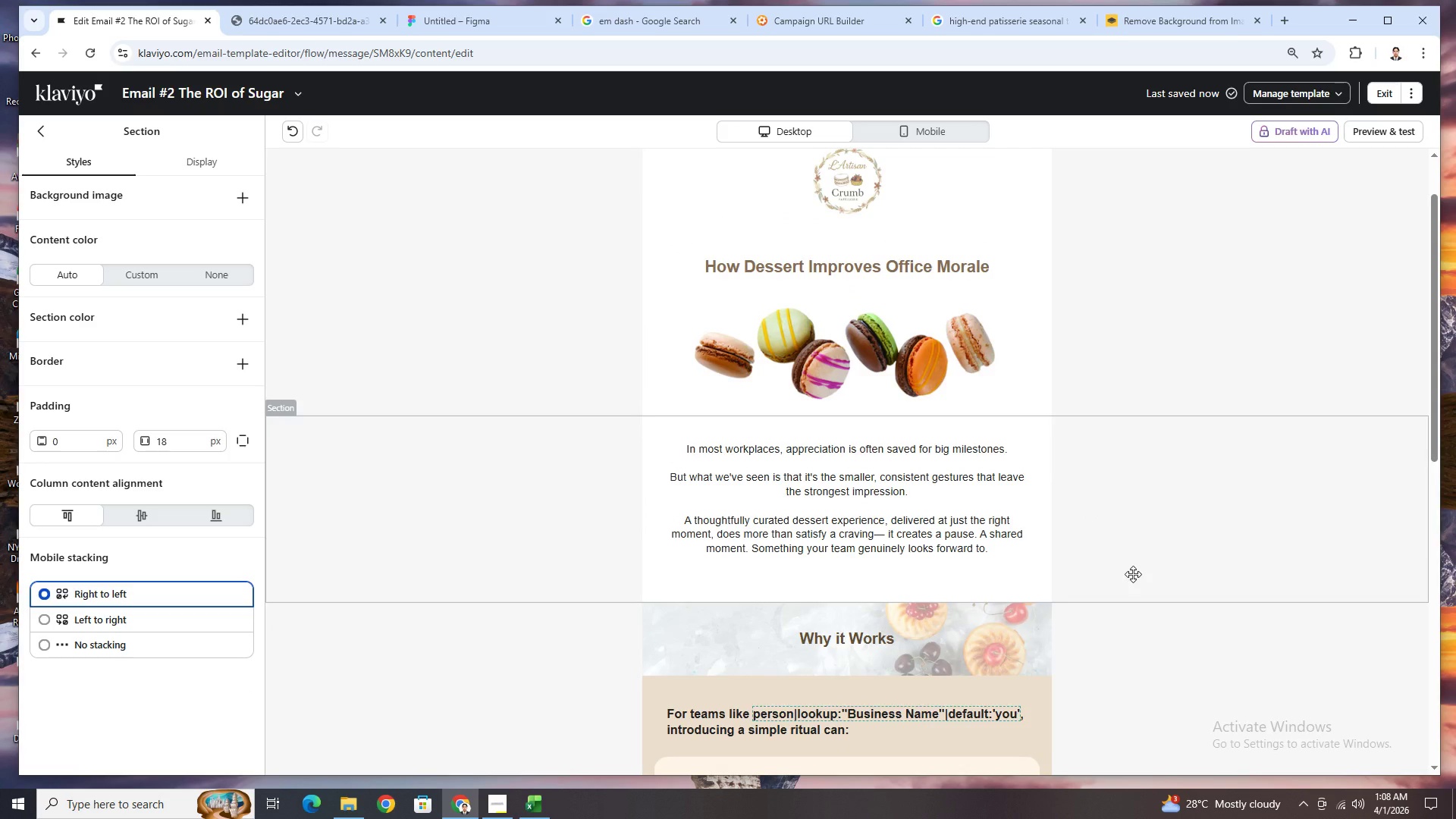 
hold_key(key=ControlLeft, duration=0.42)
hold_key(key=ControlLeft, duration=0.53)
scroll: coordinate [1083, 639], scroll_direction: down, amount: 6.0
 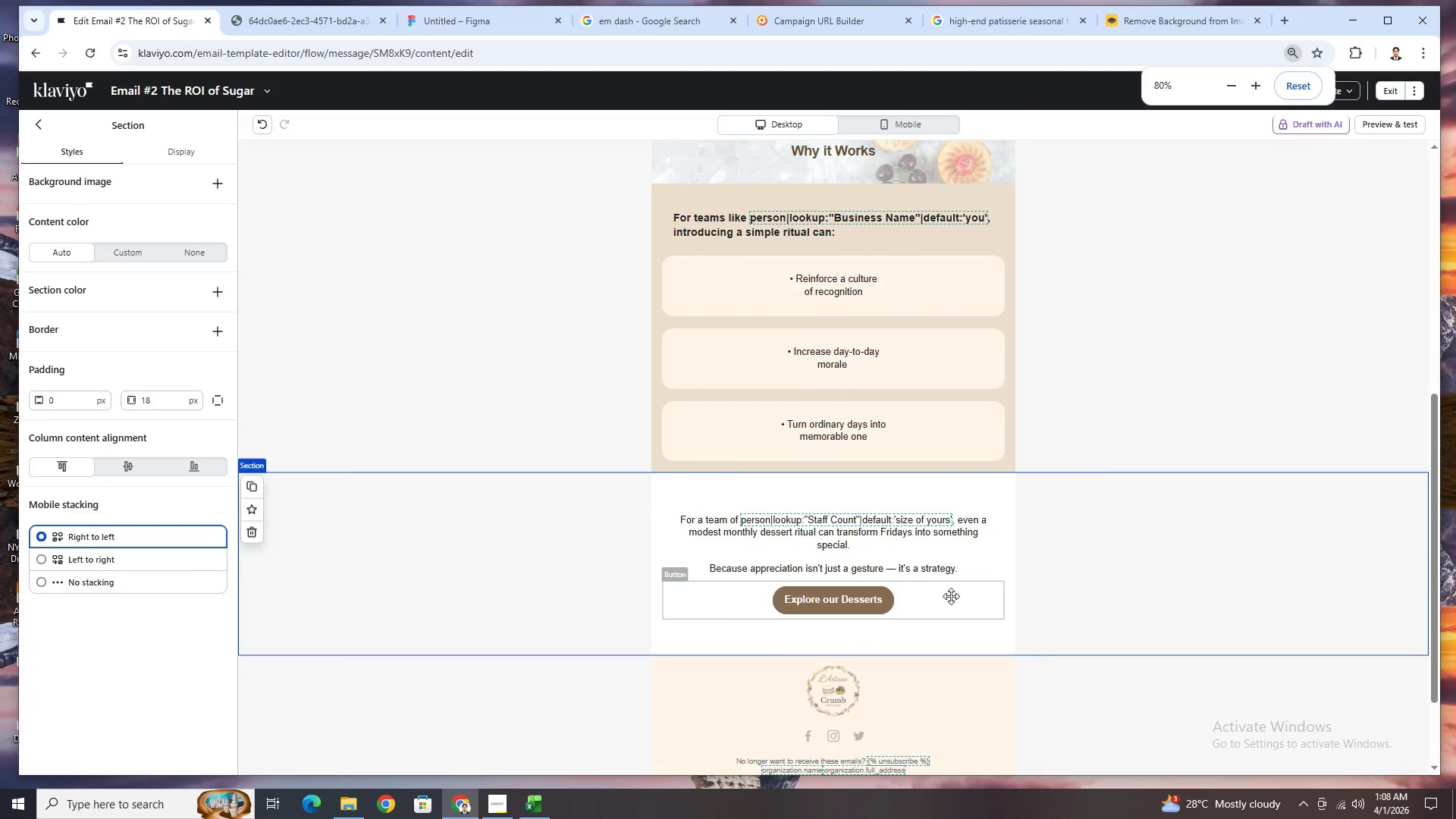 
left_click([951, 596])
 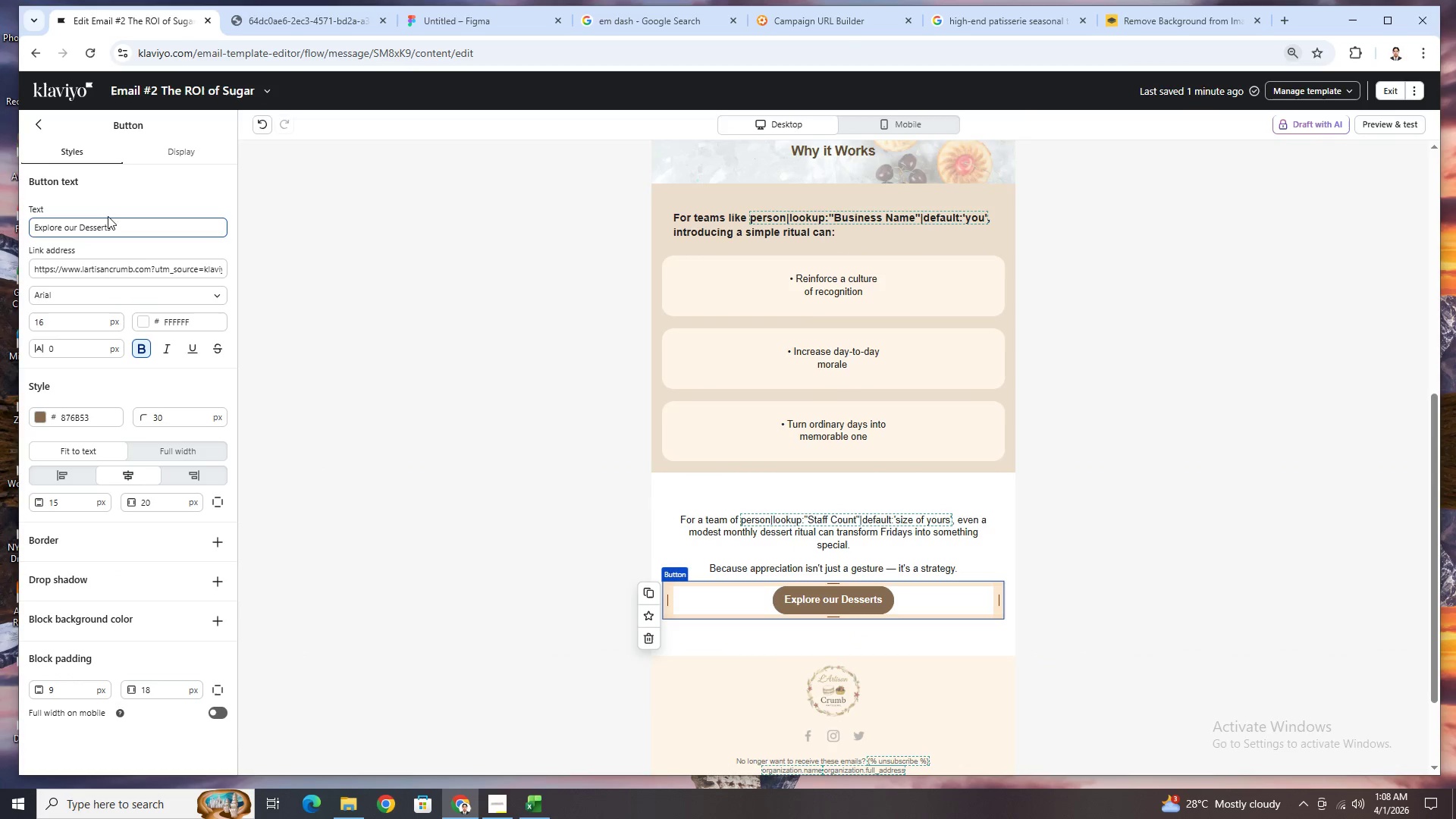 
left_click_drag(start_coordinate=[114, 220], to_coordinate=[66, 228])
 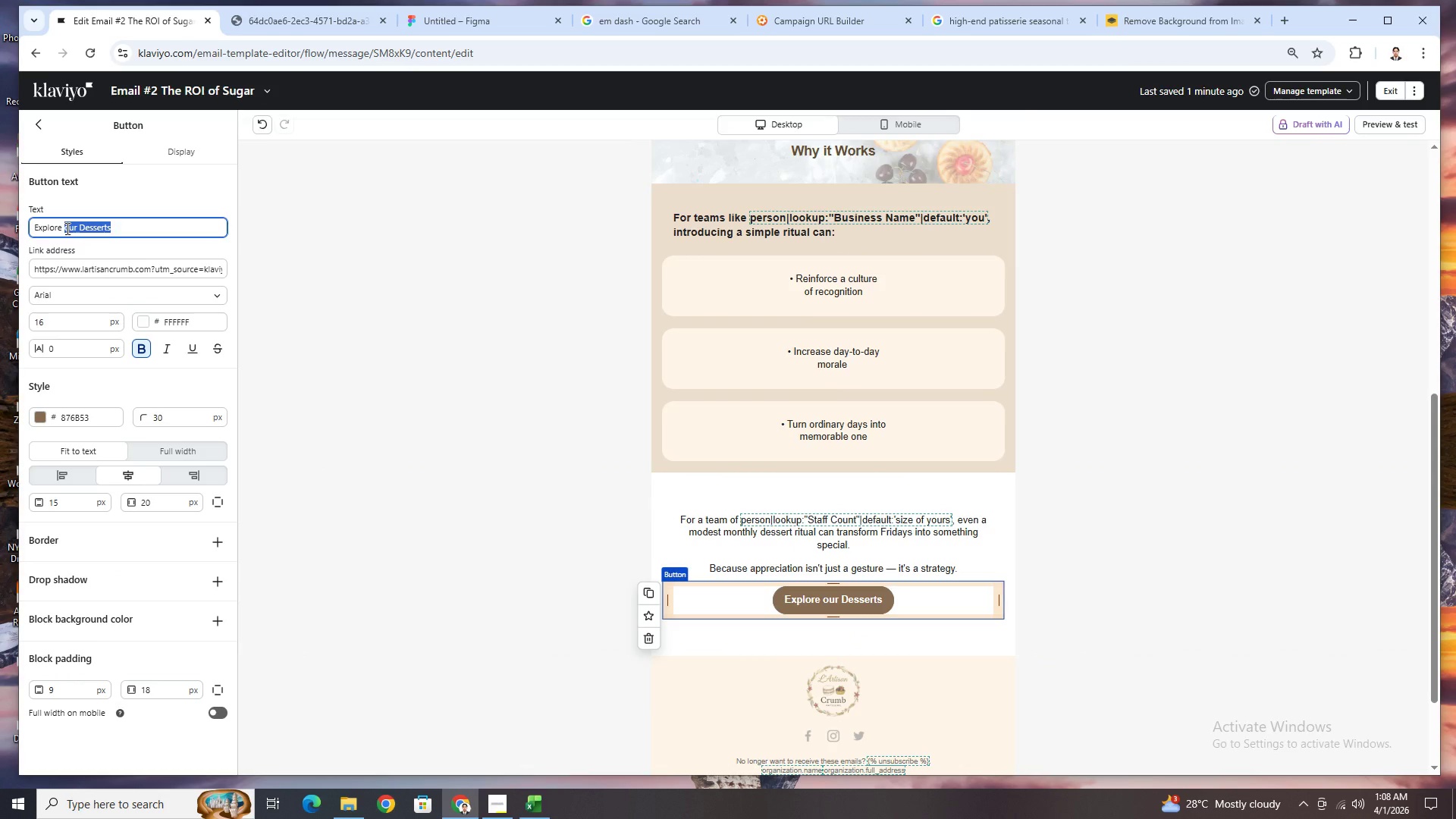 
type(How It Works)
 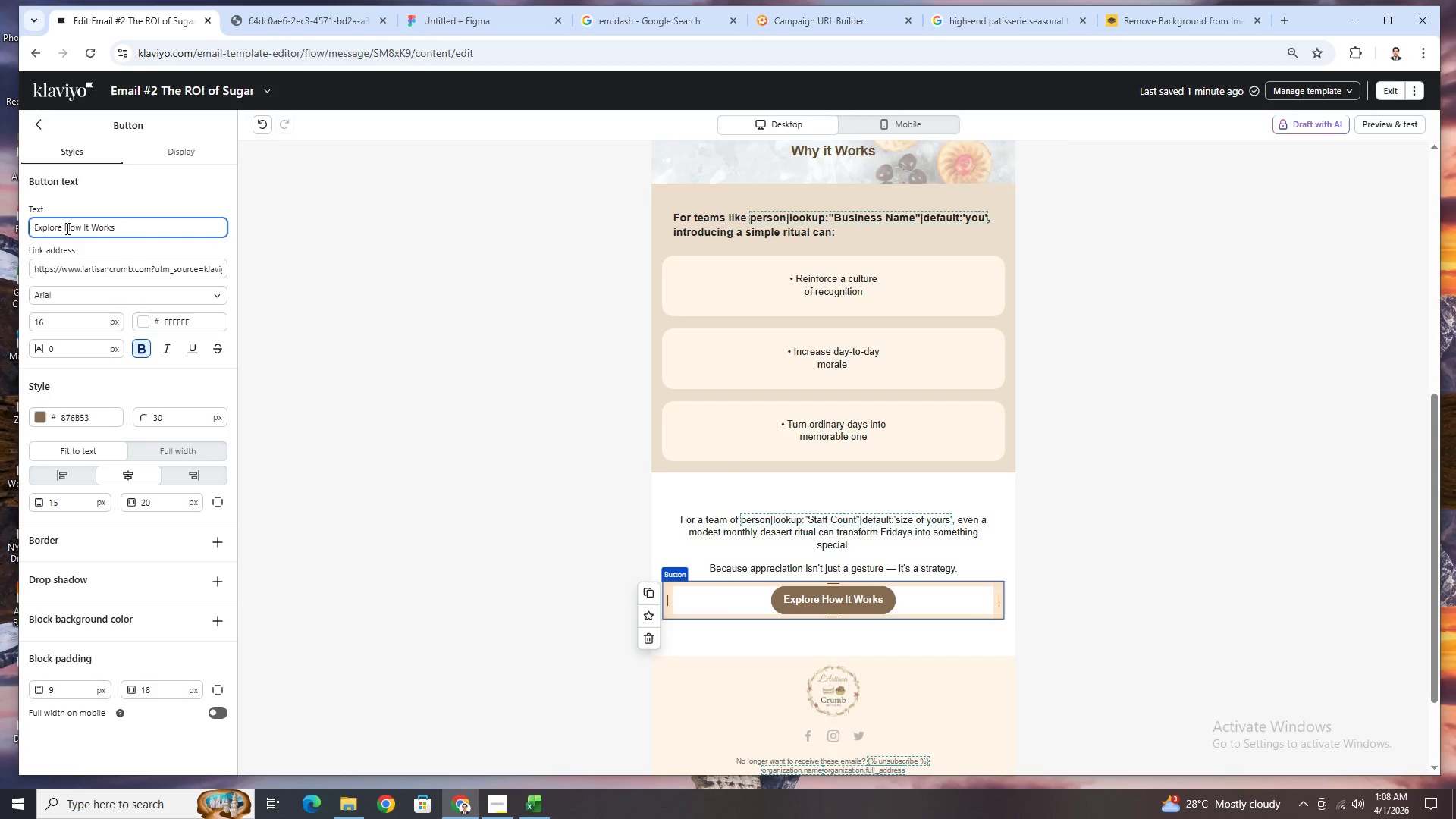 
left_click([1126, 589])
 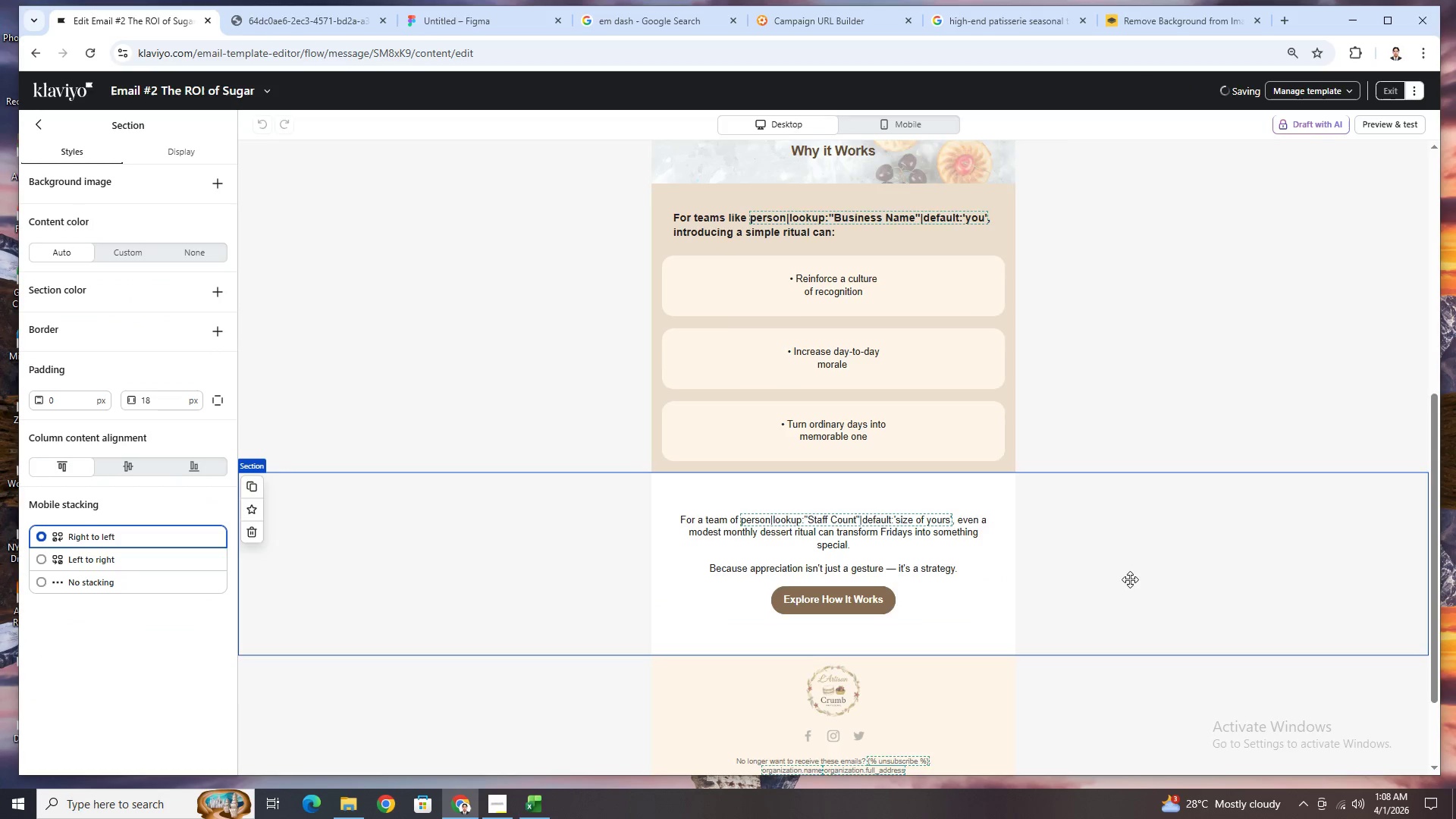 
scroll: coordinate [1130, 579], scroll_direction: up, amount: 2.0
 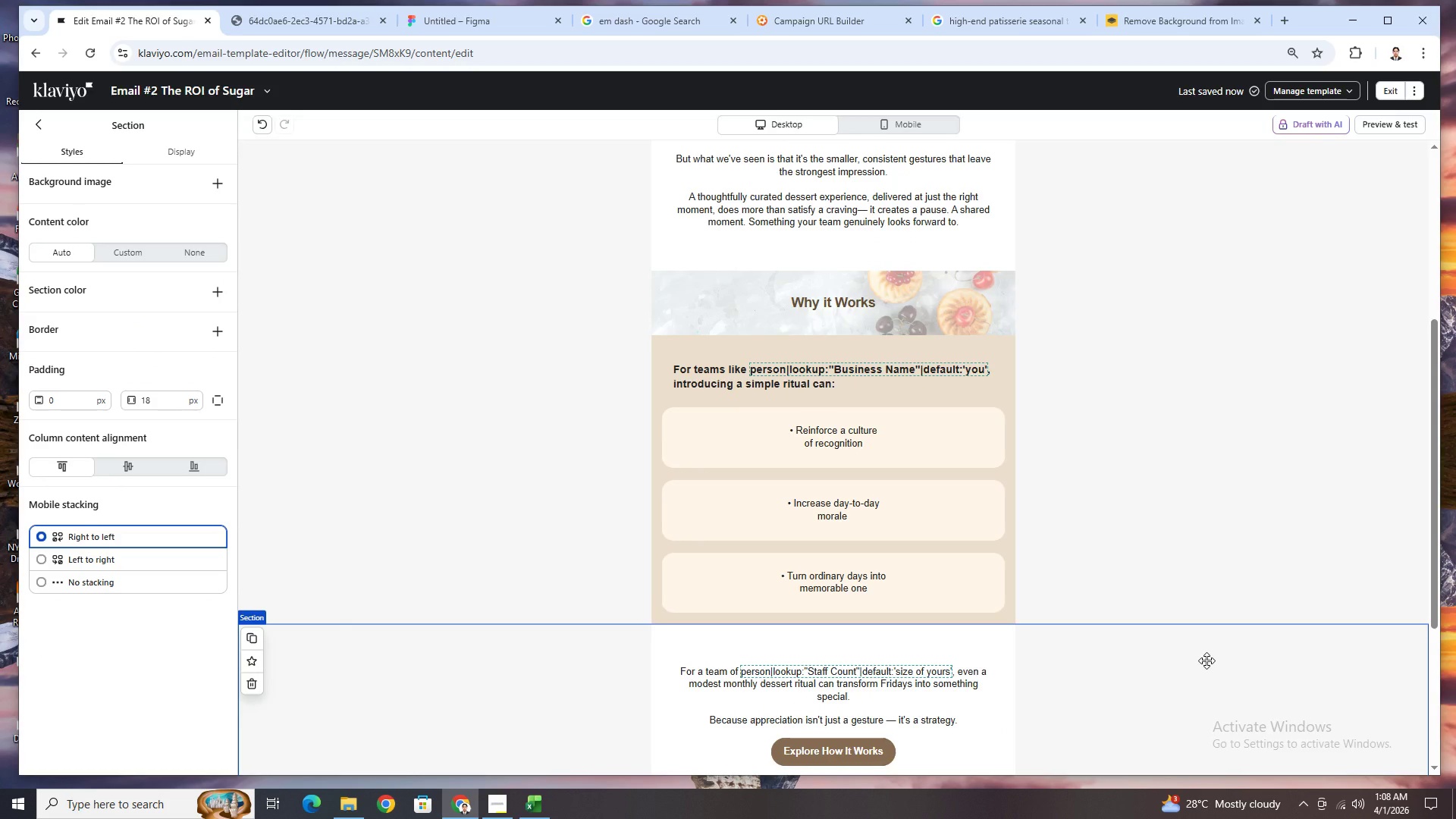 
scroll: coordinate [1207, 661], scroll_direction: down, amount: 1.0
 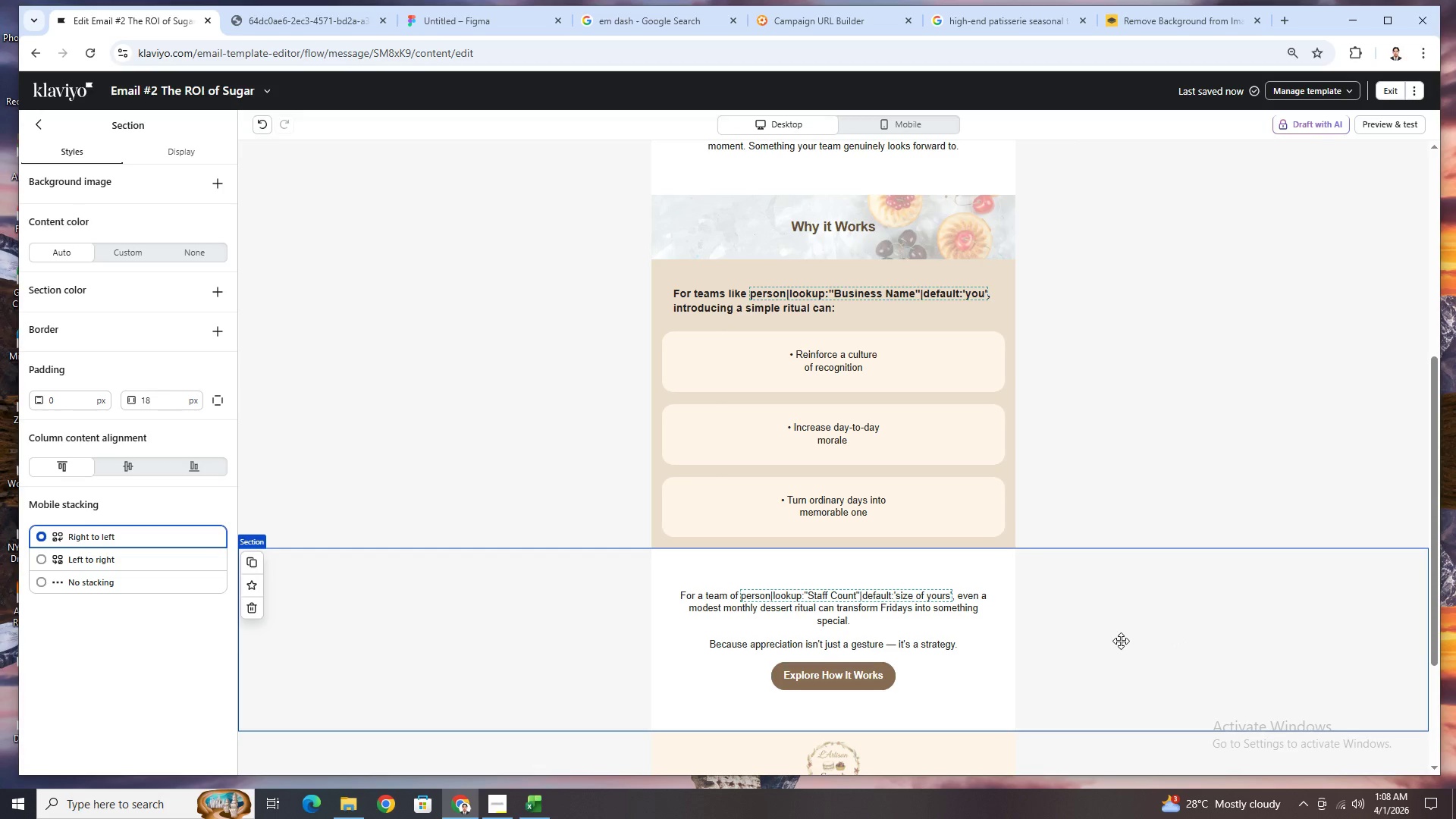 
scroll: coordinate [1148, 660], scroll_direction: up, amount: 1.0
 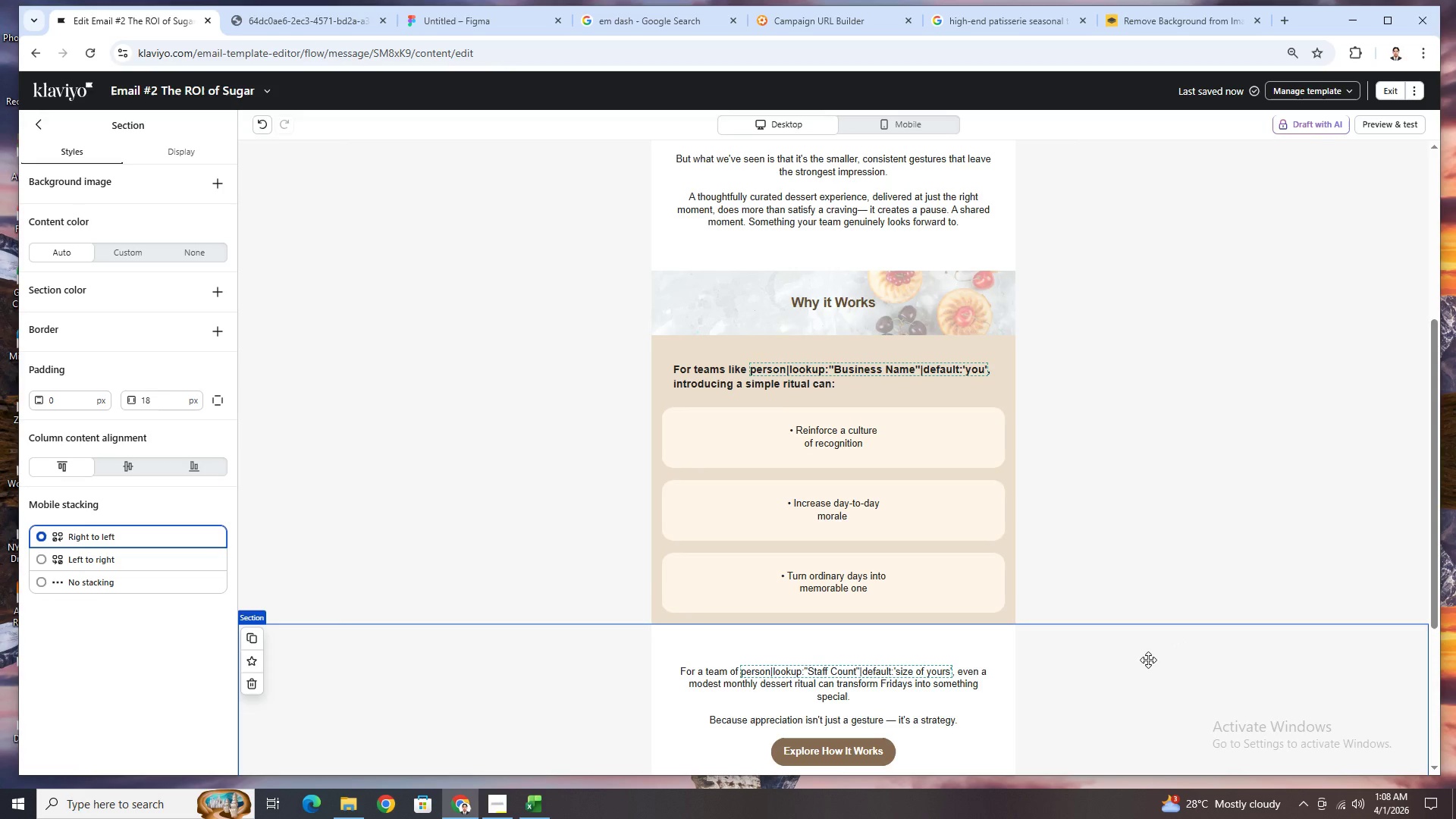 
scroll: coordinate [1148, 660], scroll_direction: down, amount: 1.0
 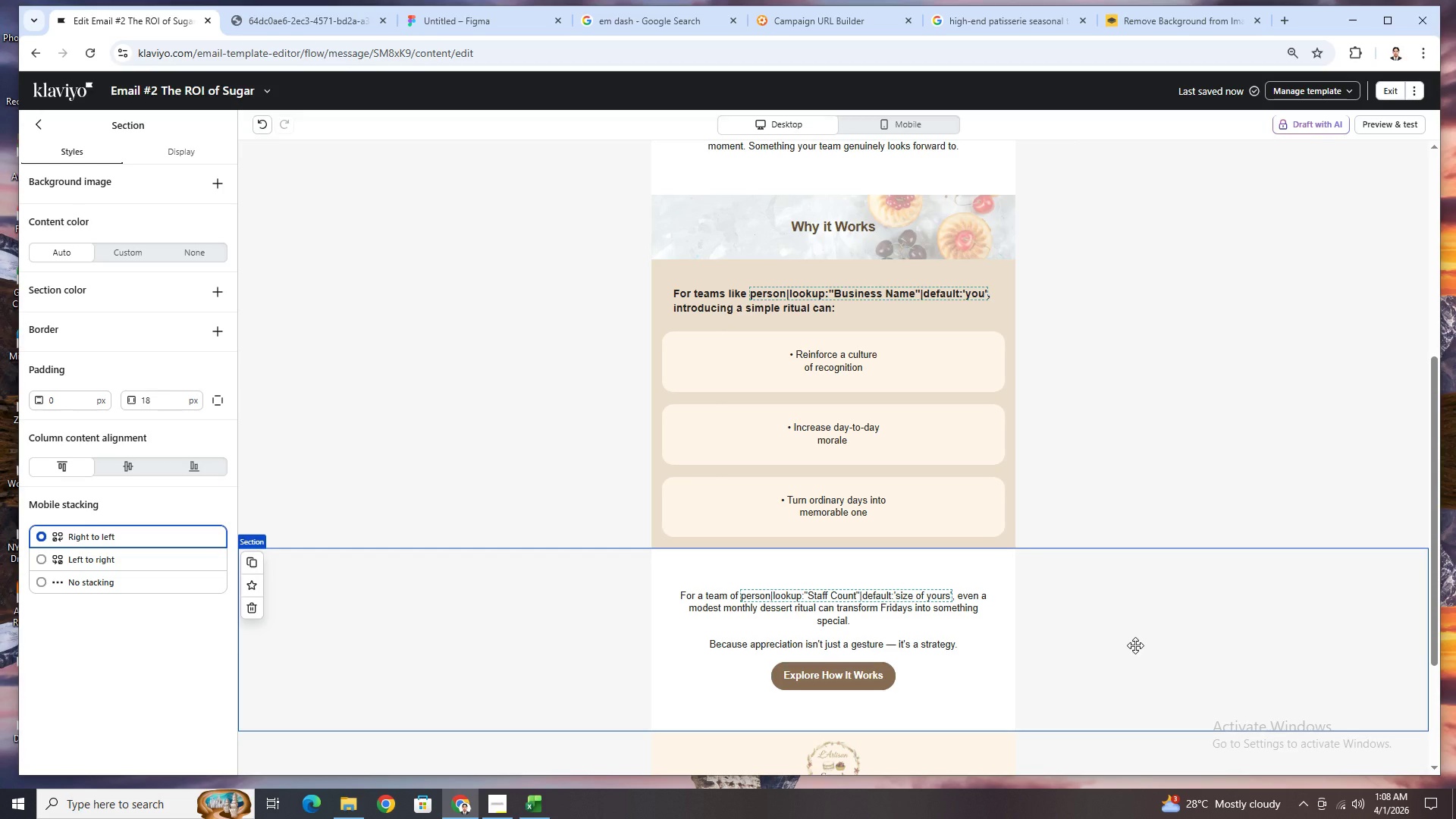 
wait(7.41)
 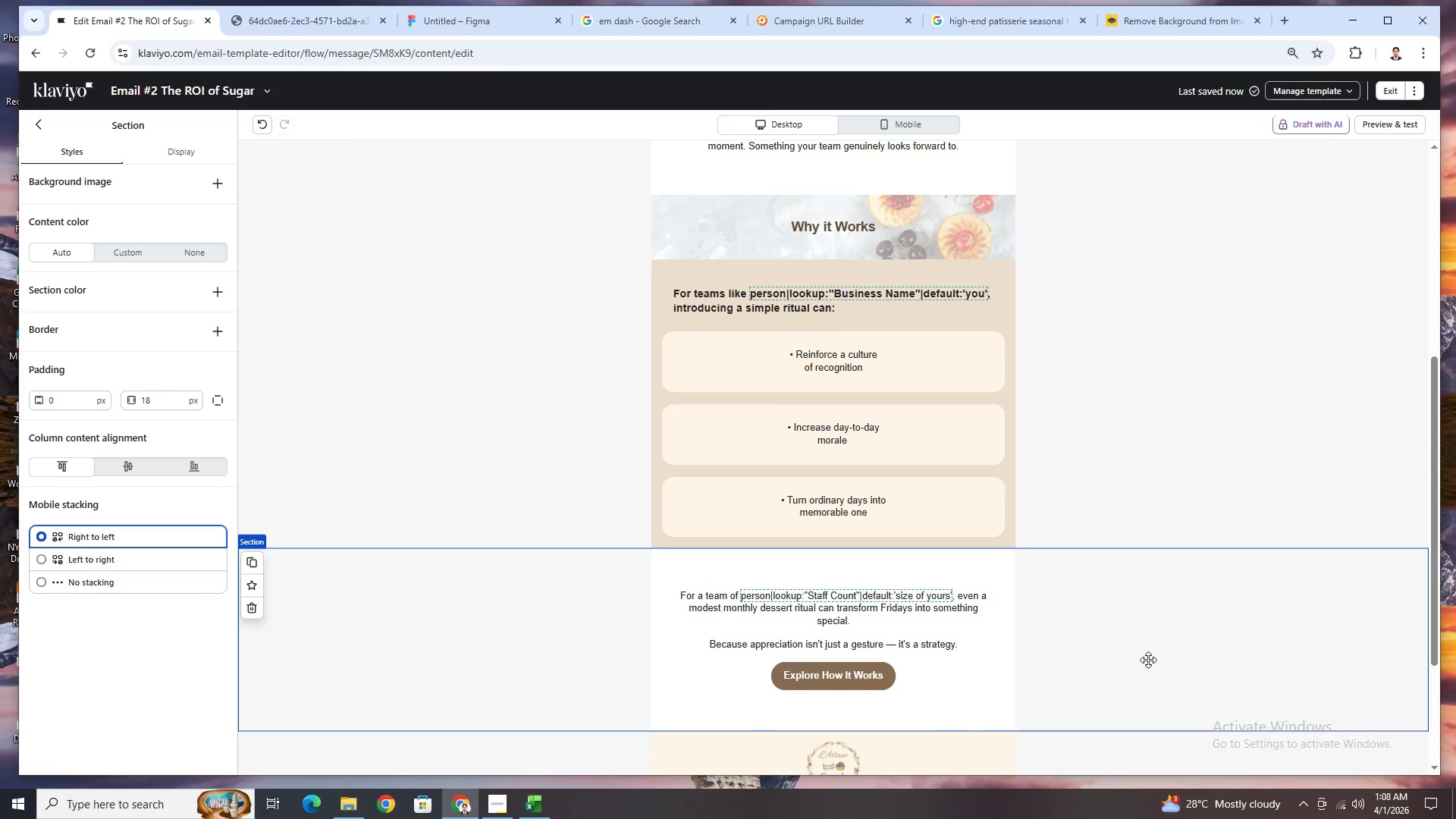 
scroll: coordinate [1133, 644], scroll_direction: up, amount: 1.0
 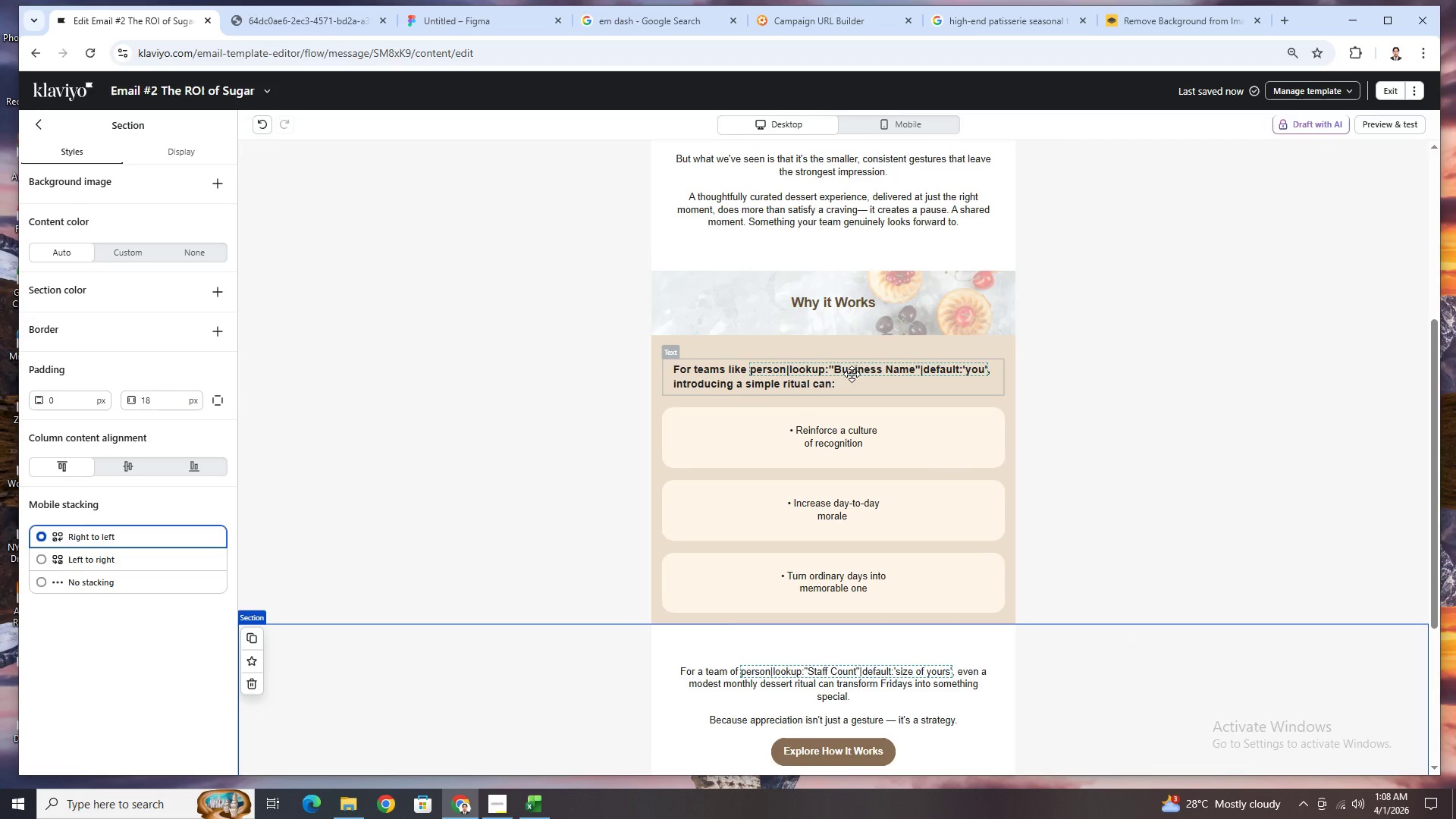 
left_click([852, 374])
 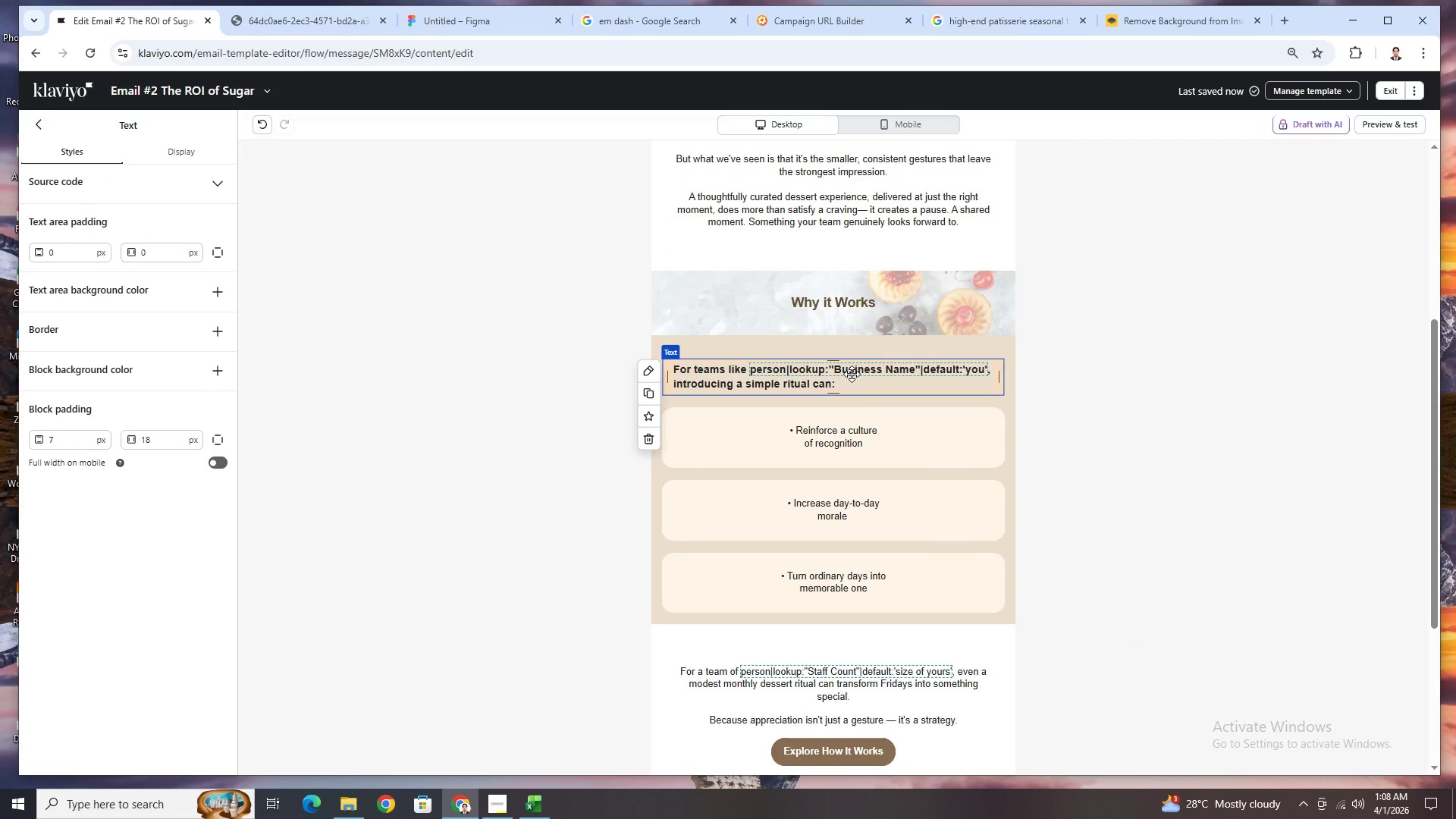 
wait(5.7)
 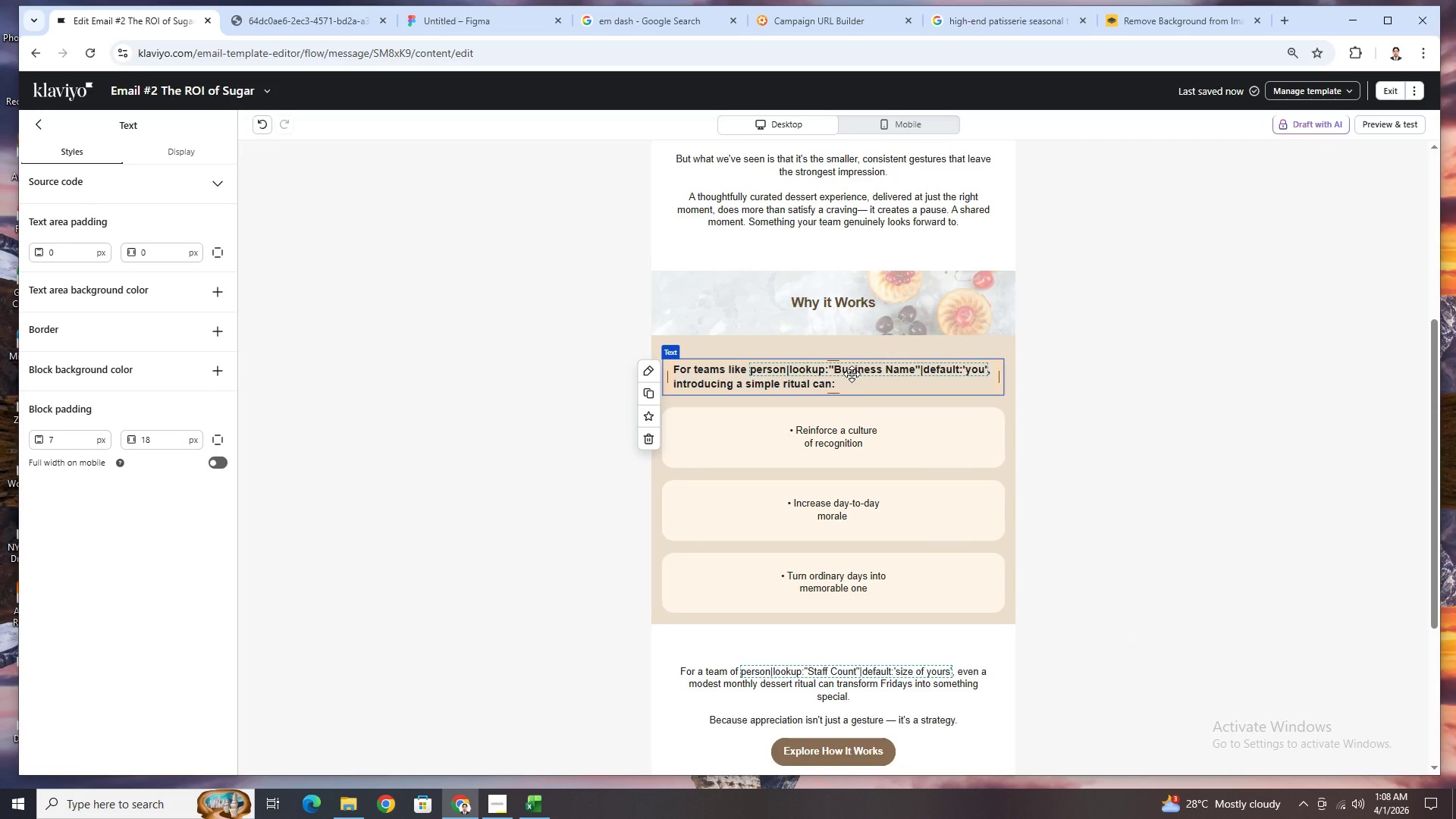 
scroll: coordinate [859, 387], scroll_direction: up, amount: 1.0
 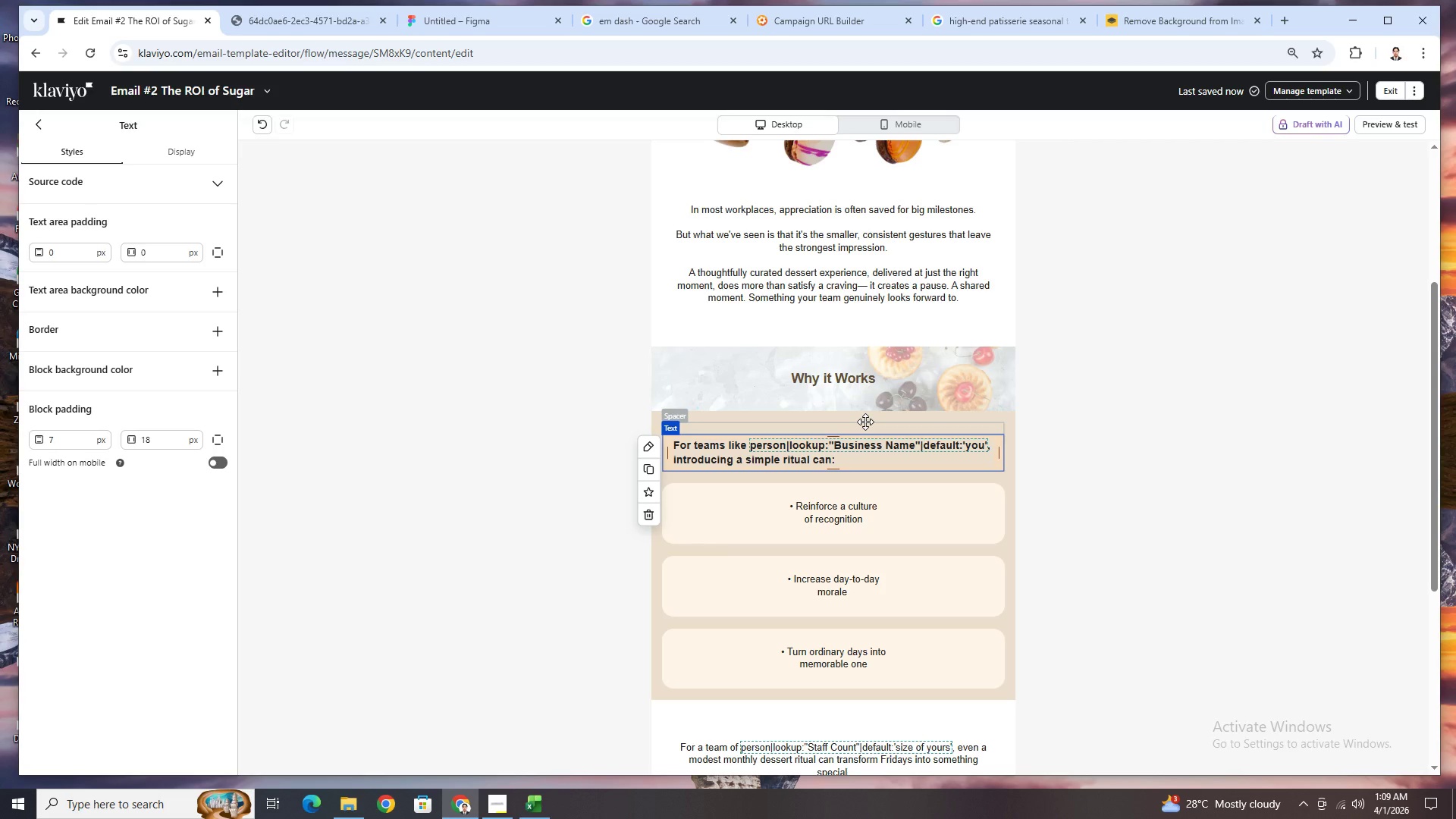 
wait(21.61)
 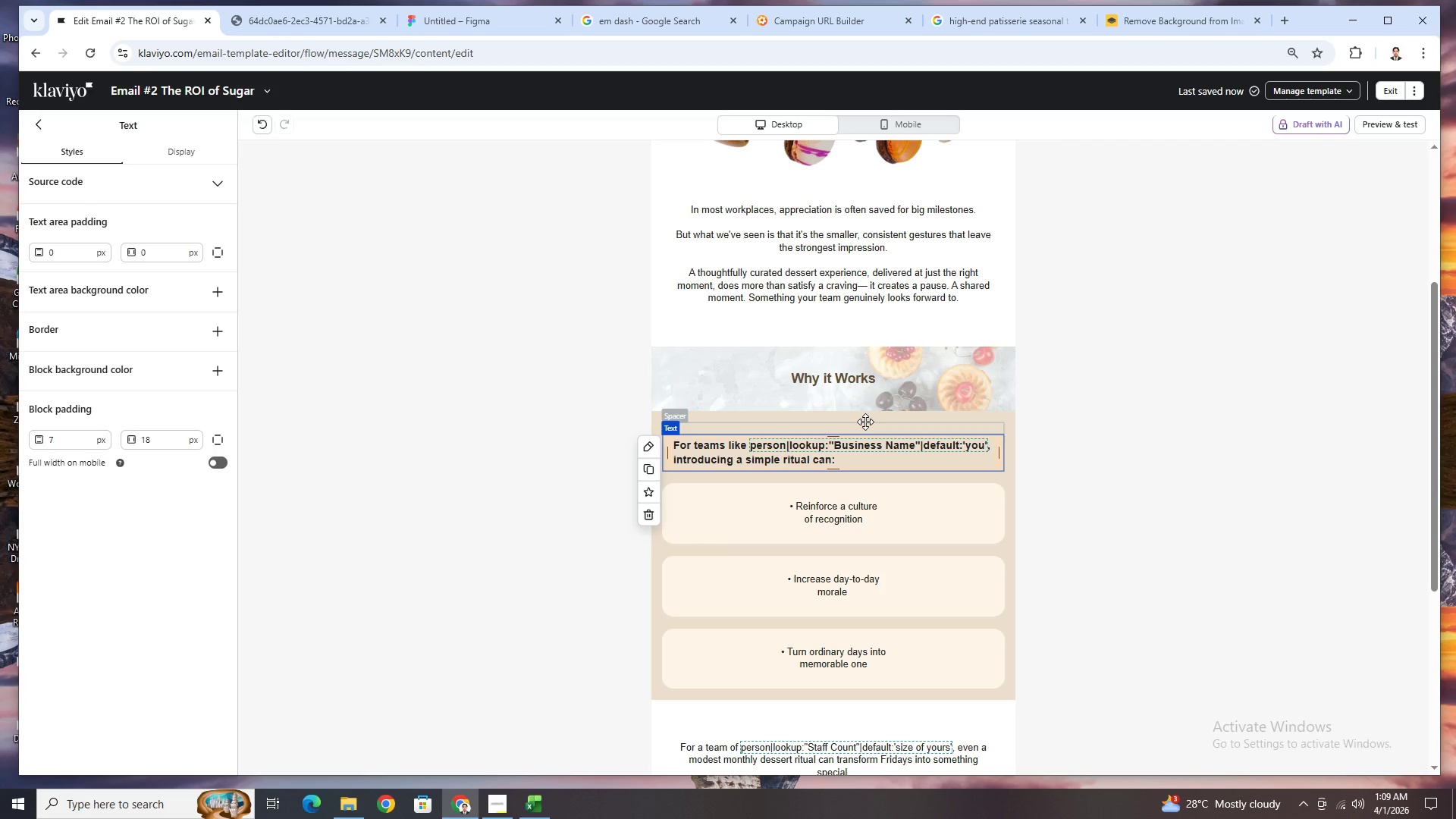 
double_click([843, 460])
 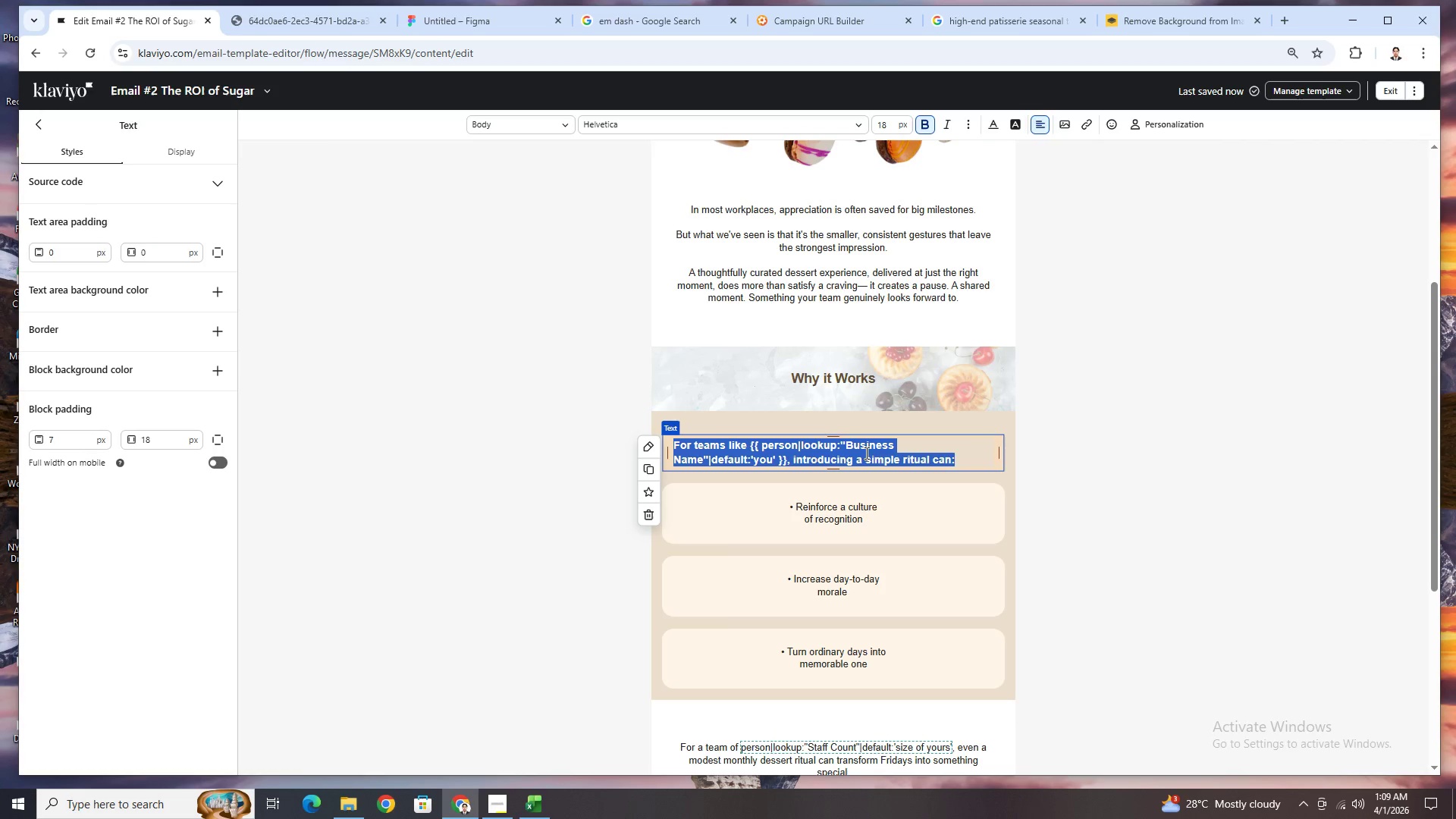 
type(At L'Artisan Crumb, we've seen how consistent, thoughtful treats can;)
key(Backspace)
type(:)
 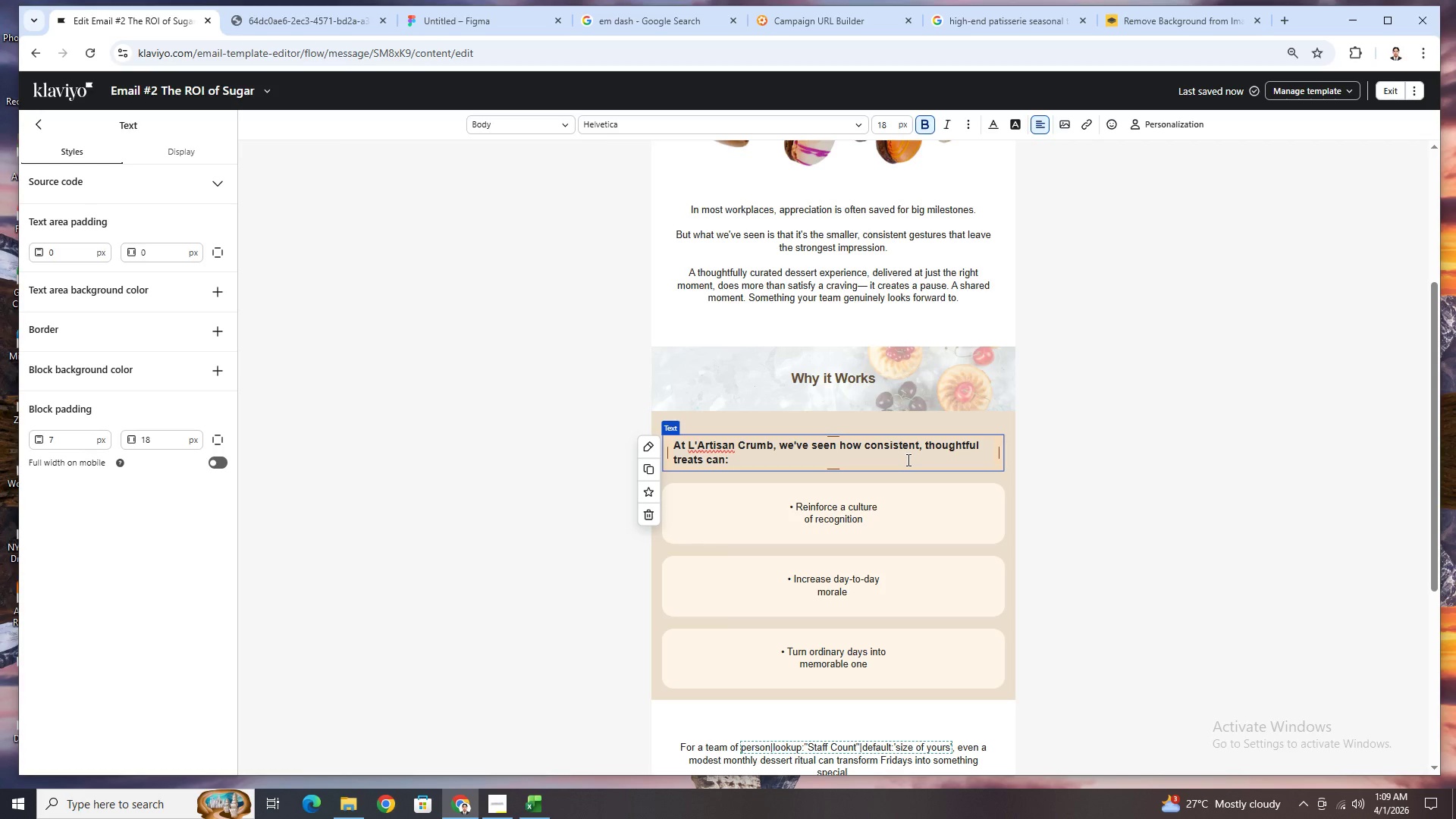 
scroll: coordinate [1169, 529], scroll_direction: up, amount: 3.0
 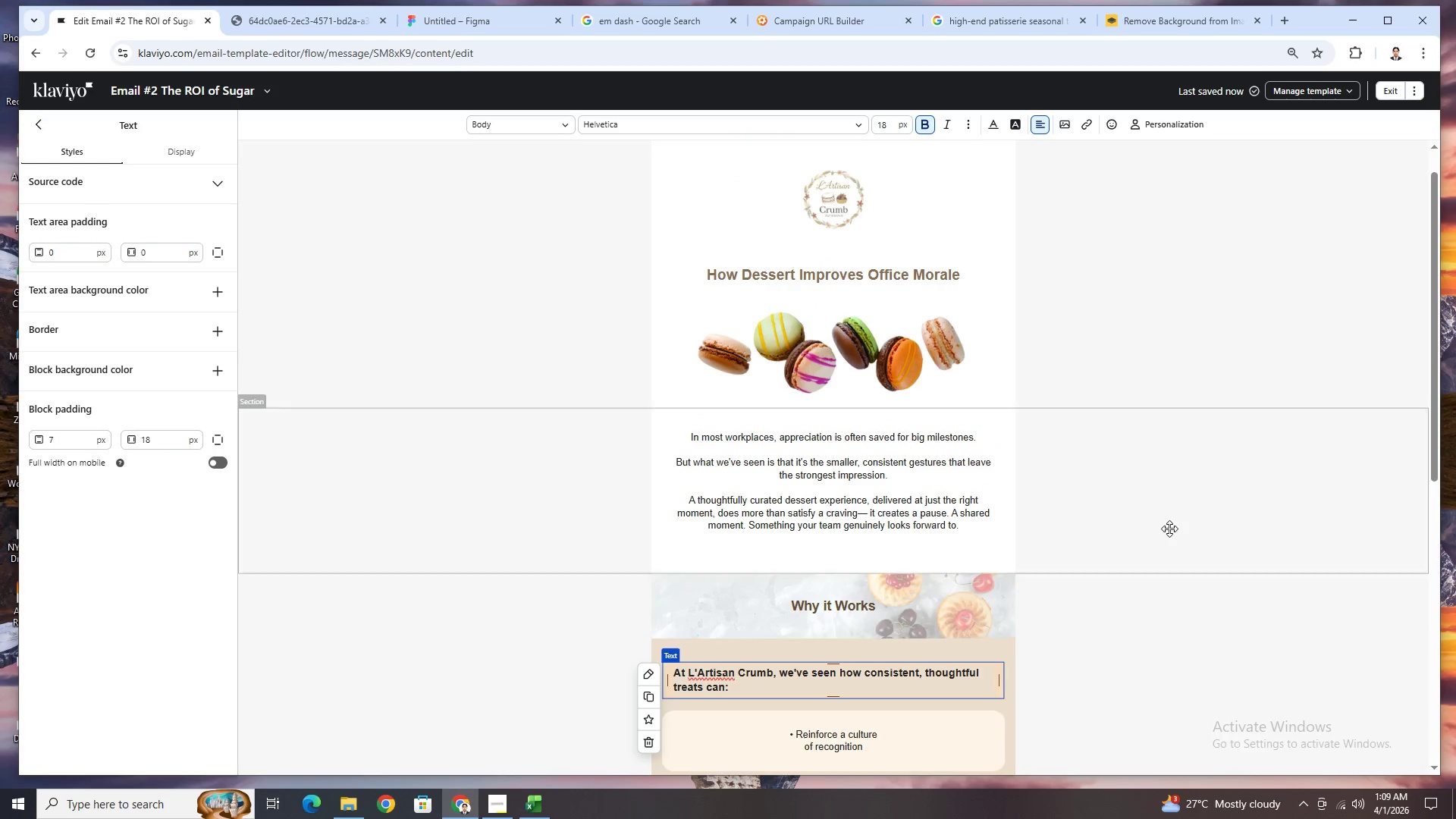 
scroll: coordinate [1141, 632], scroll_direction: down, amount: 3.0
 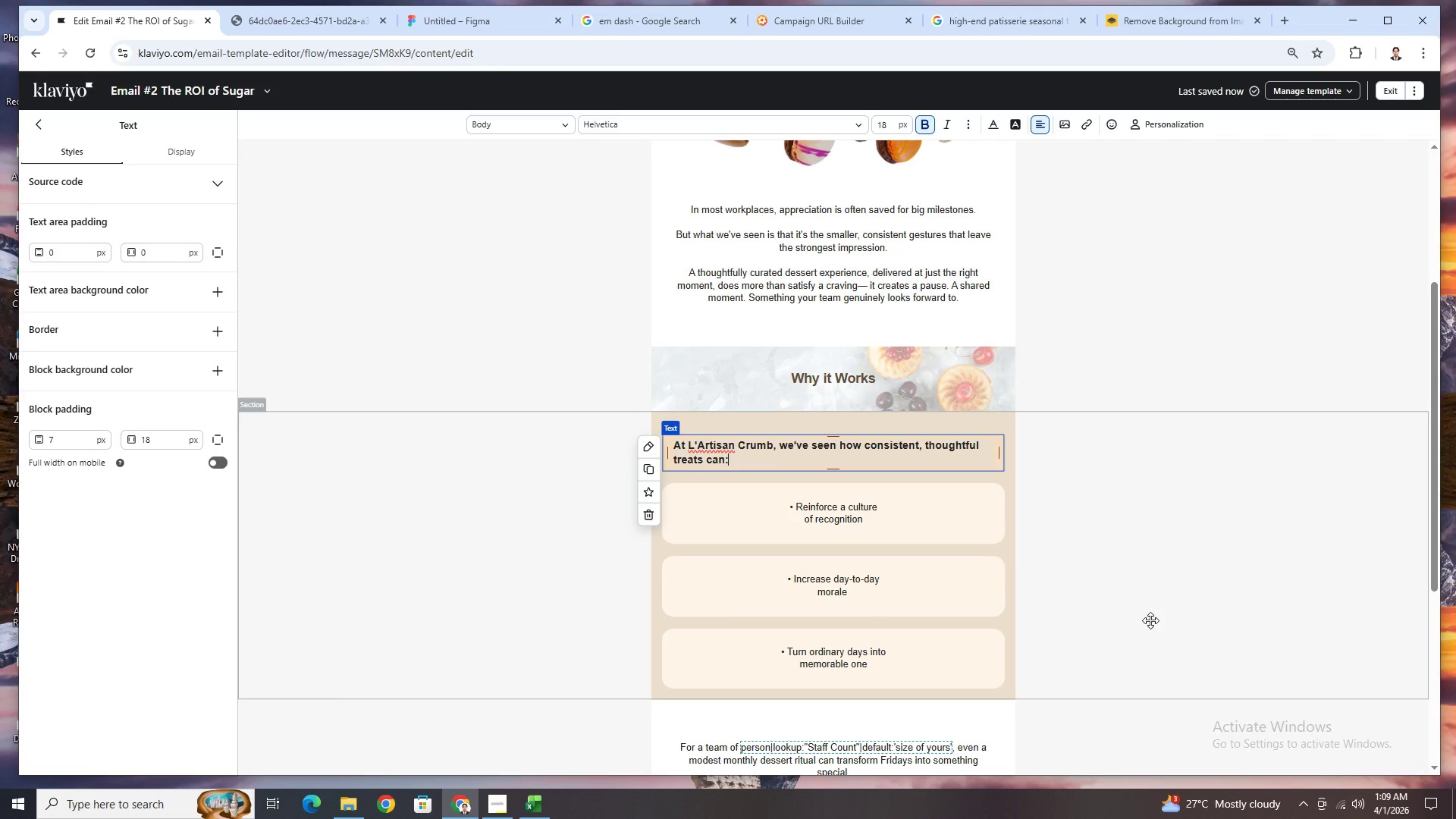 
left_click([1150, 620])
 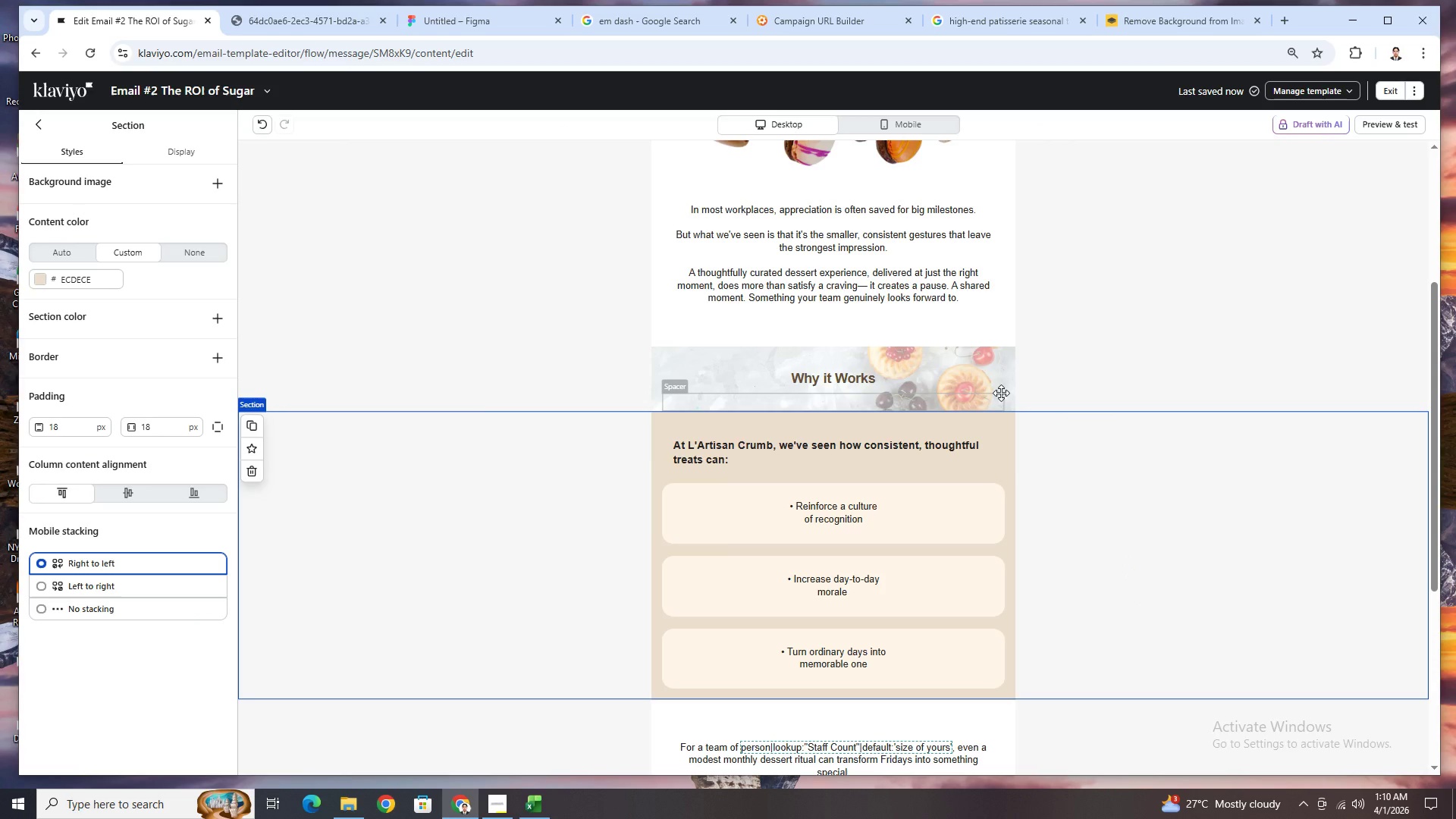 
wait(7.19)
 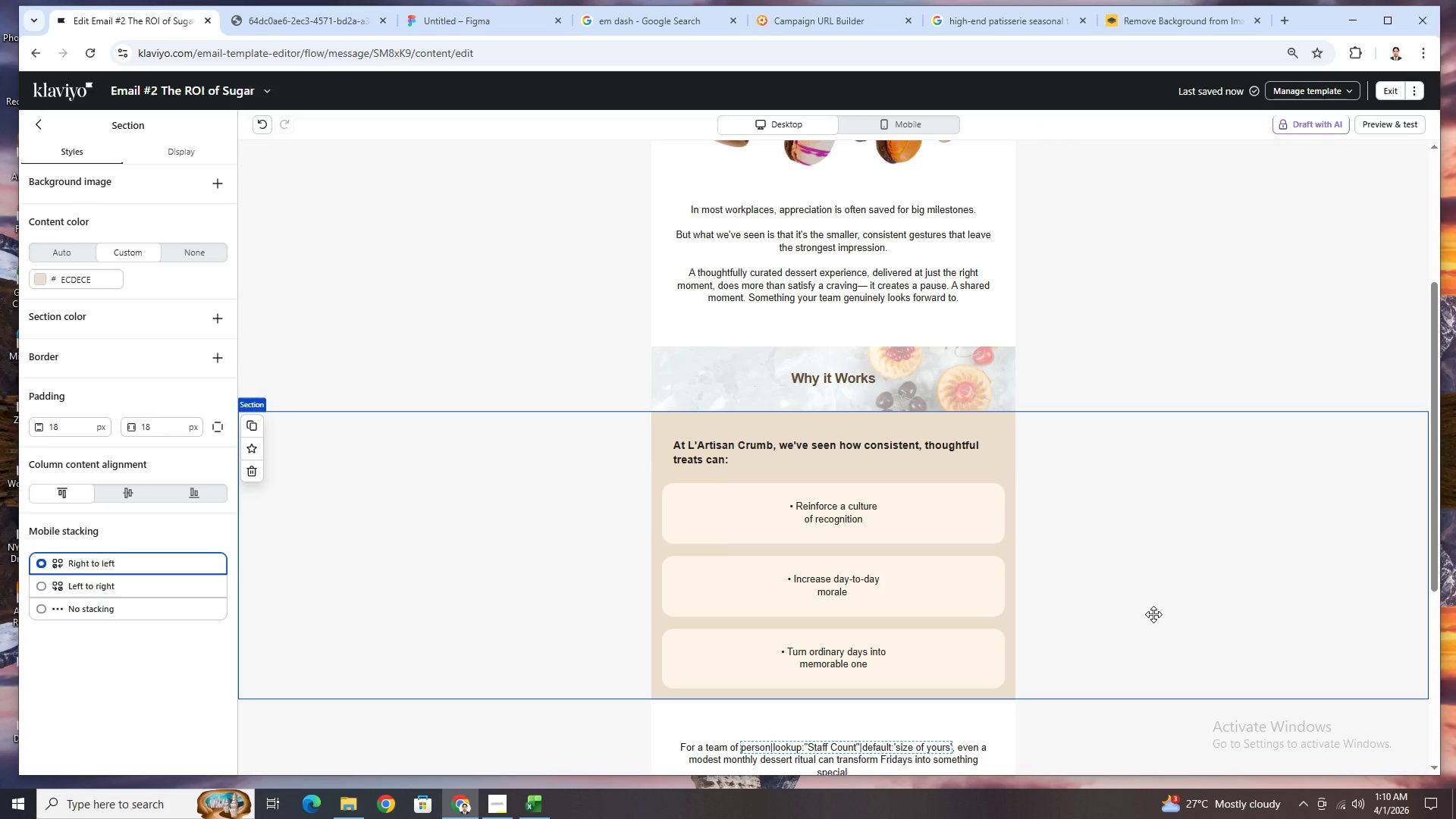 
scroll: coordinate [1112, 412], scroll_direction: down, amount: 1.0
 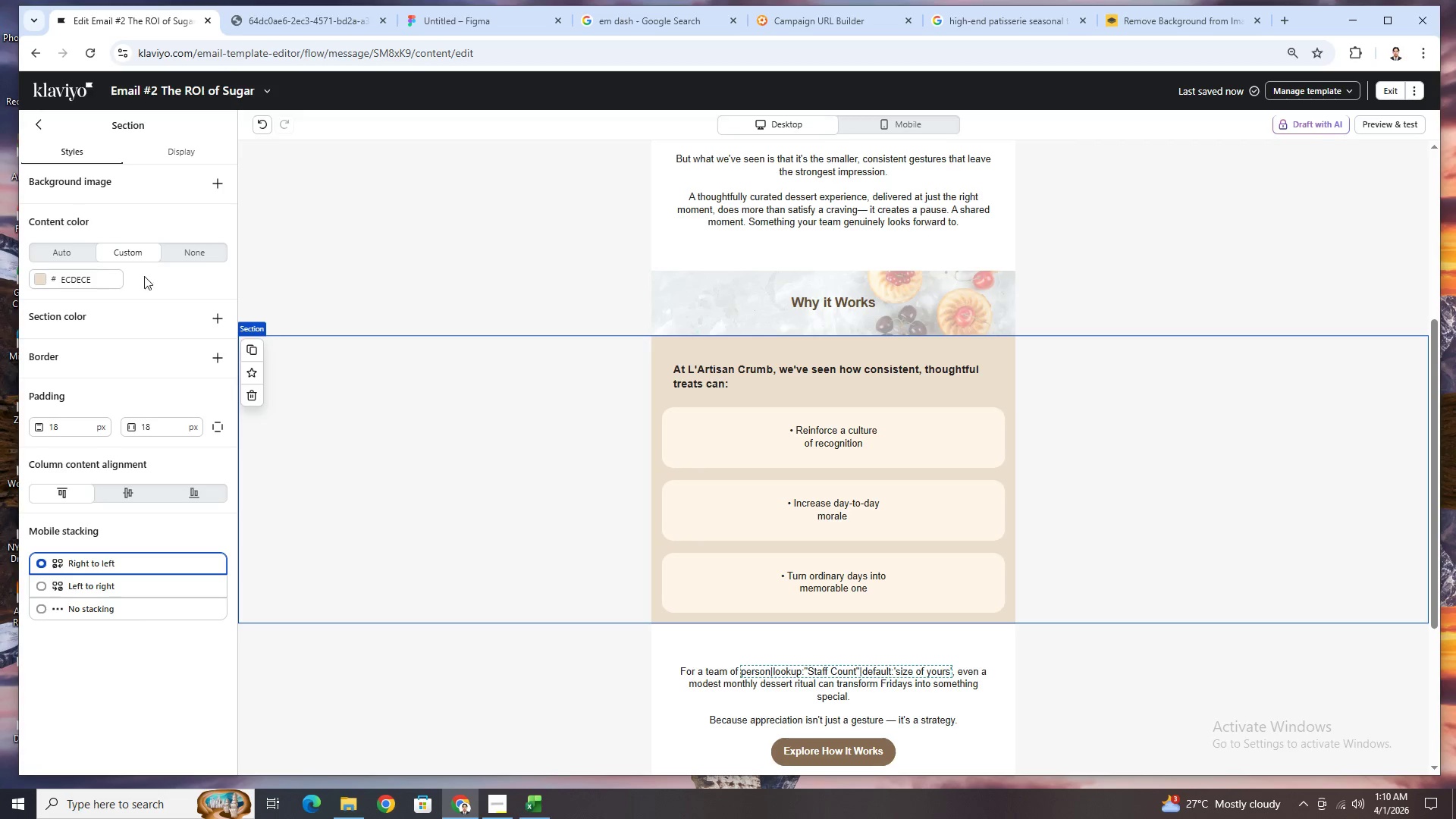 
left_click([214, 185])
 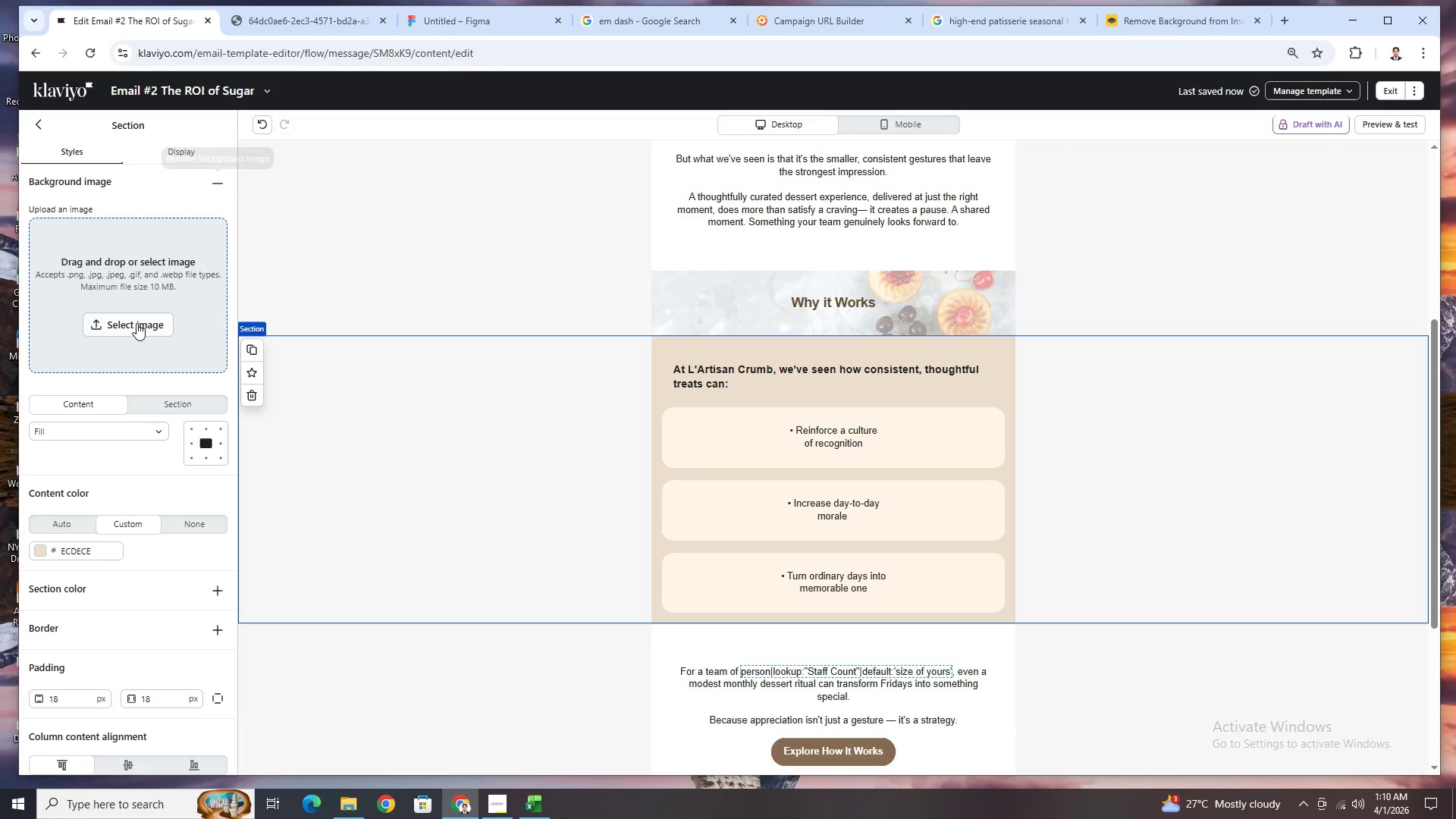 
left_click([135, 327])
 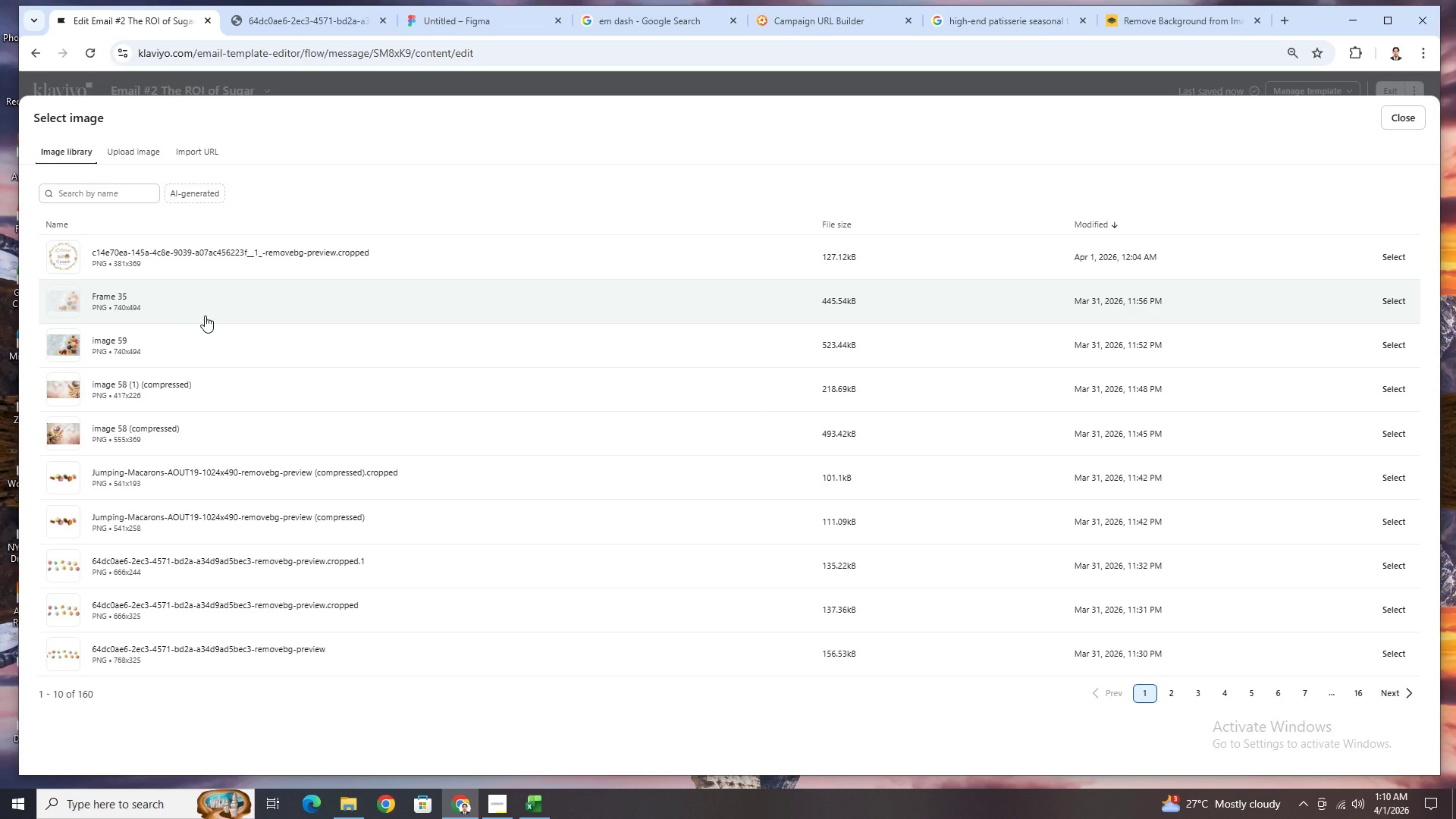 
wait(5.36)
 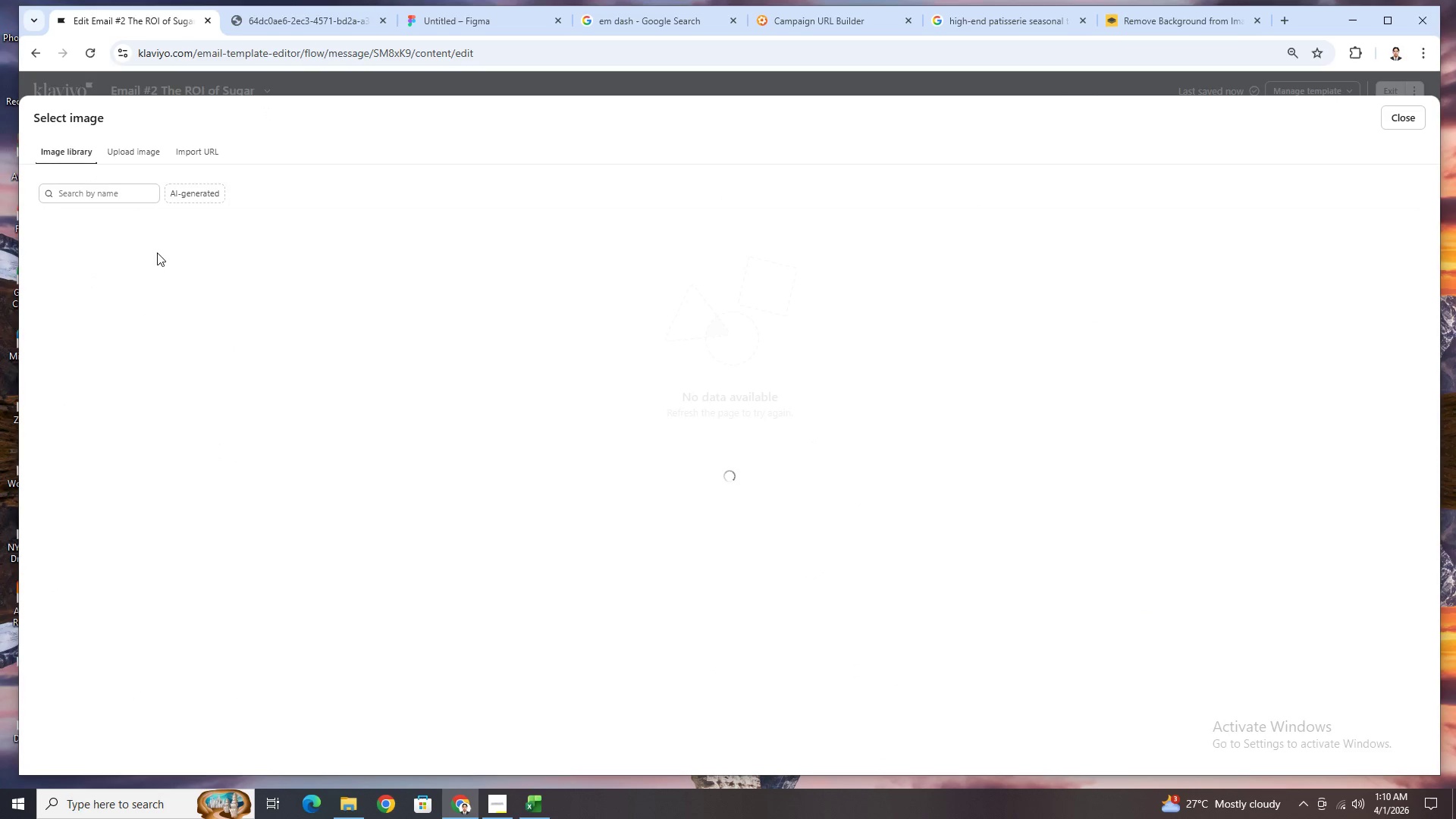 
left_click([1390, 300])
 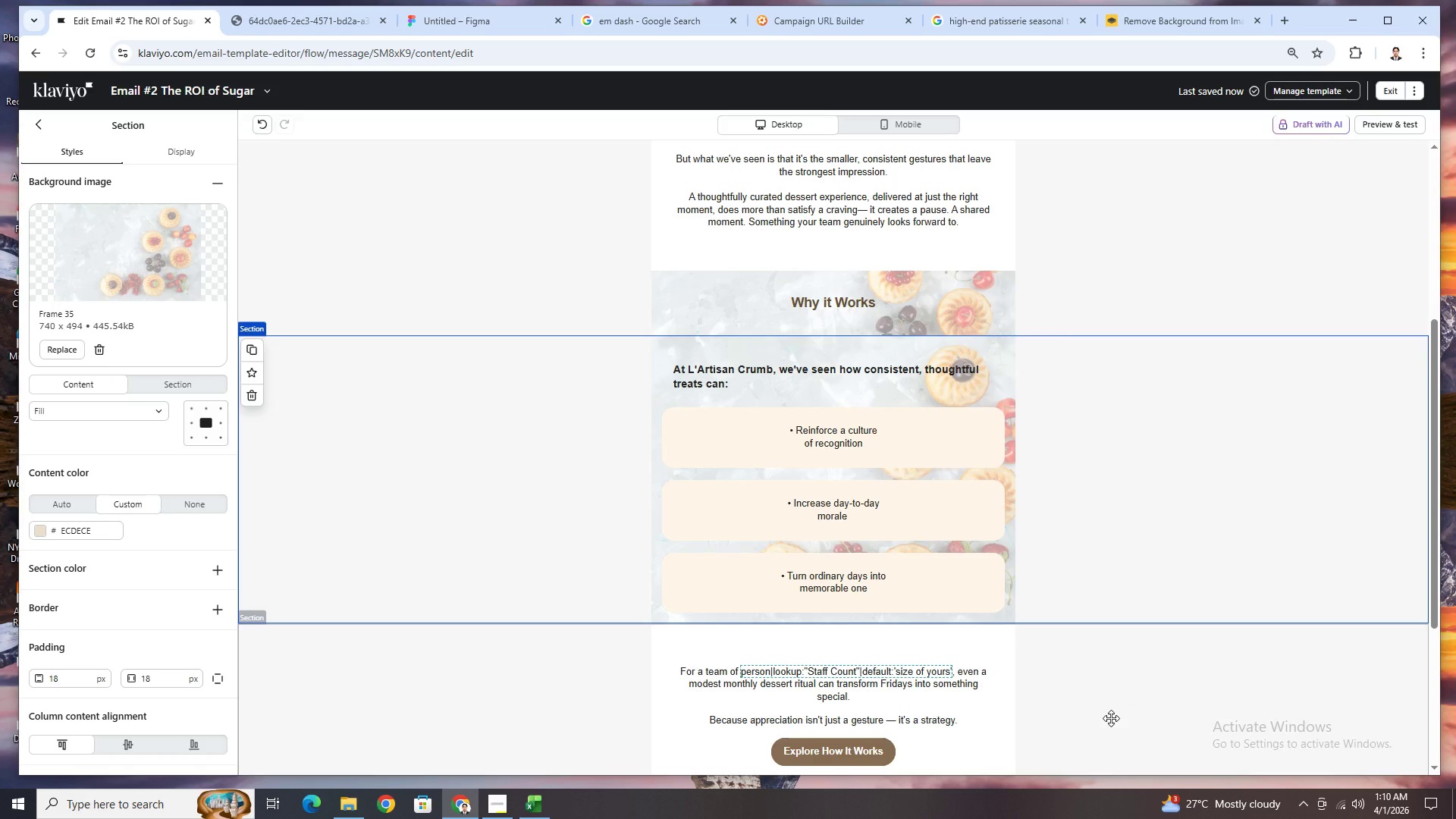 
wait(8.09)
 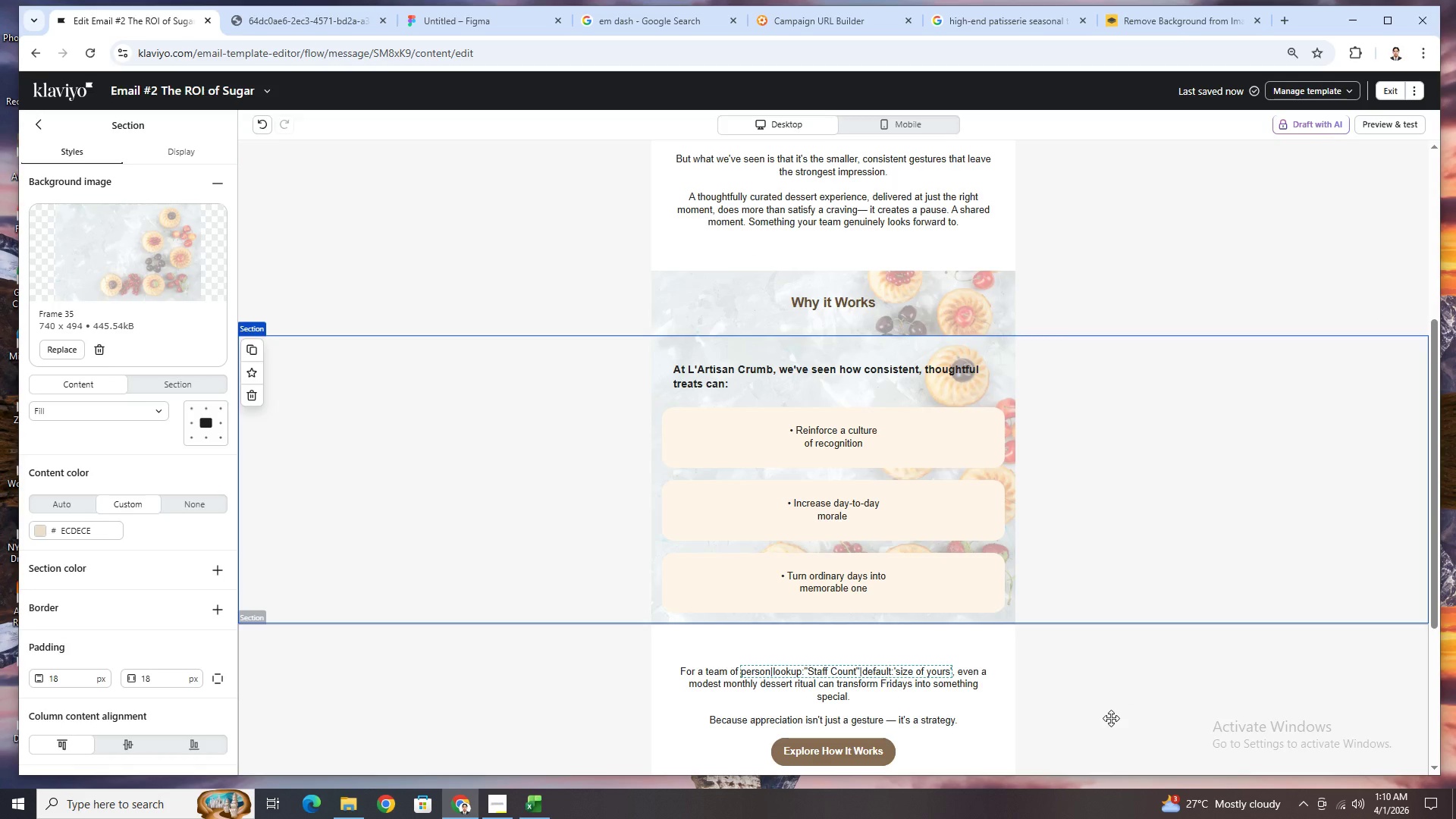 
left_click([1215, 659])
 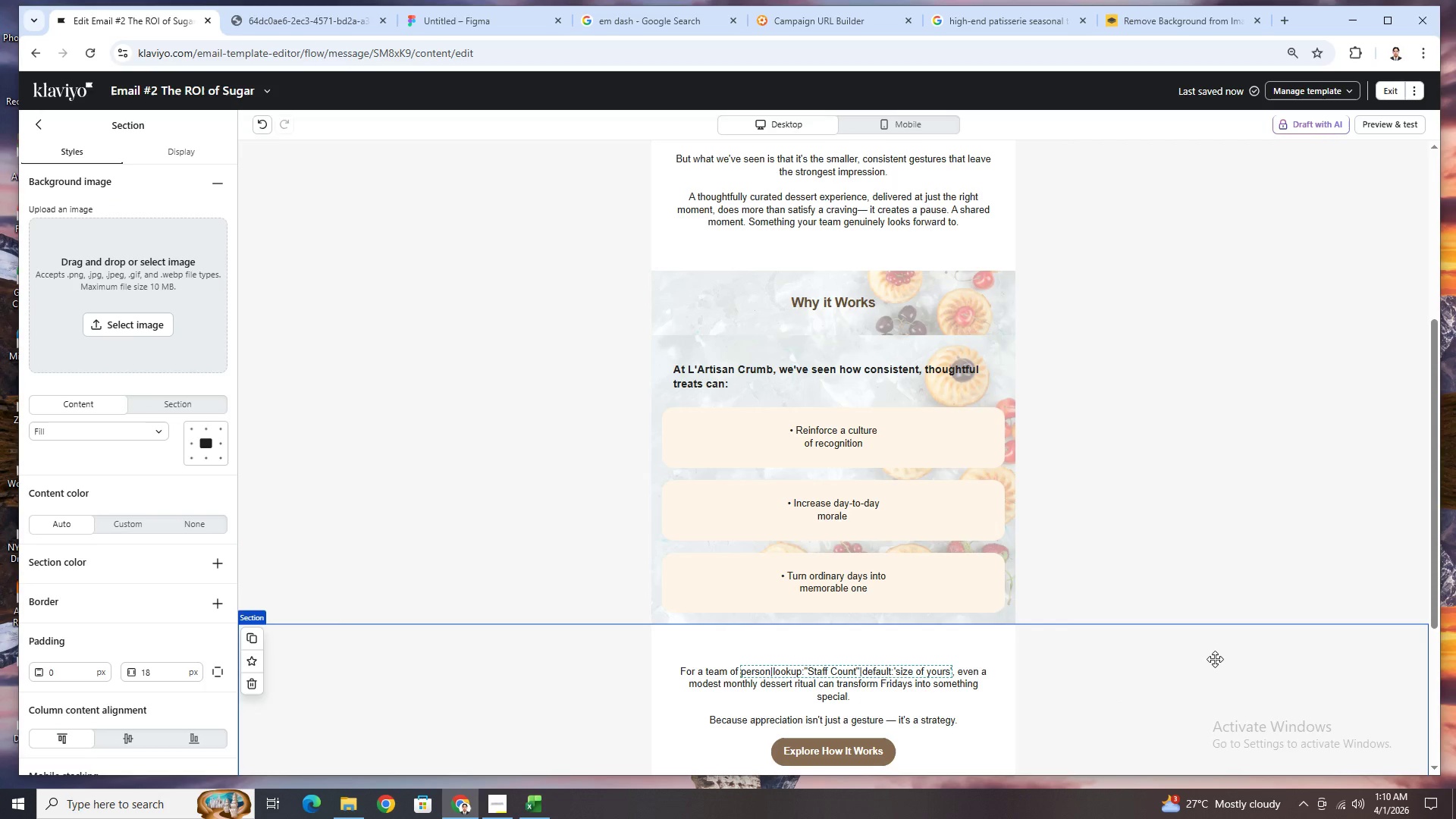 
scroll: coordinate [1143, 473], scroll_direction: up, amount: 2.0
 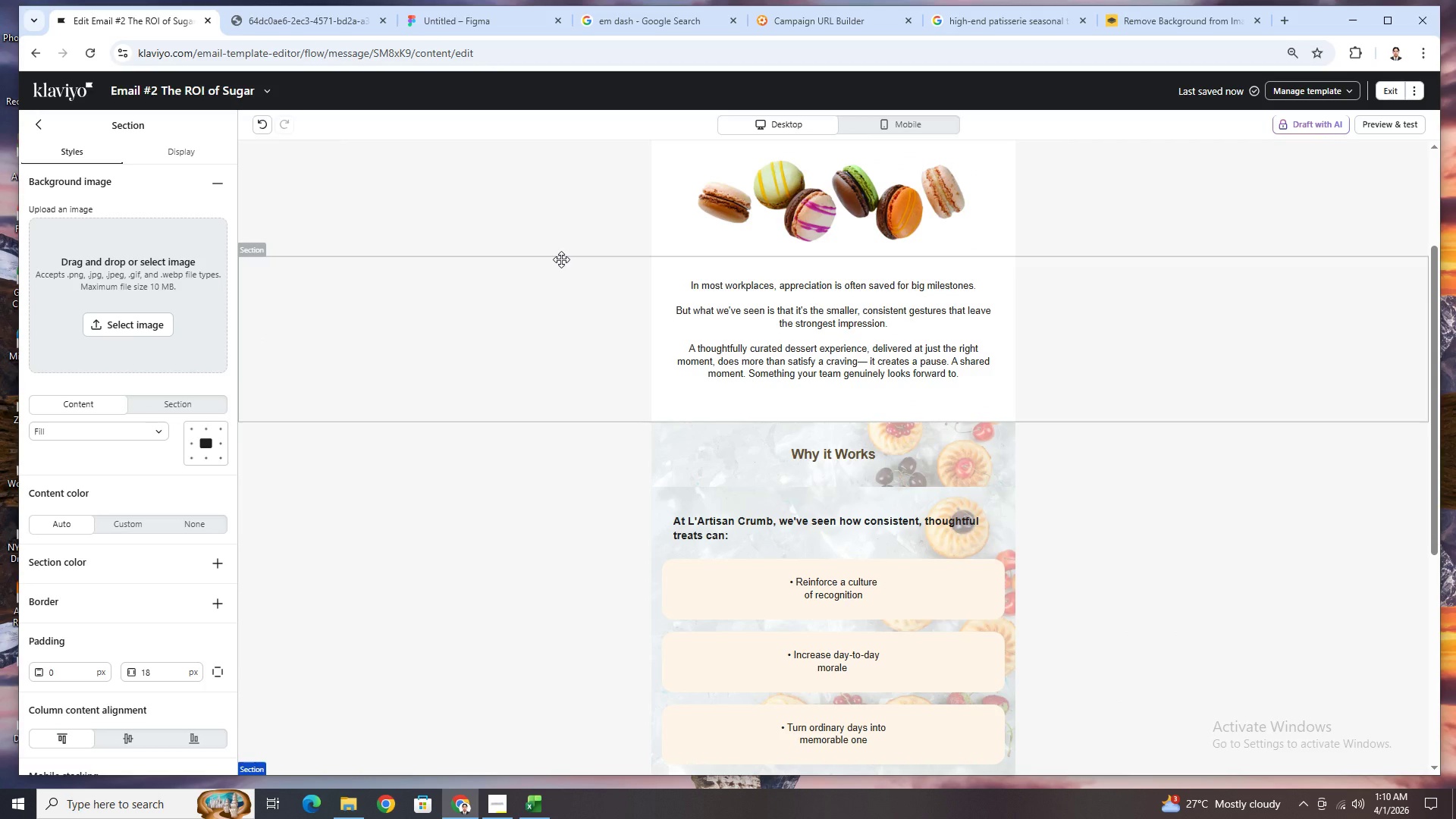 
scroll: coordinate [478, 366], scroll_direction: down, amount: 2.0
 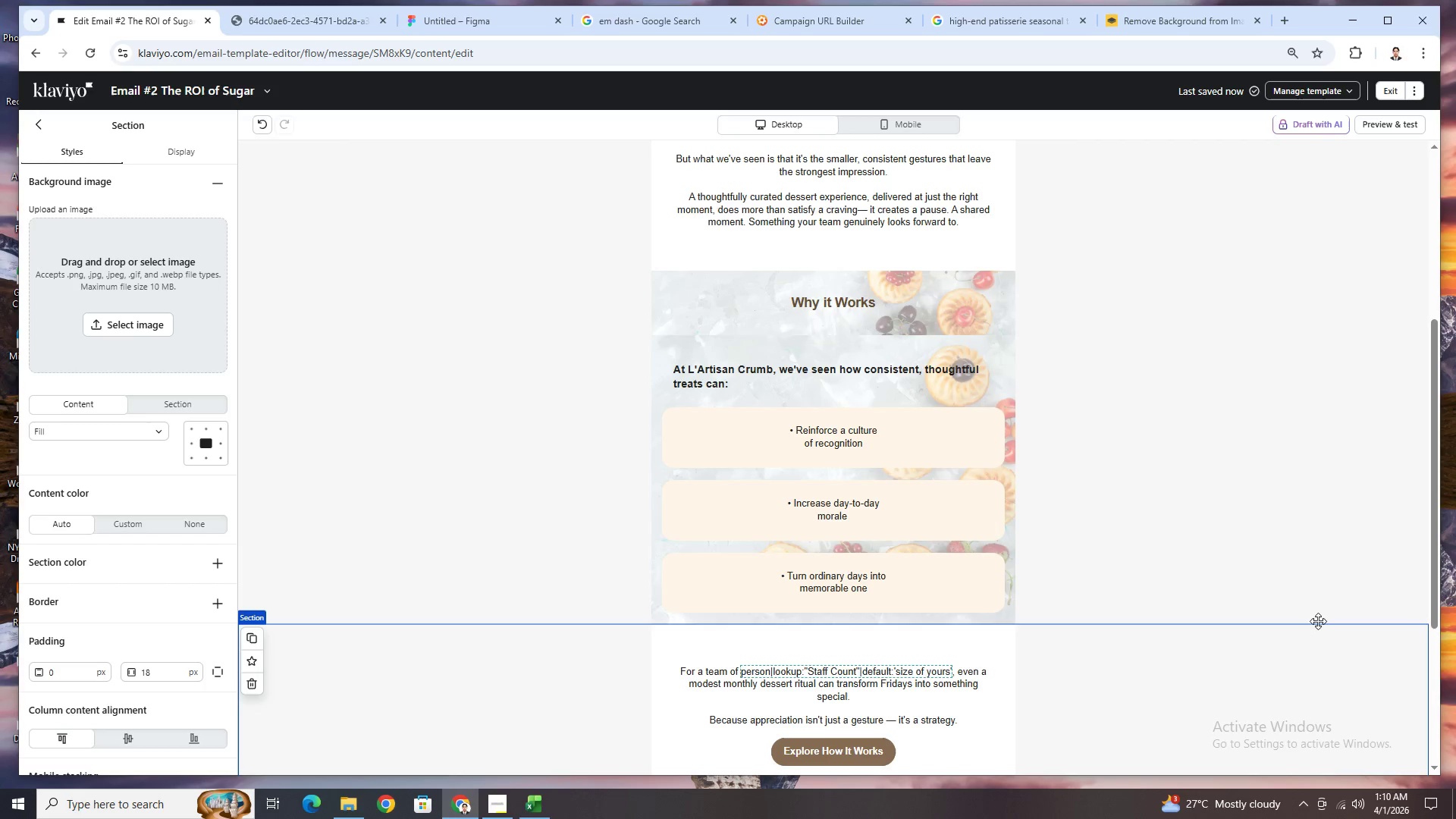 
scroll: coordinate [1320, 619], scroll_direction: up, amount: 2.0
 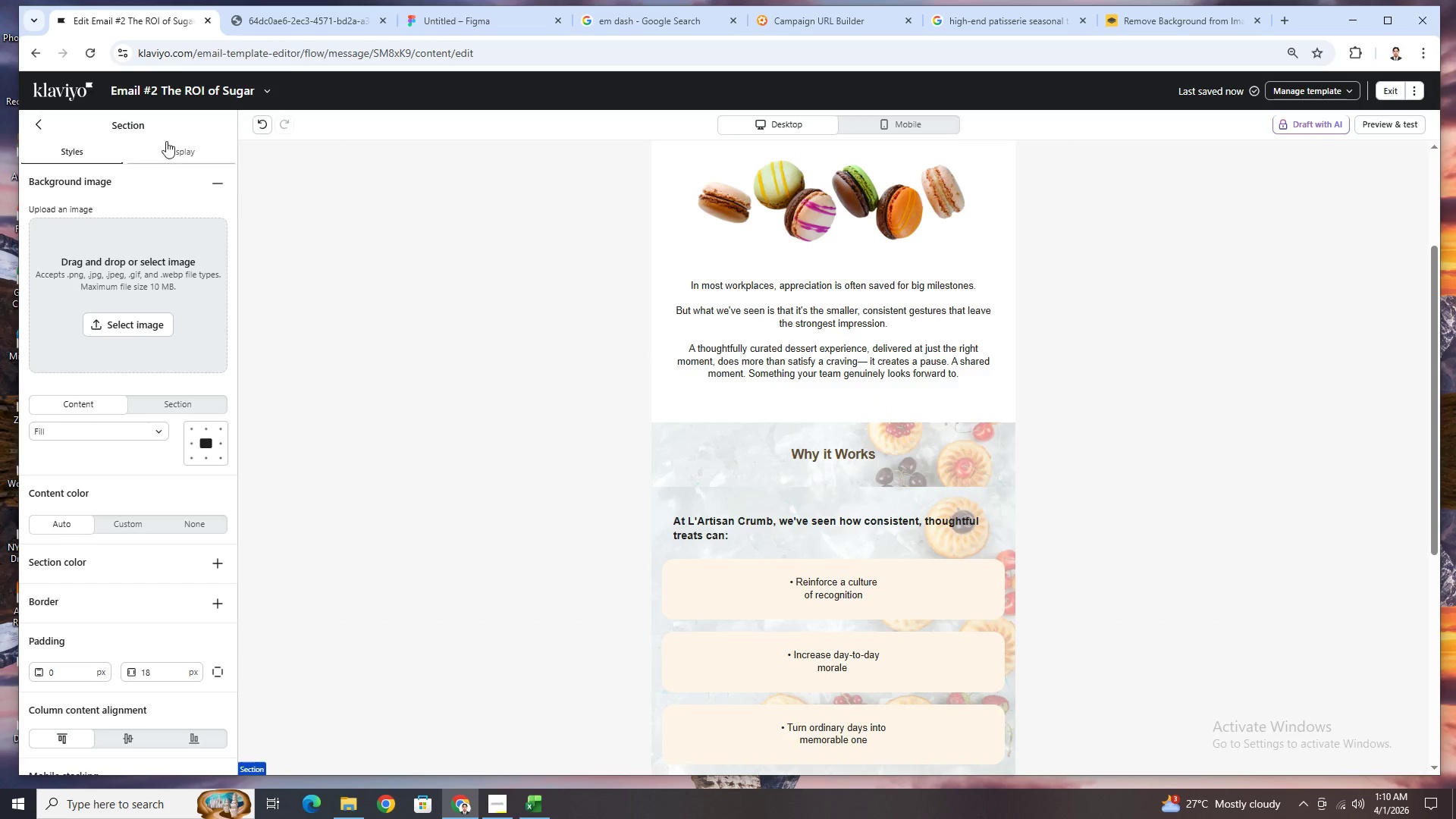 
left_click([256, 124])
 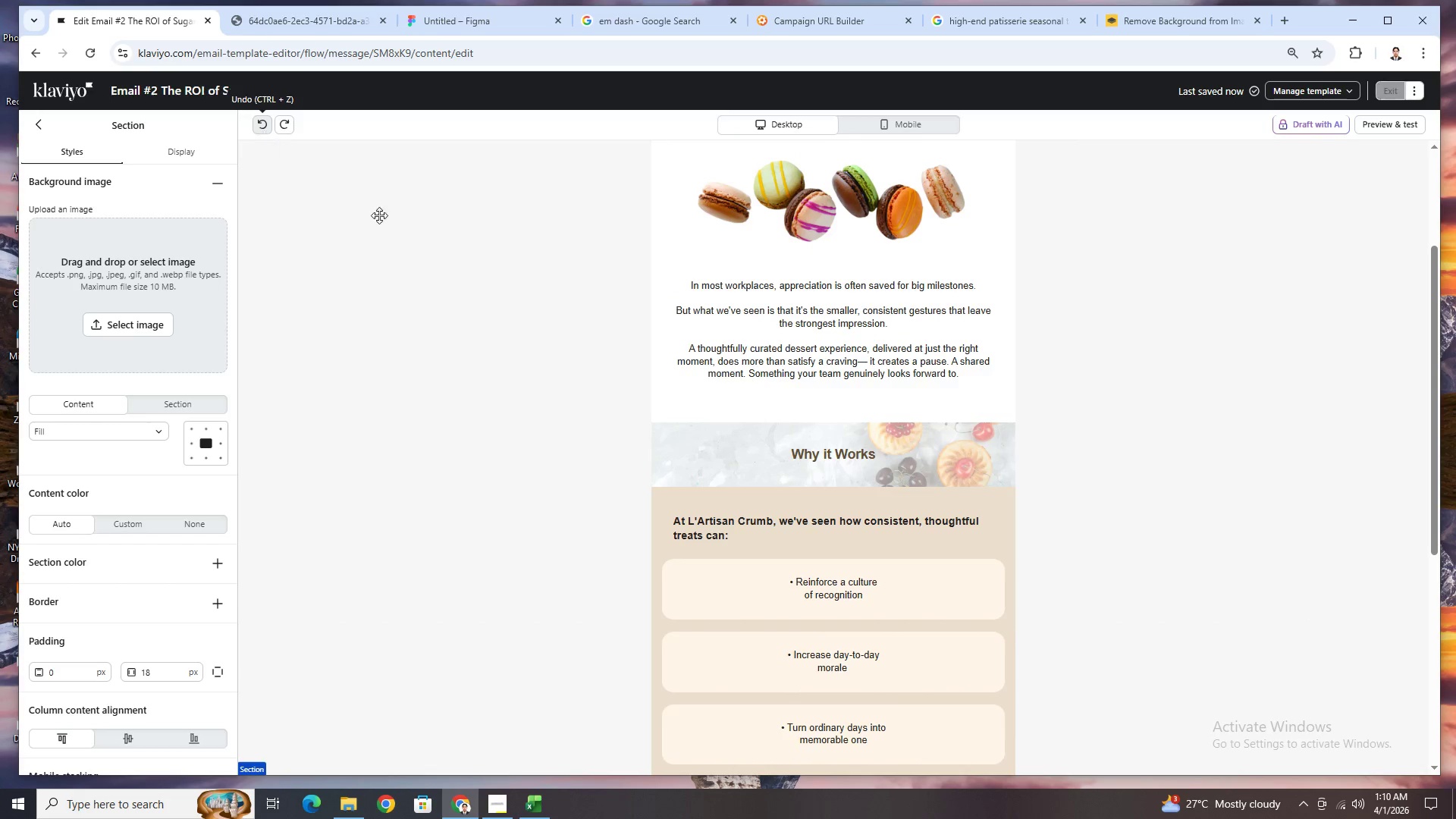 
scroll: coordinate [979, 473], scroll_direction: down, amount: 2.0
 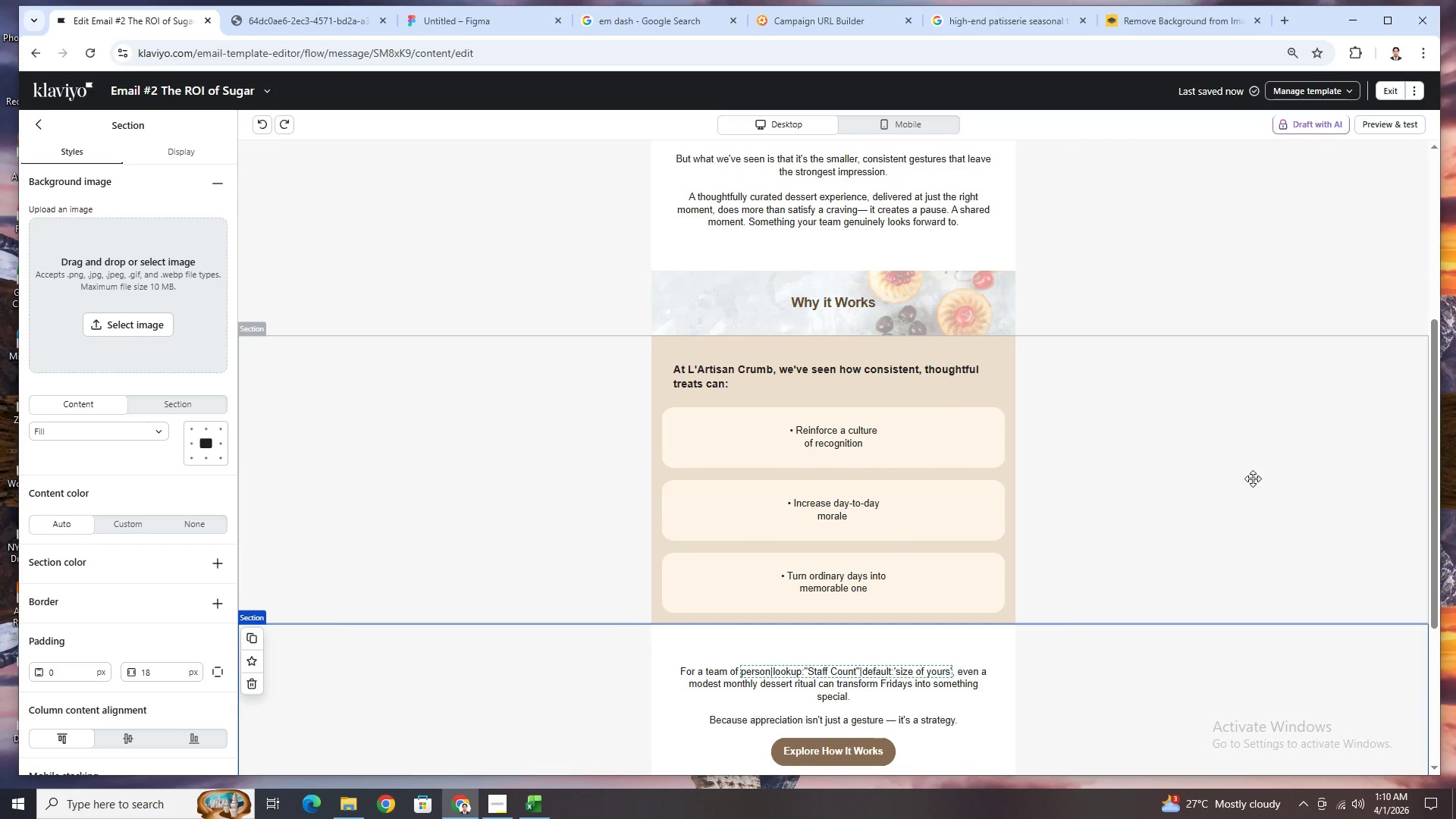 
left_click([435, 400])
 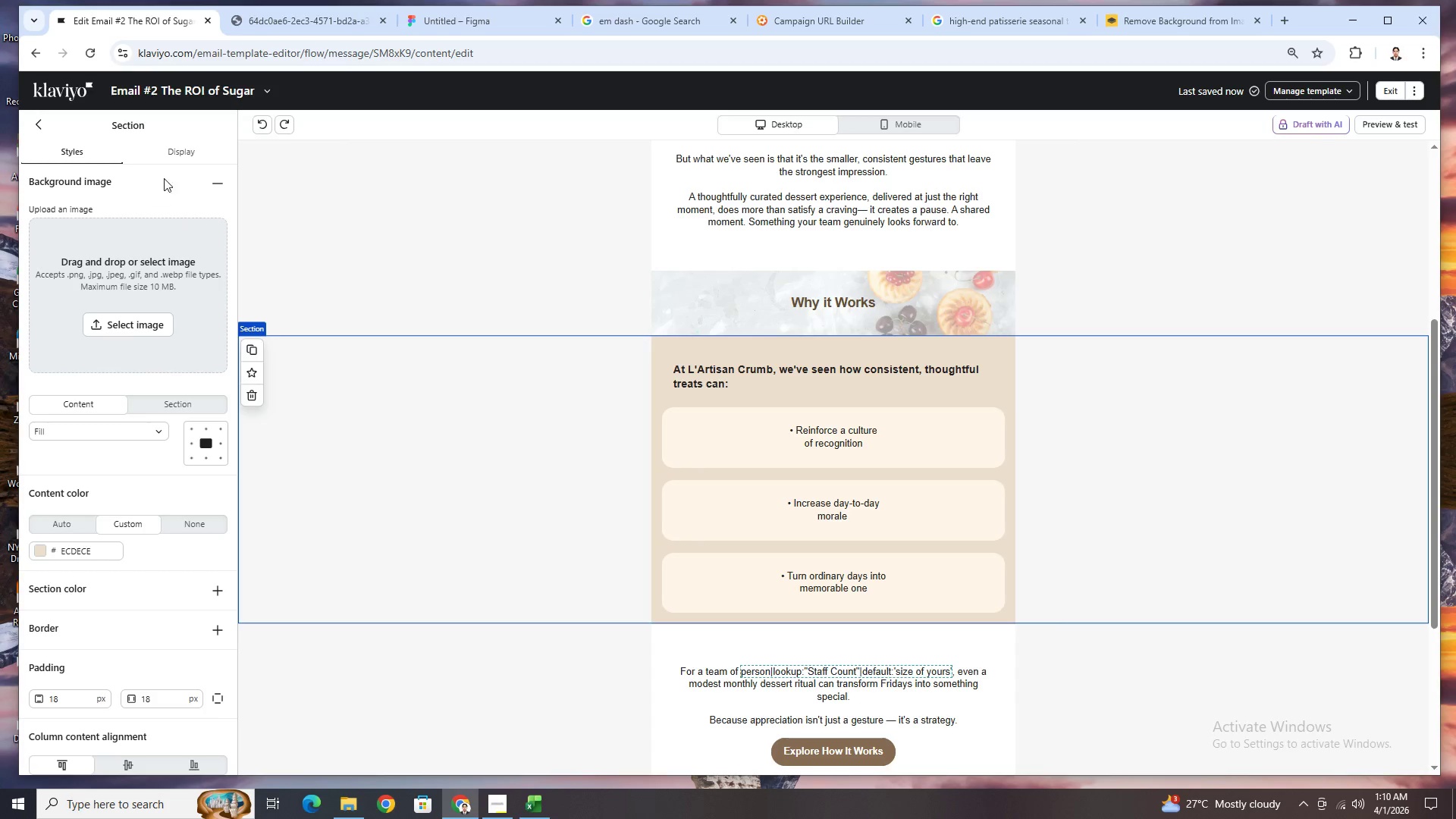 
left_click([36, 127])
 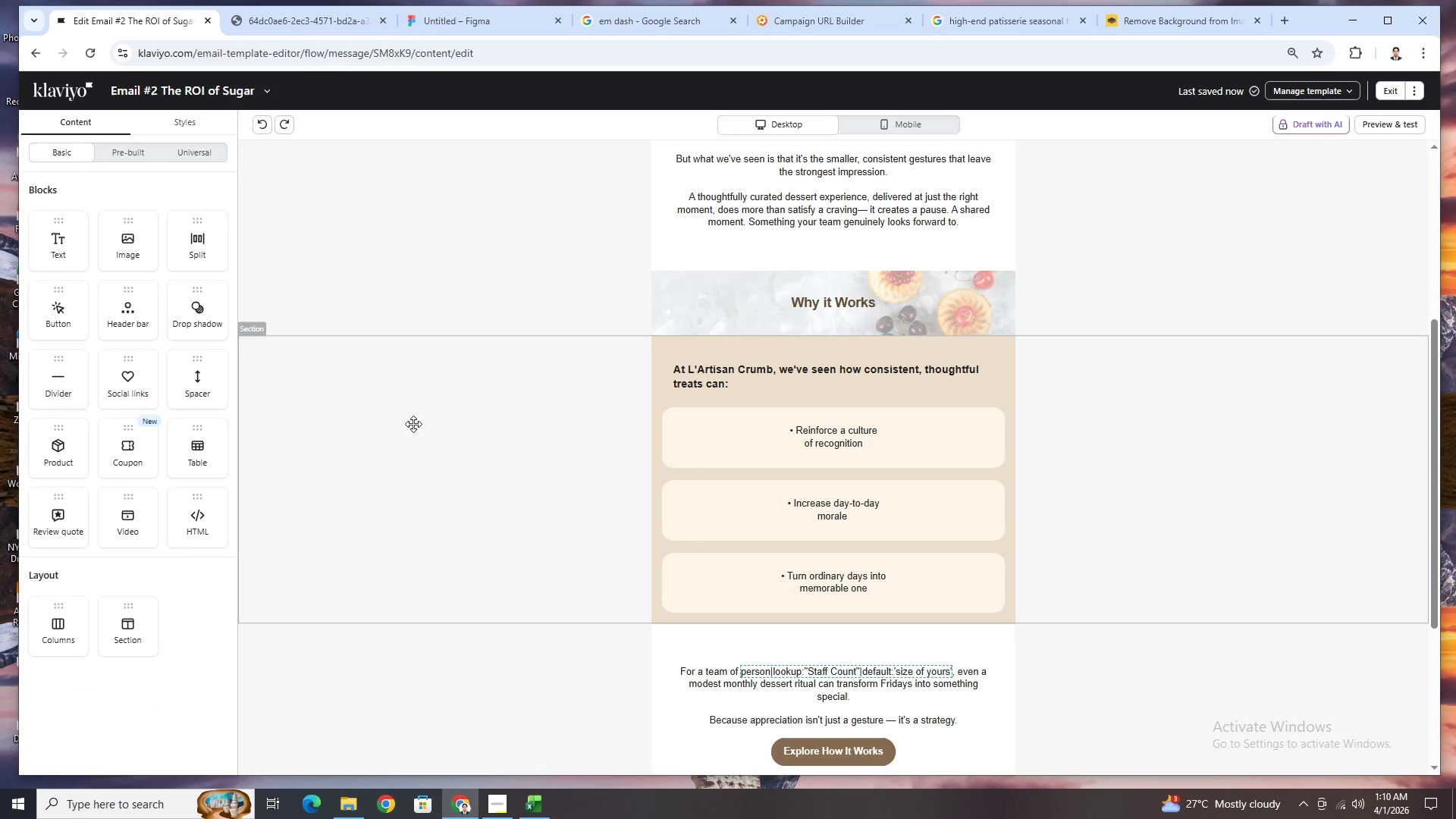 
left_click([539, 452])
 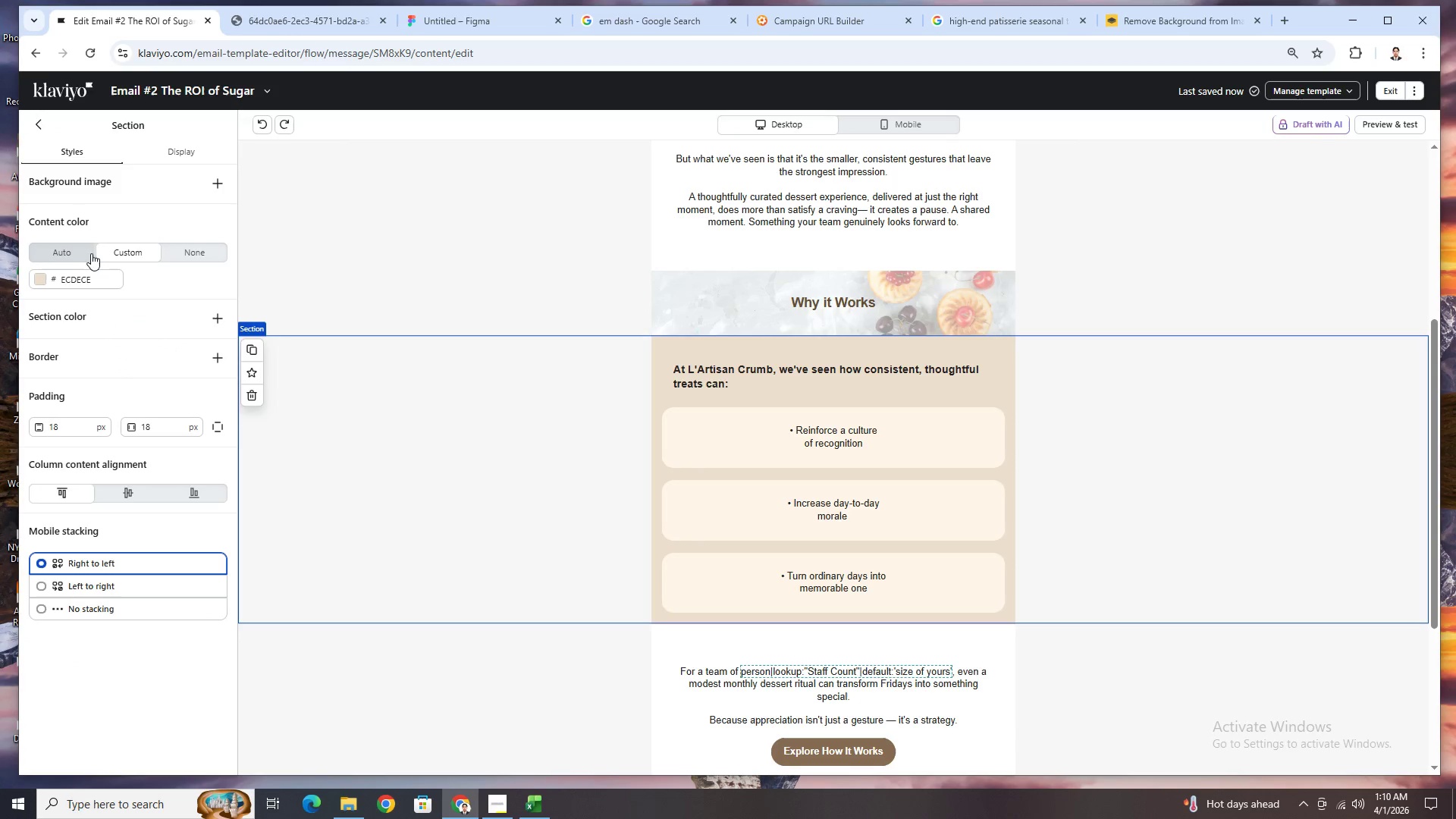 
left_click([87, 253])
 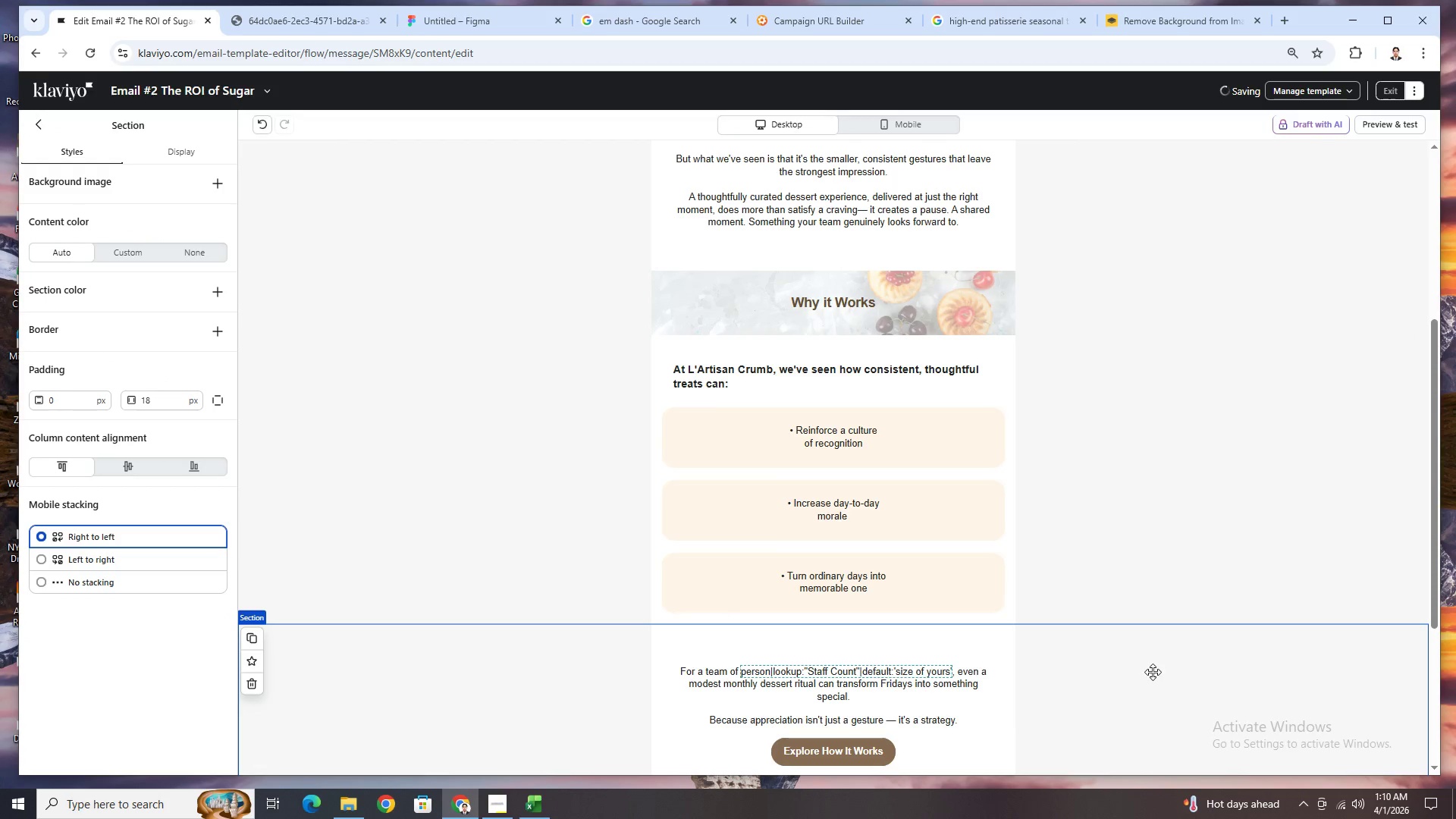 
scroll: coordinate [1158, 668], scroll_direction: down, amount: 2.0
 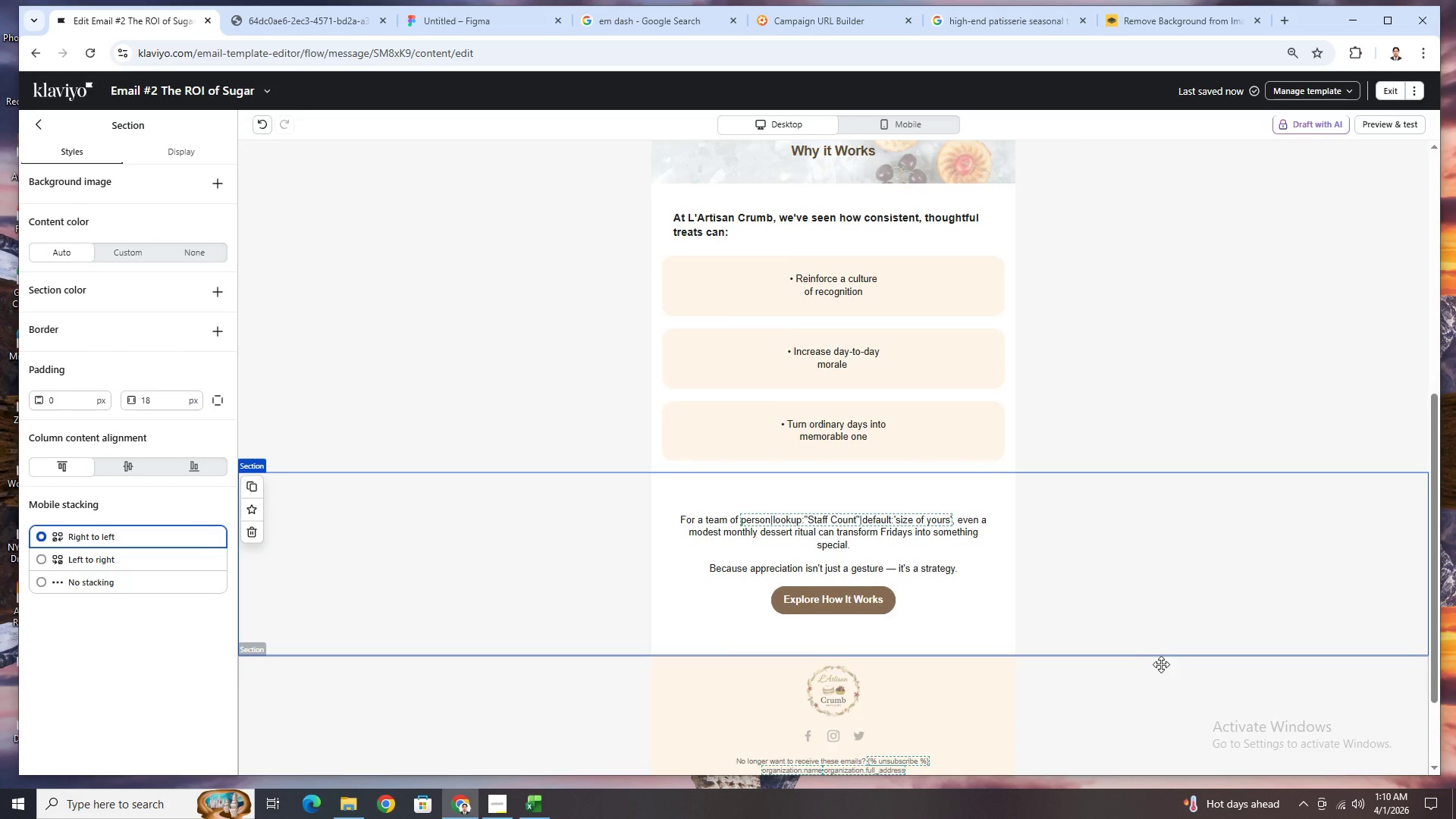 
scroll: coordinate [1163, 664], scroll_direction: up, amount: 3.0
 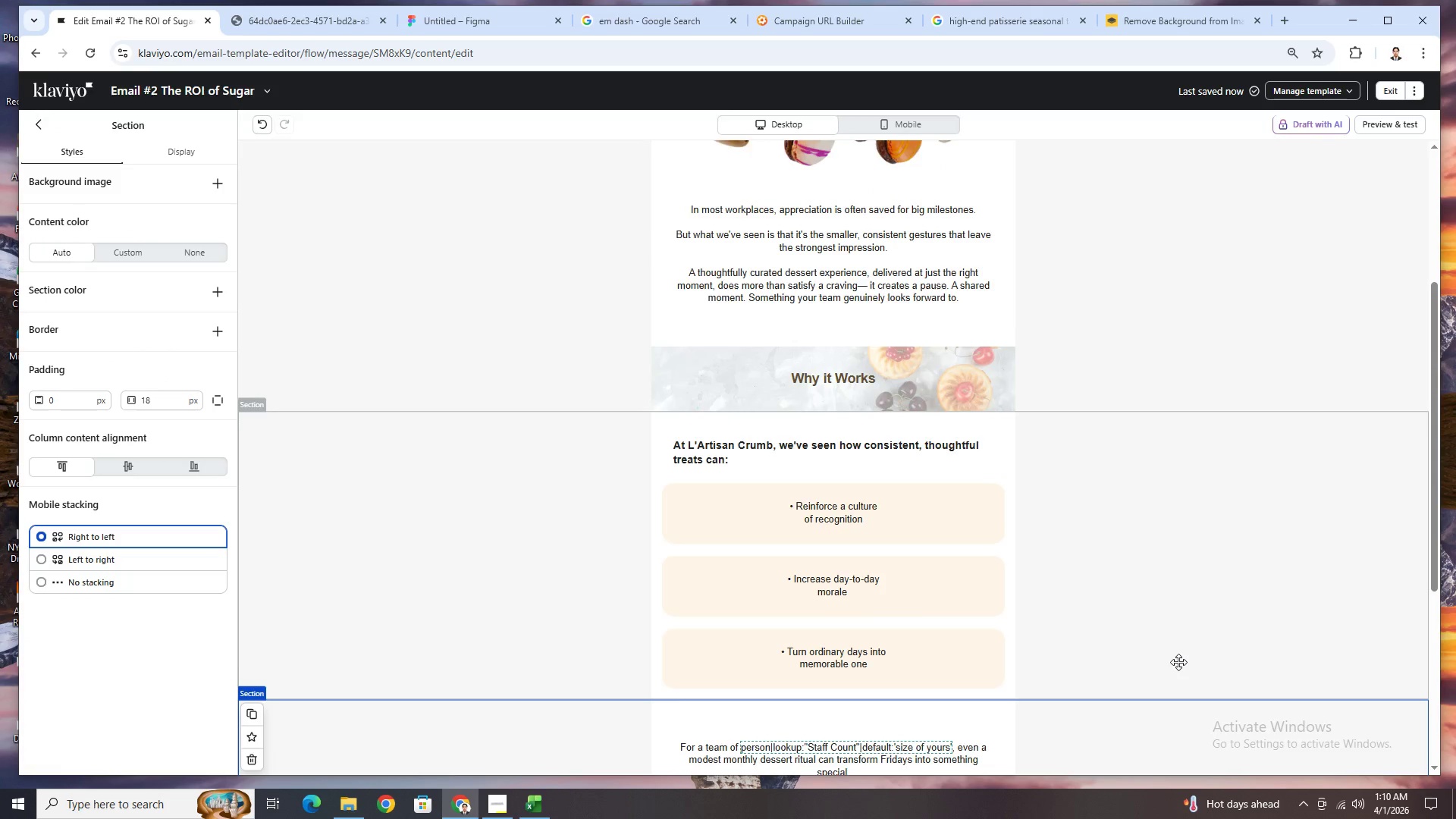 
scroll: coordinate [1178, 662], scroll_direction: down, amount: 2.0
 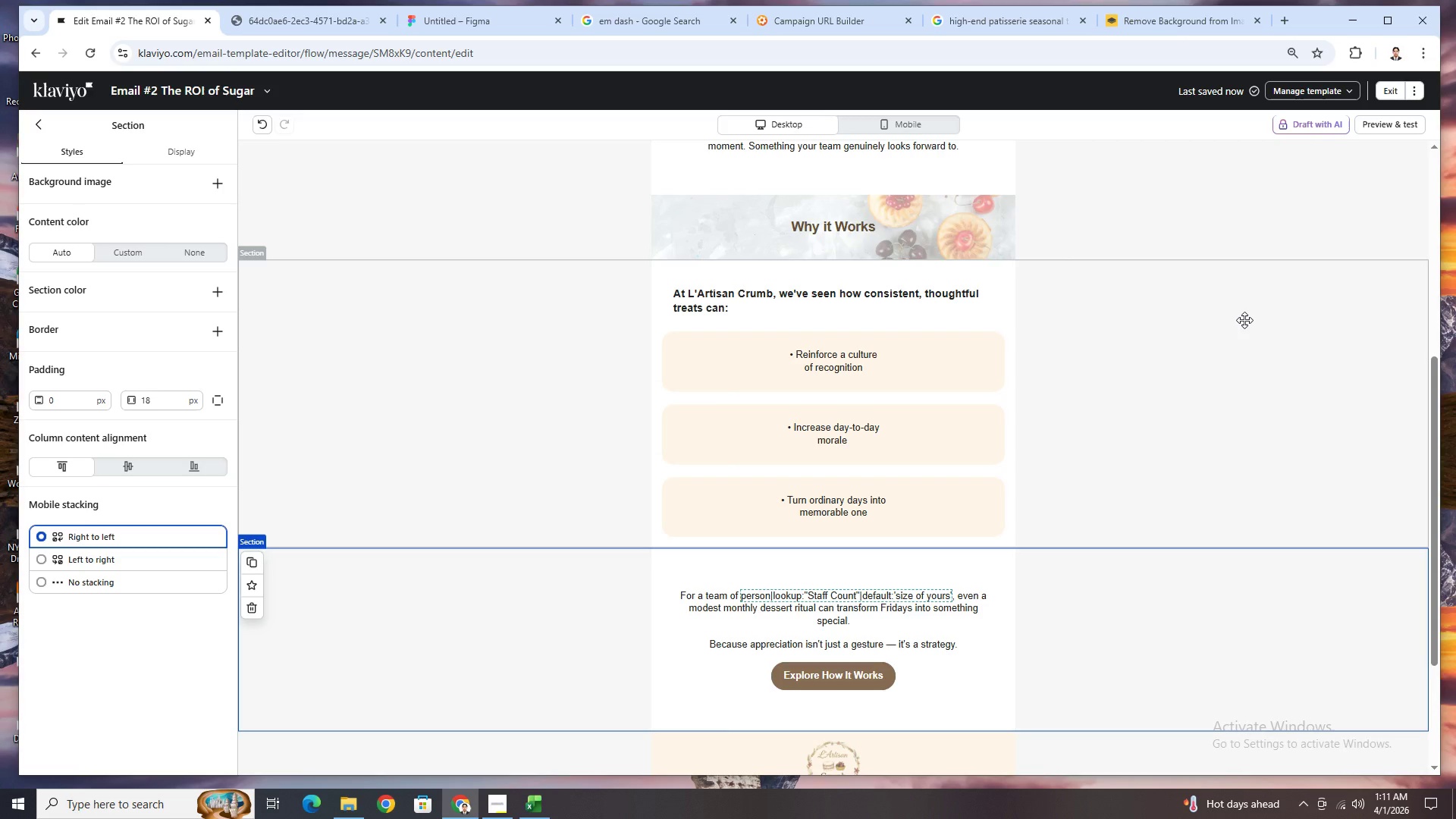 
wait(17.25)
 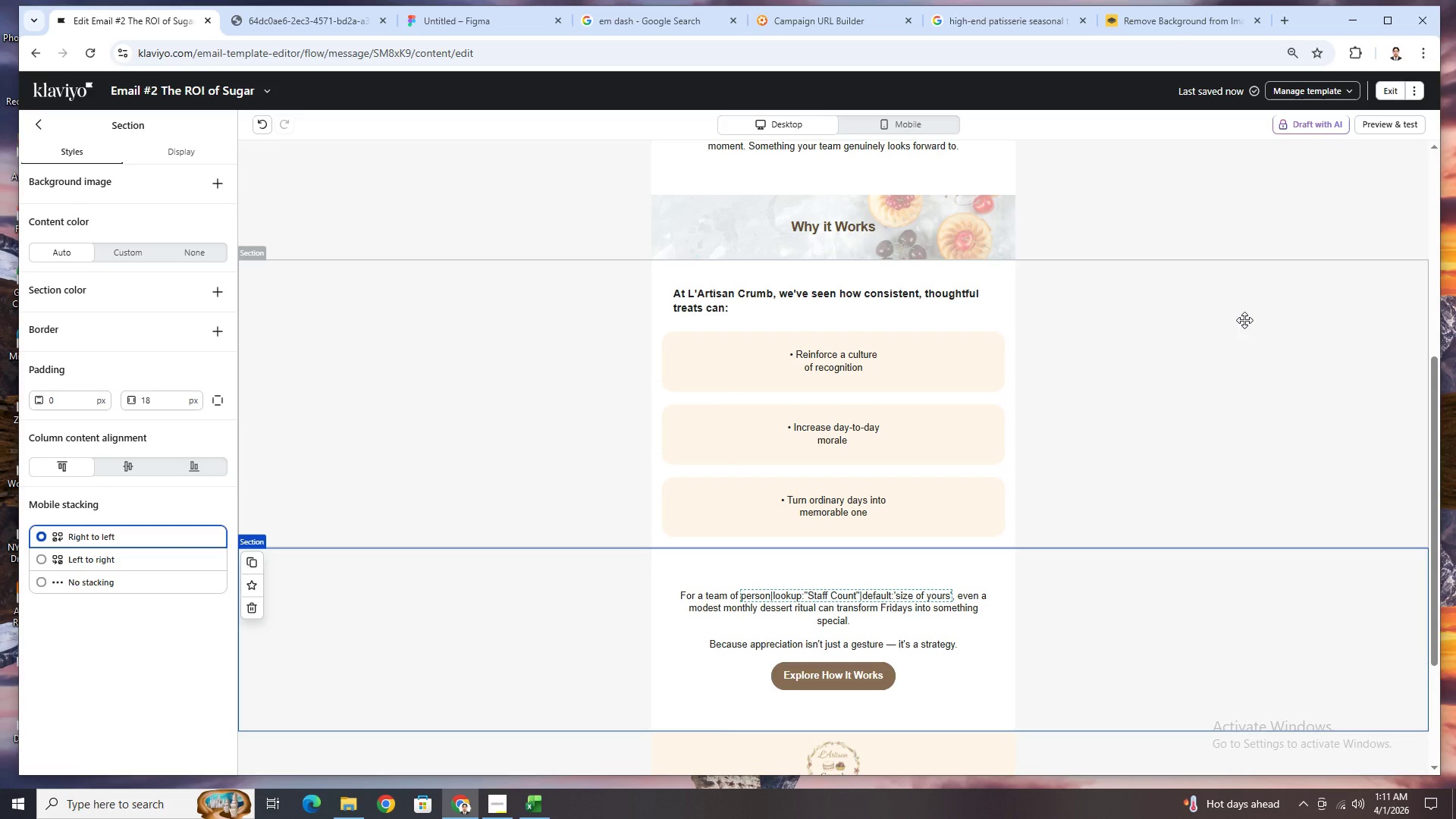 
scroll: coordinate [1211, 372], scroll_direction: up, amount: 5.0
 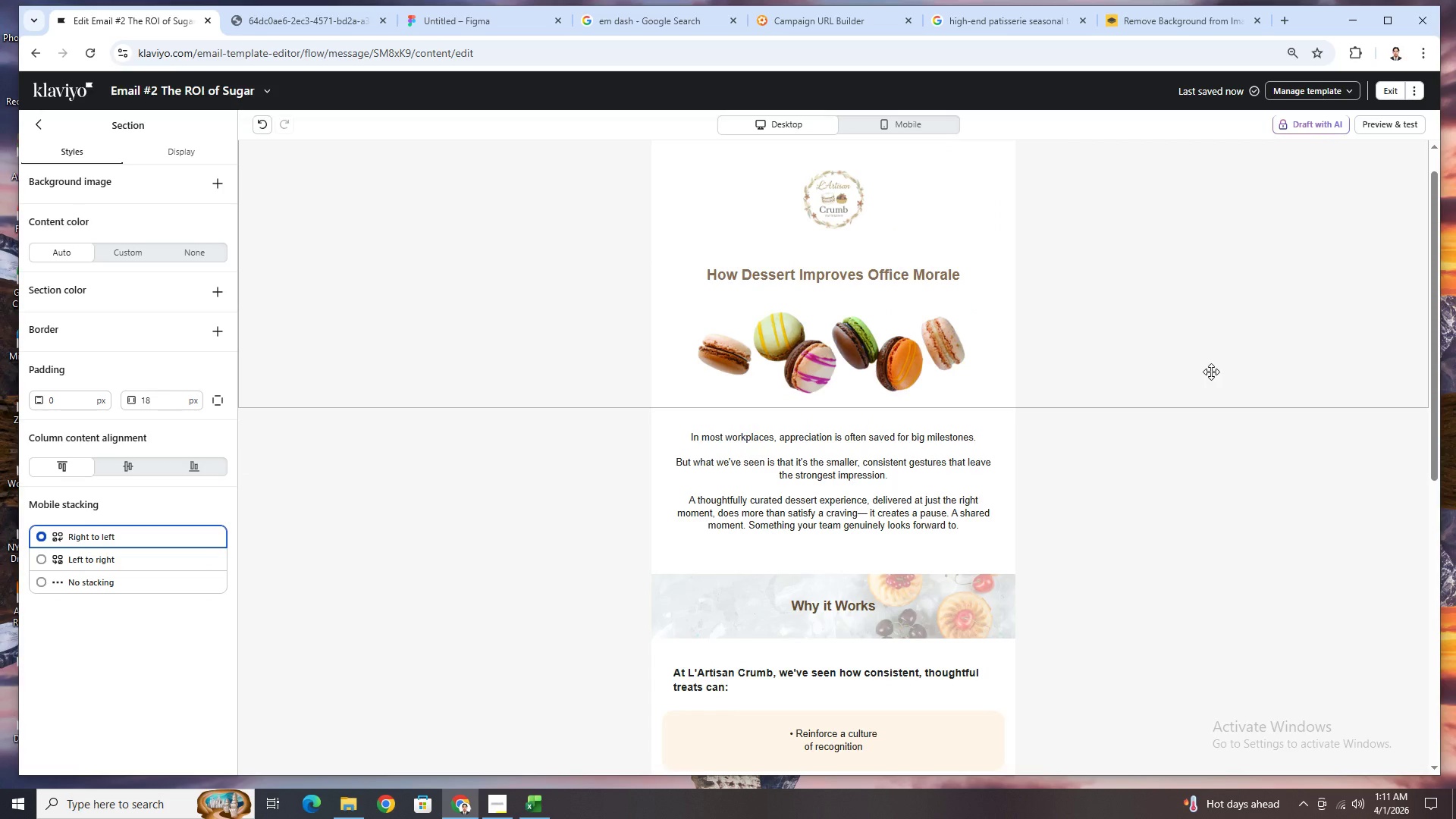 
scroll: coordinate [1211, 372], scroll_direction: down, amount: 5.0
 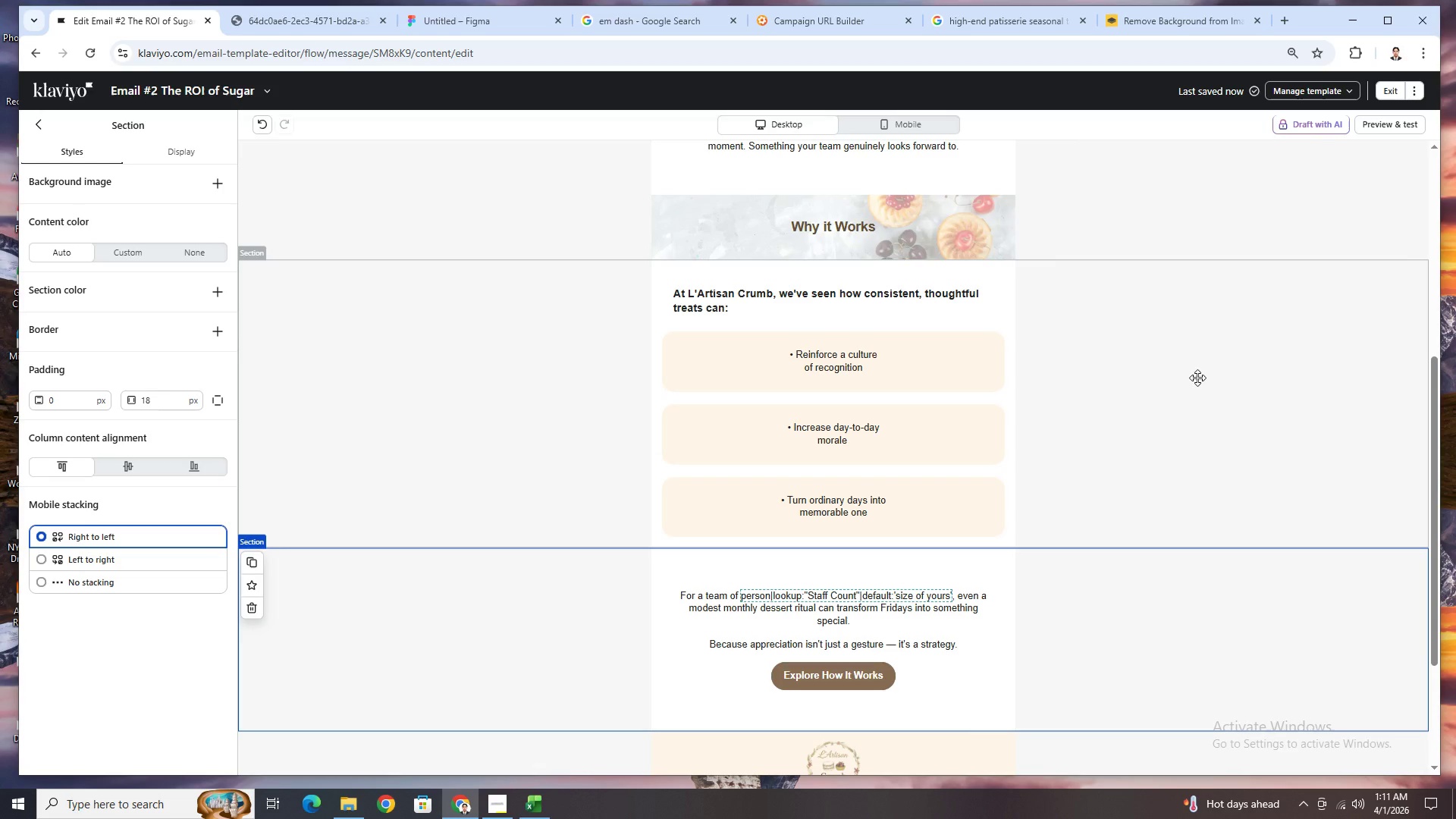 
wait(9.22)
 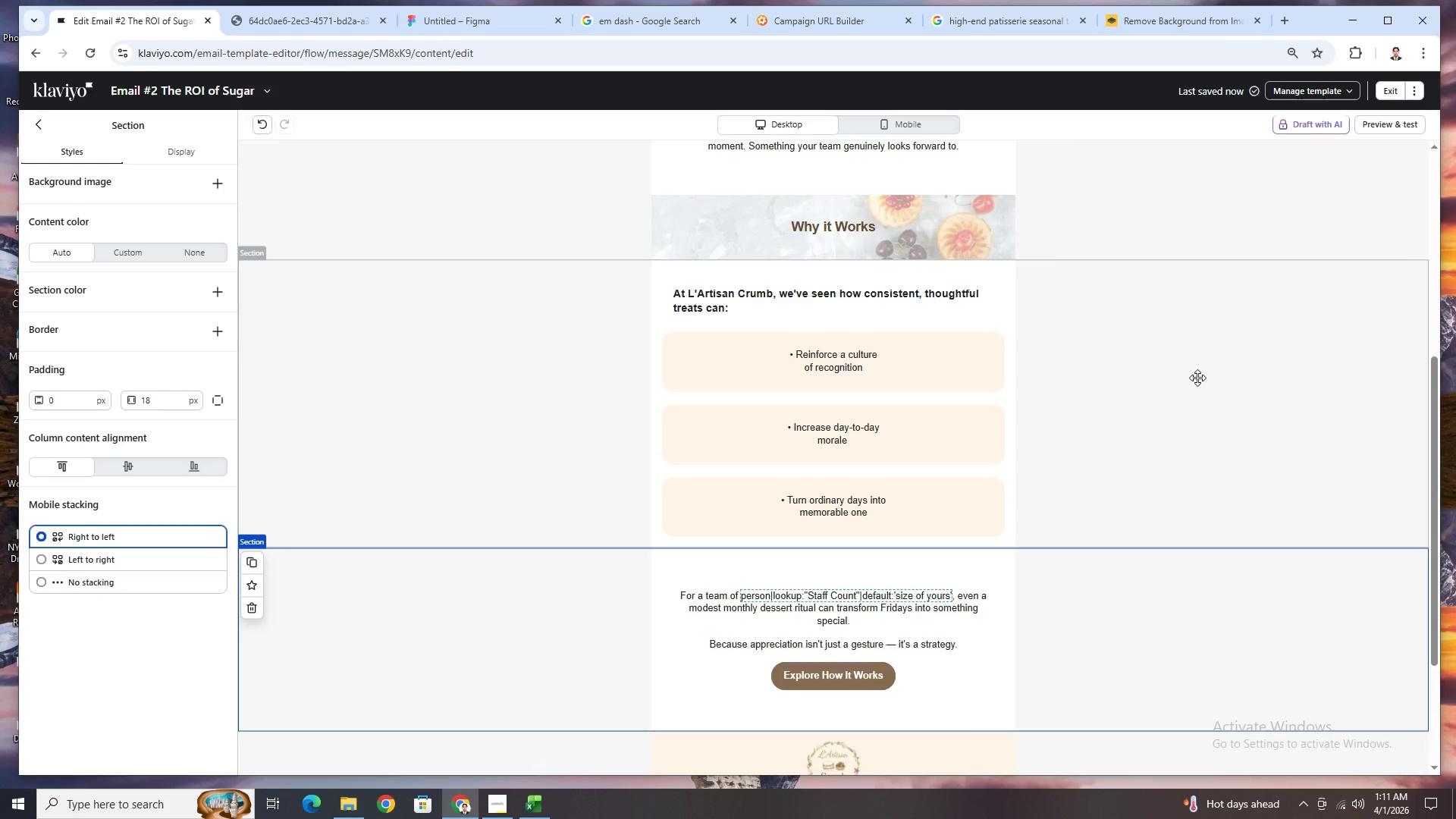 
left_click([529, 344])
 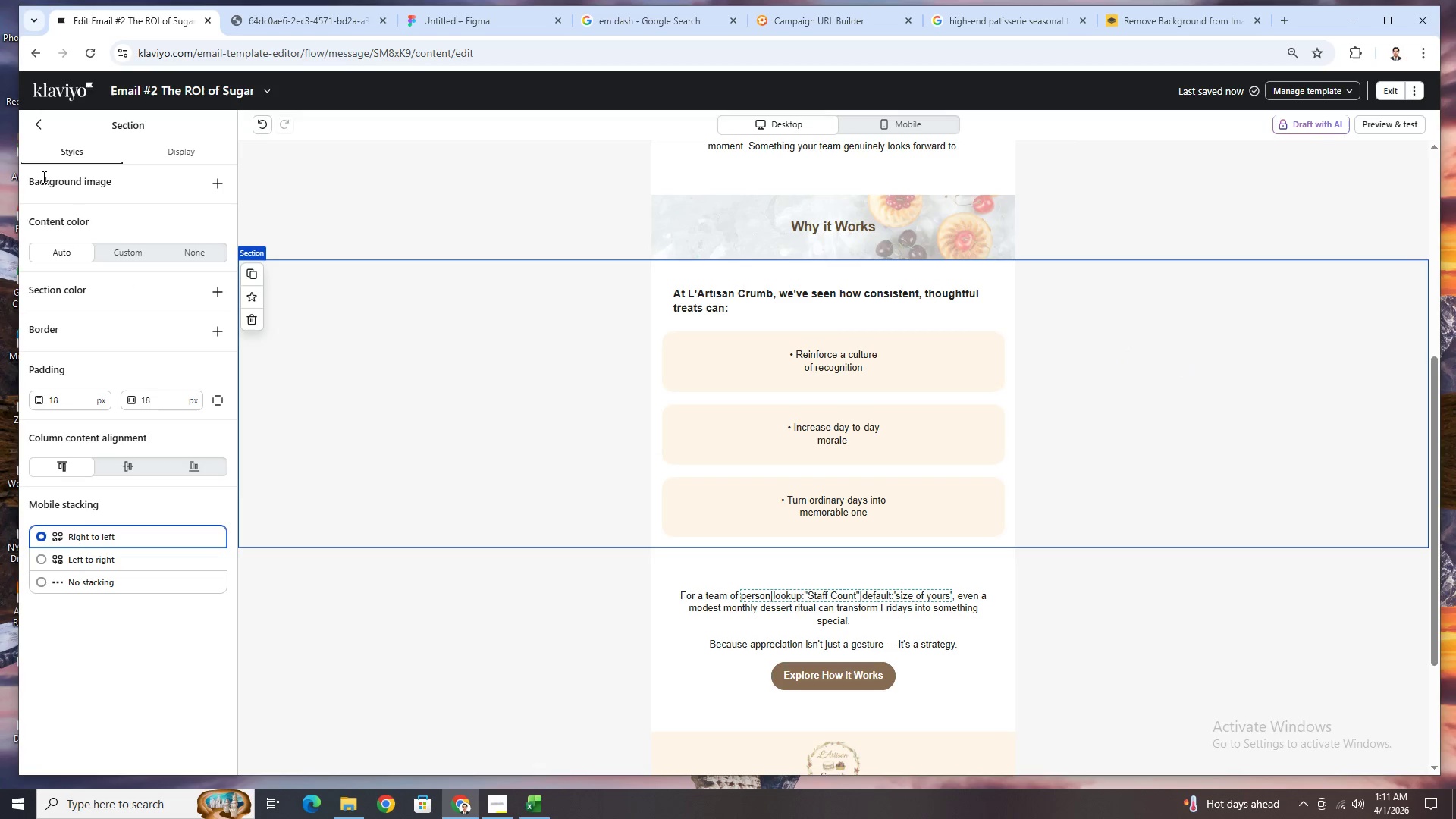 
left_click([39, 118])
 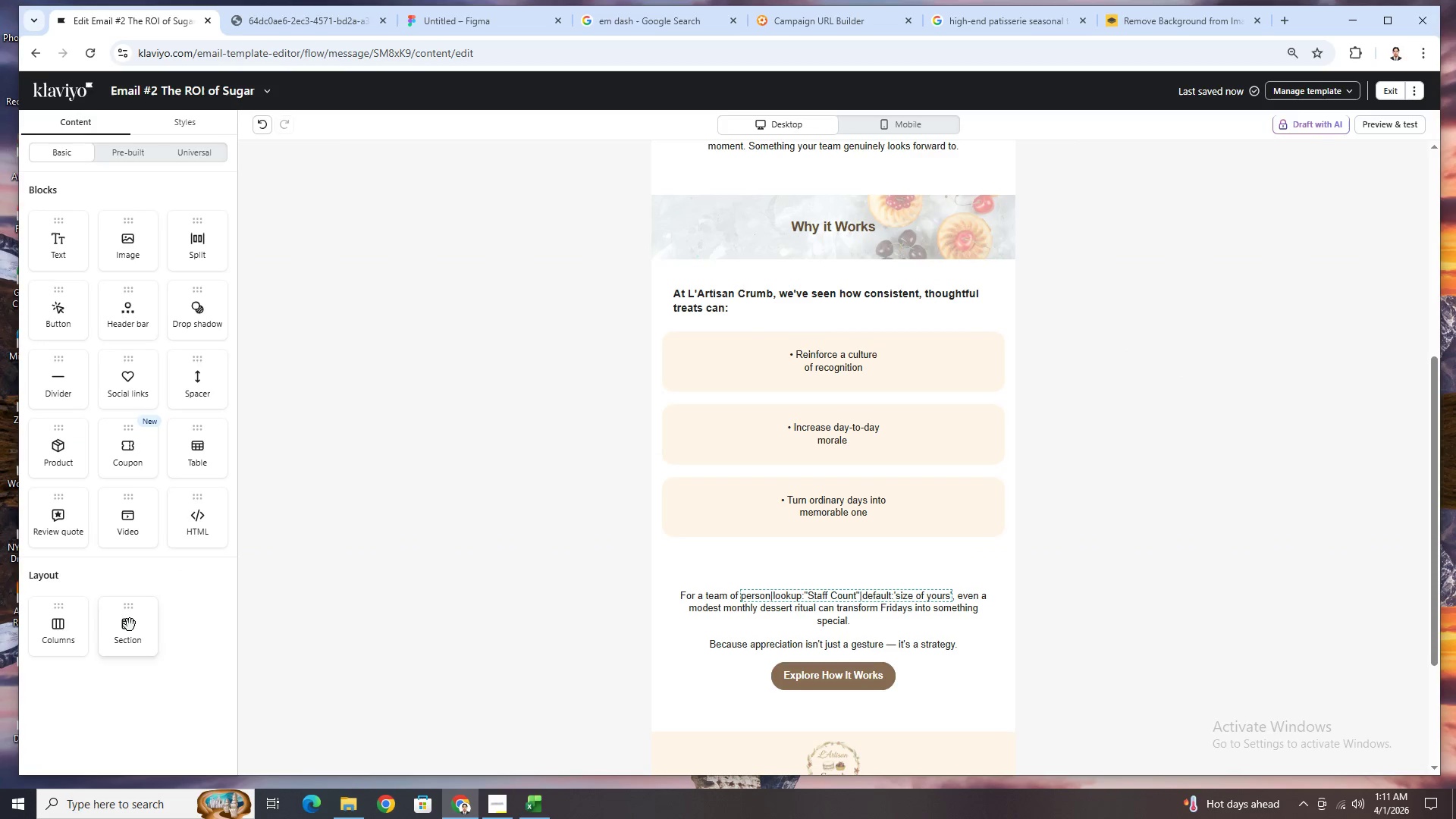 
left_click_drag(start_coordinate=[127, 629], to_coordinate=[646, 277])
 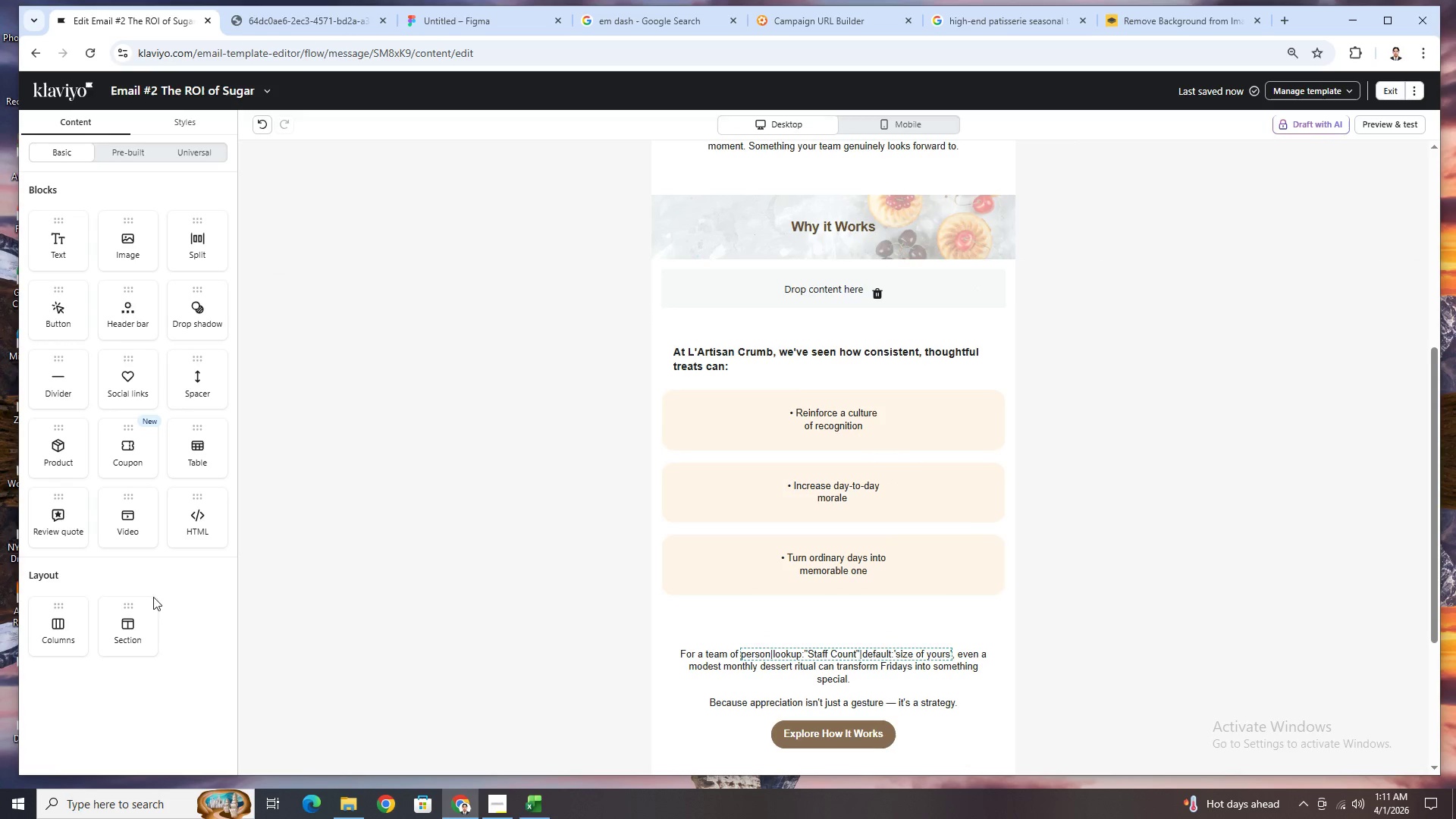 
left_click_drag(start_coordinate=[141, 639], to_coordinate=[142, 644])
 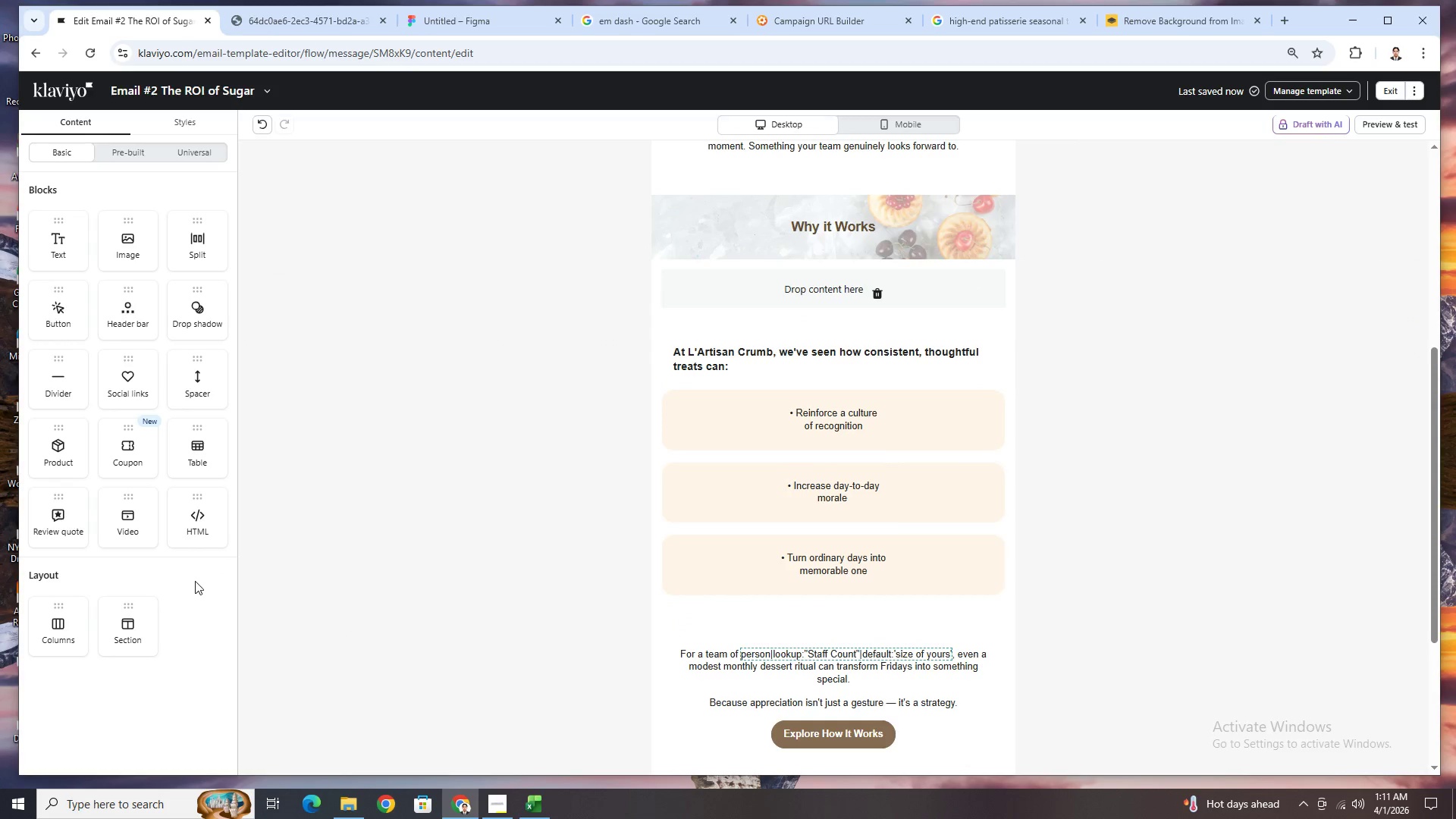 
left_click_drag(start_coordinate=[56, 628], to_coordinate=[736, 301])
 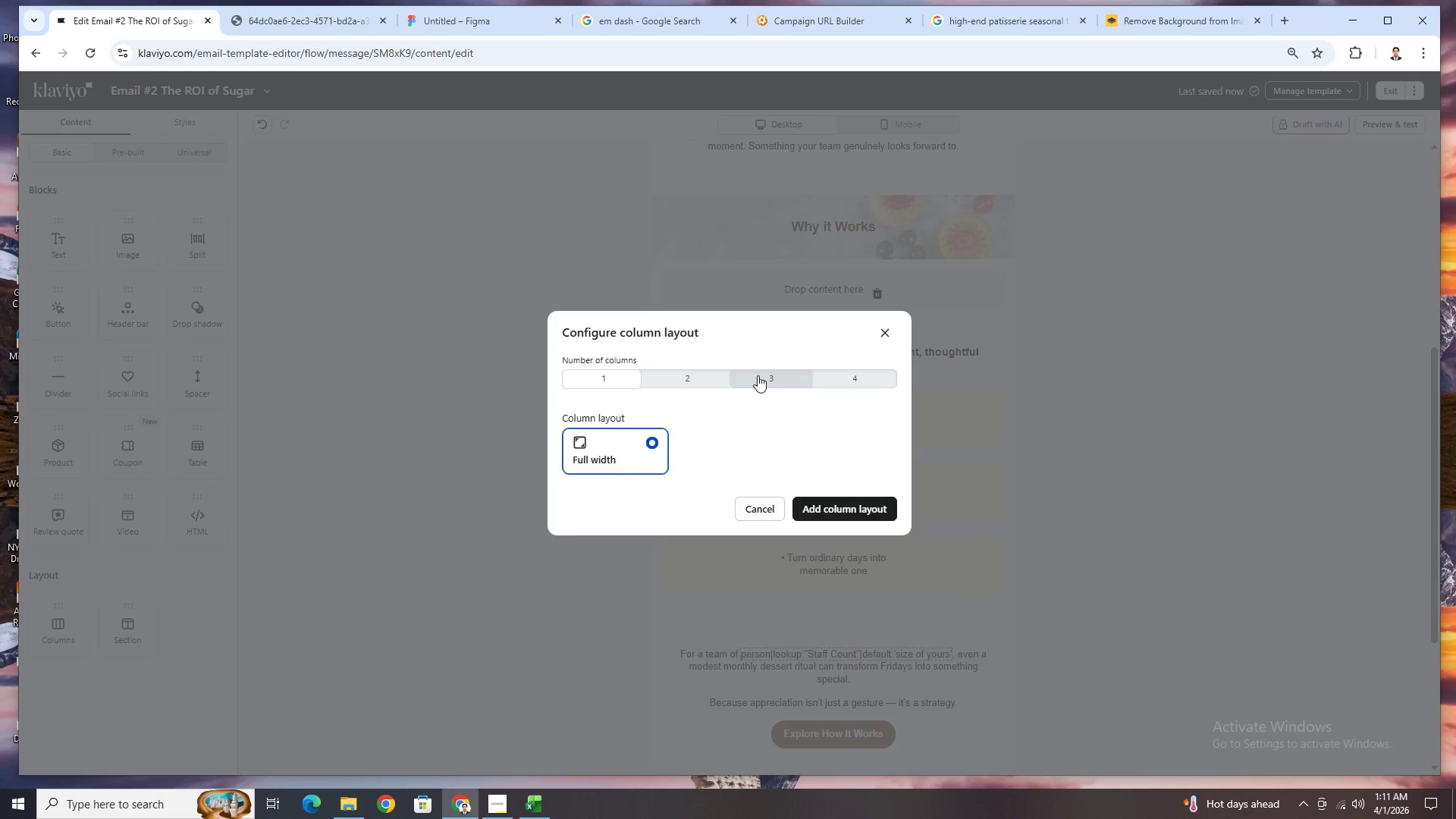 
left_click([758, 375])
 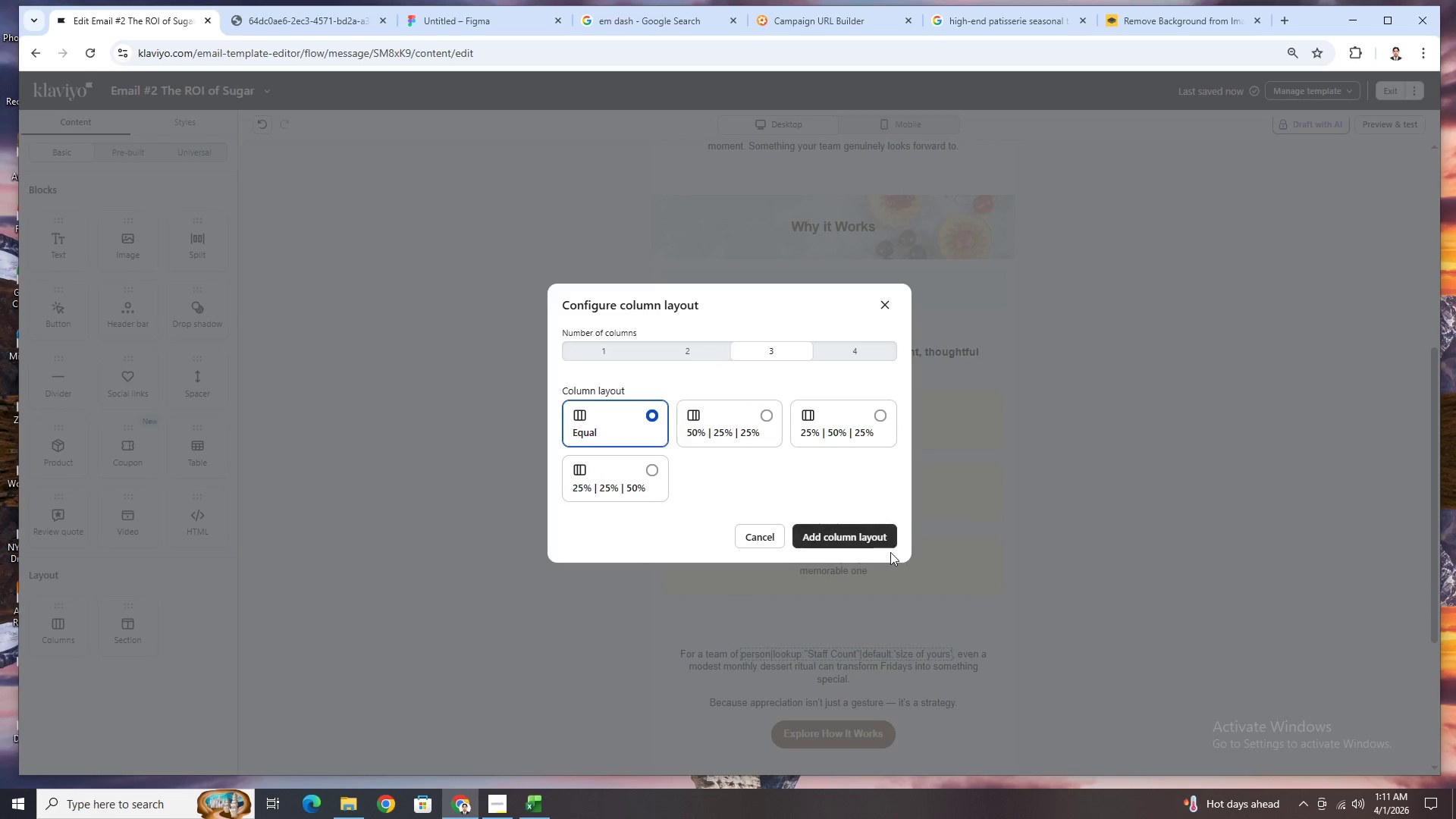 
left_click([875, 539])
 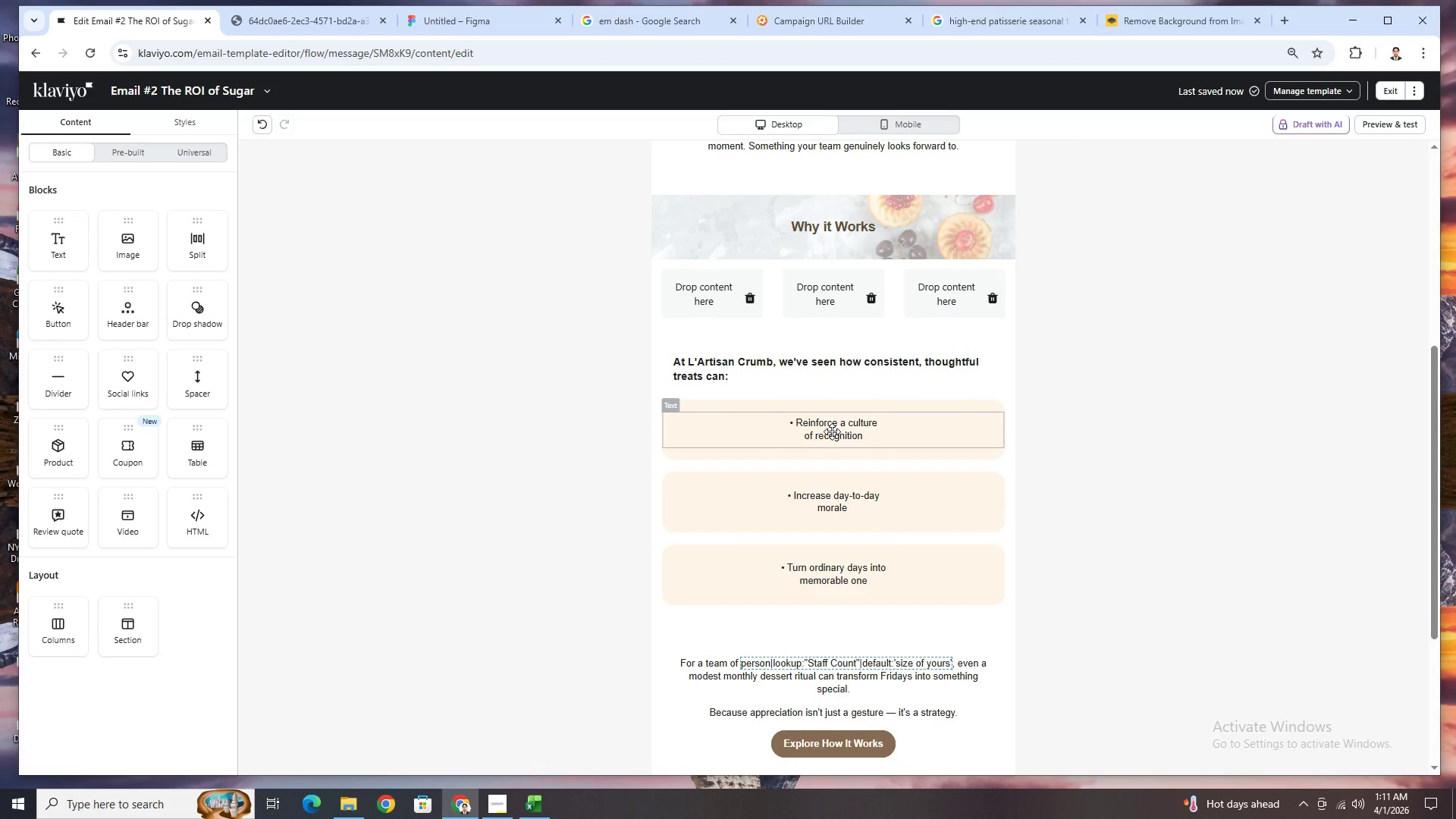 
wait(6.22)
 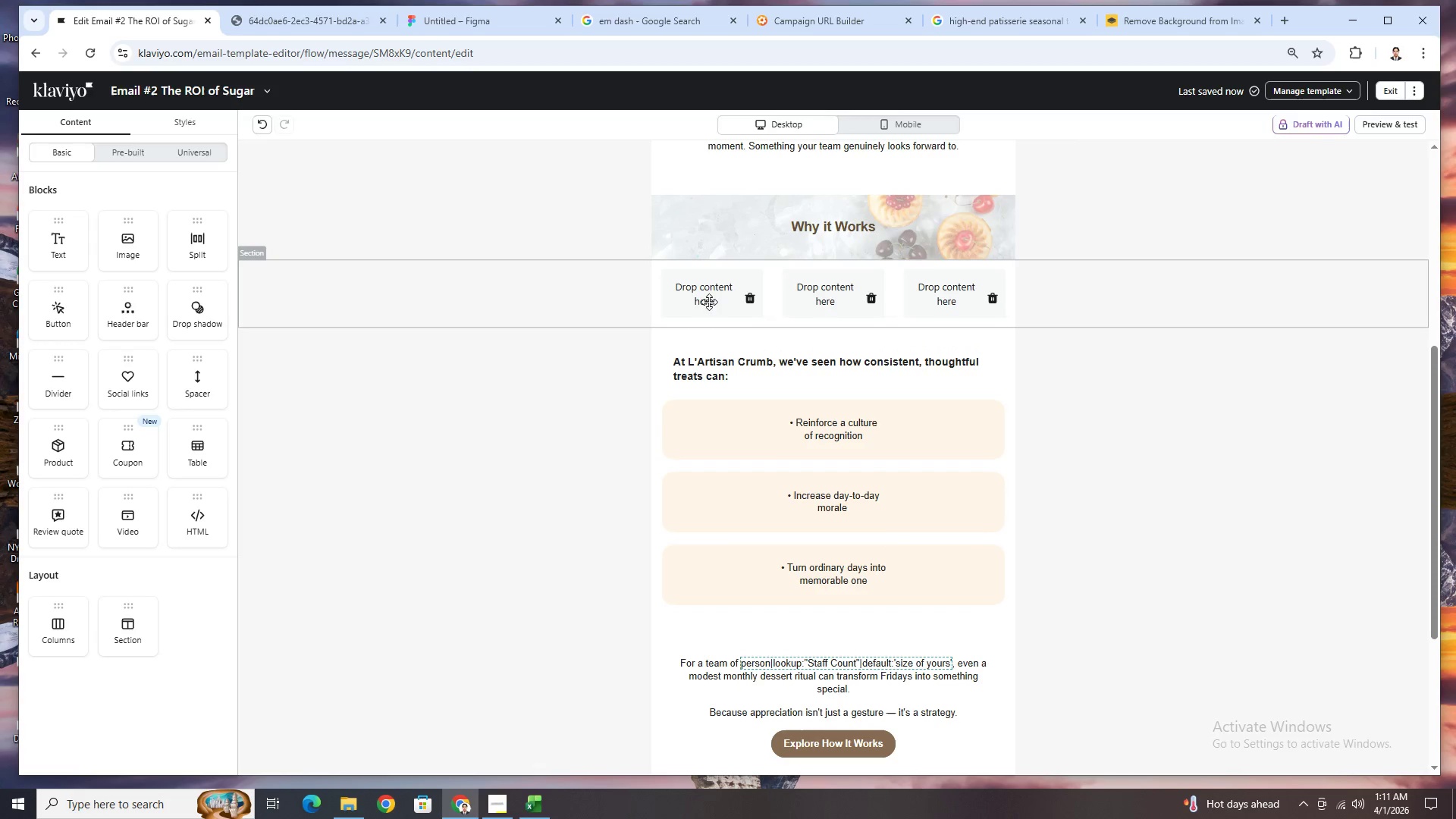 
left_click_drag(start_coordinate=[832, 432], to_coordinate=[708, 287])
 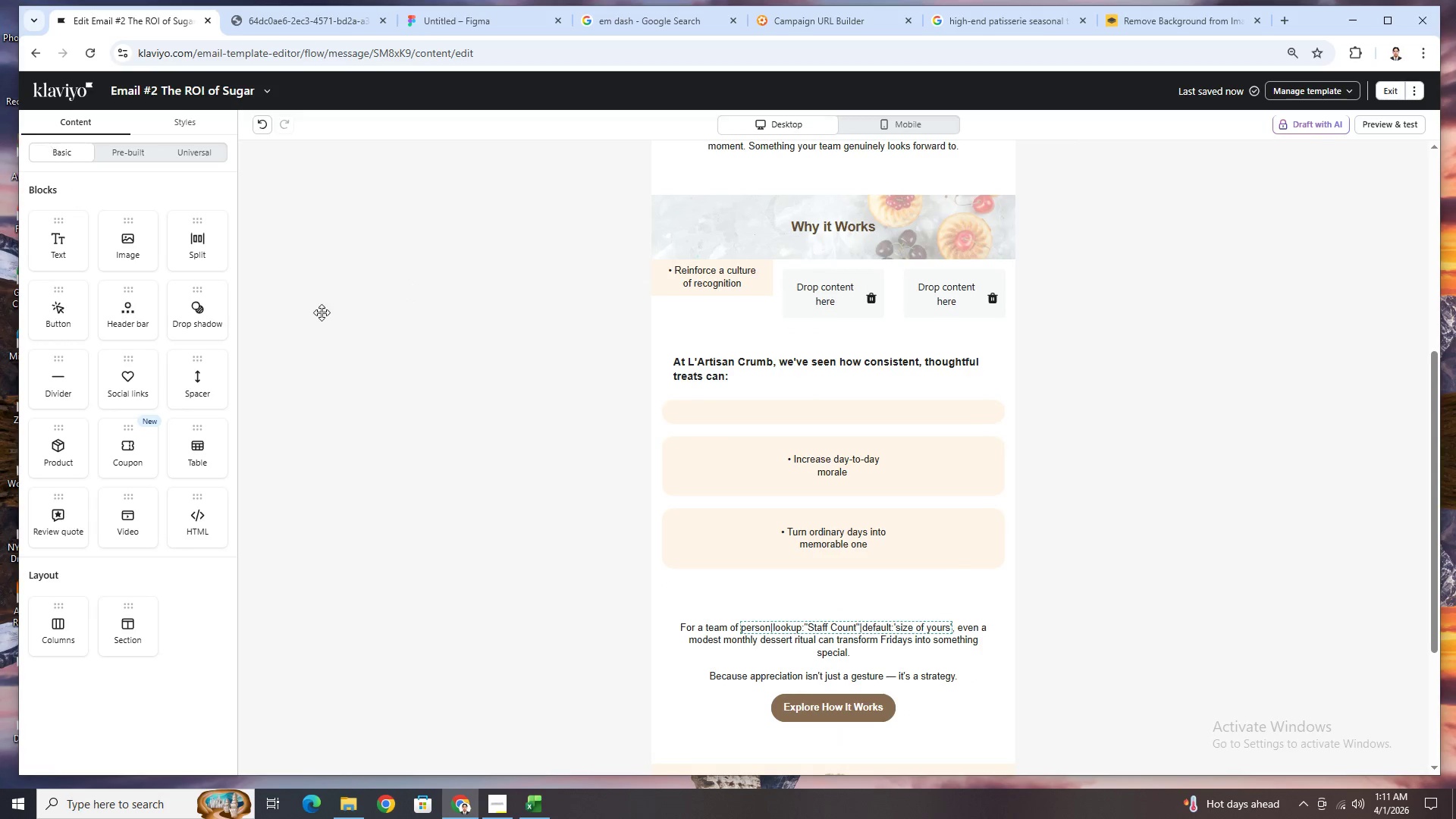 
wait(6.05)
 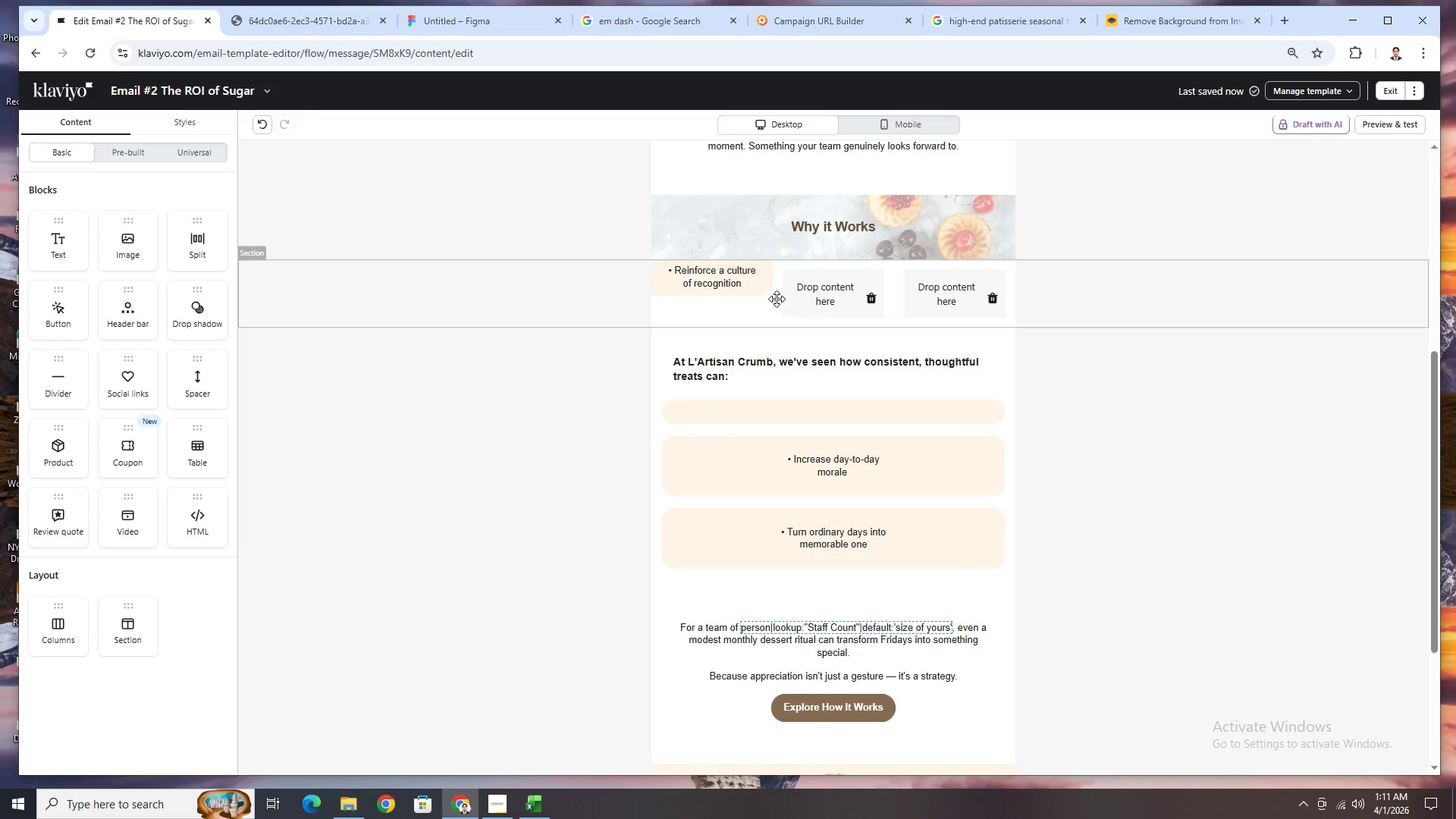 
left_click_drag(start_coordinate=[793, 340], to_coordinate=[766, 299])
 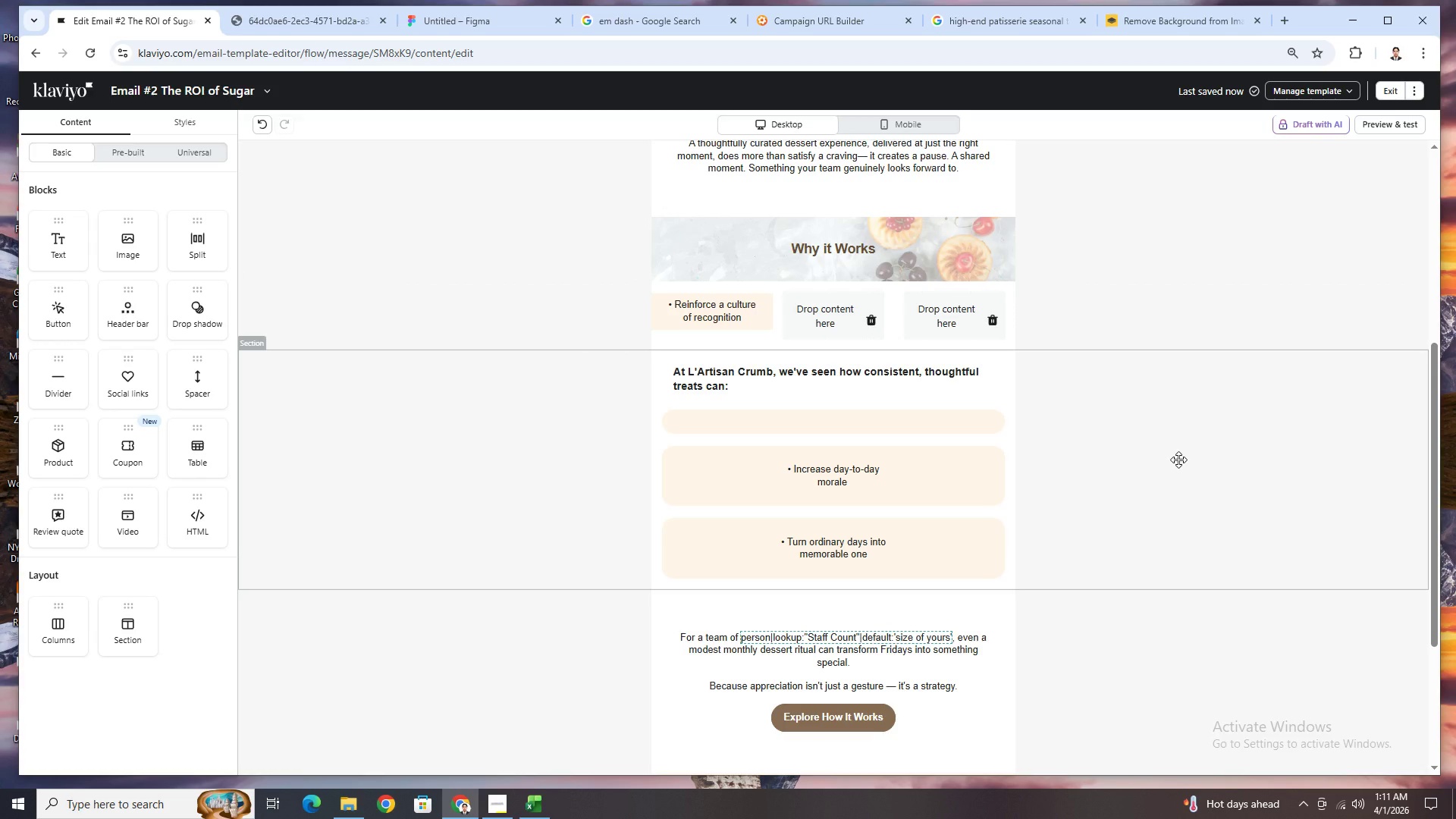 
wait(10.11)
 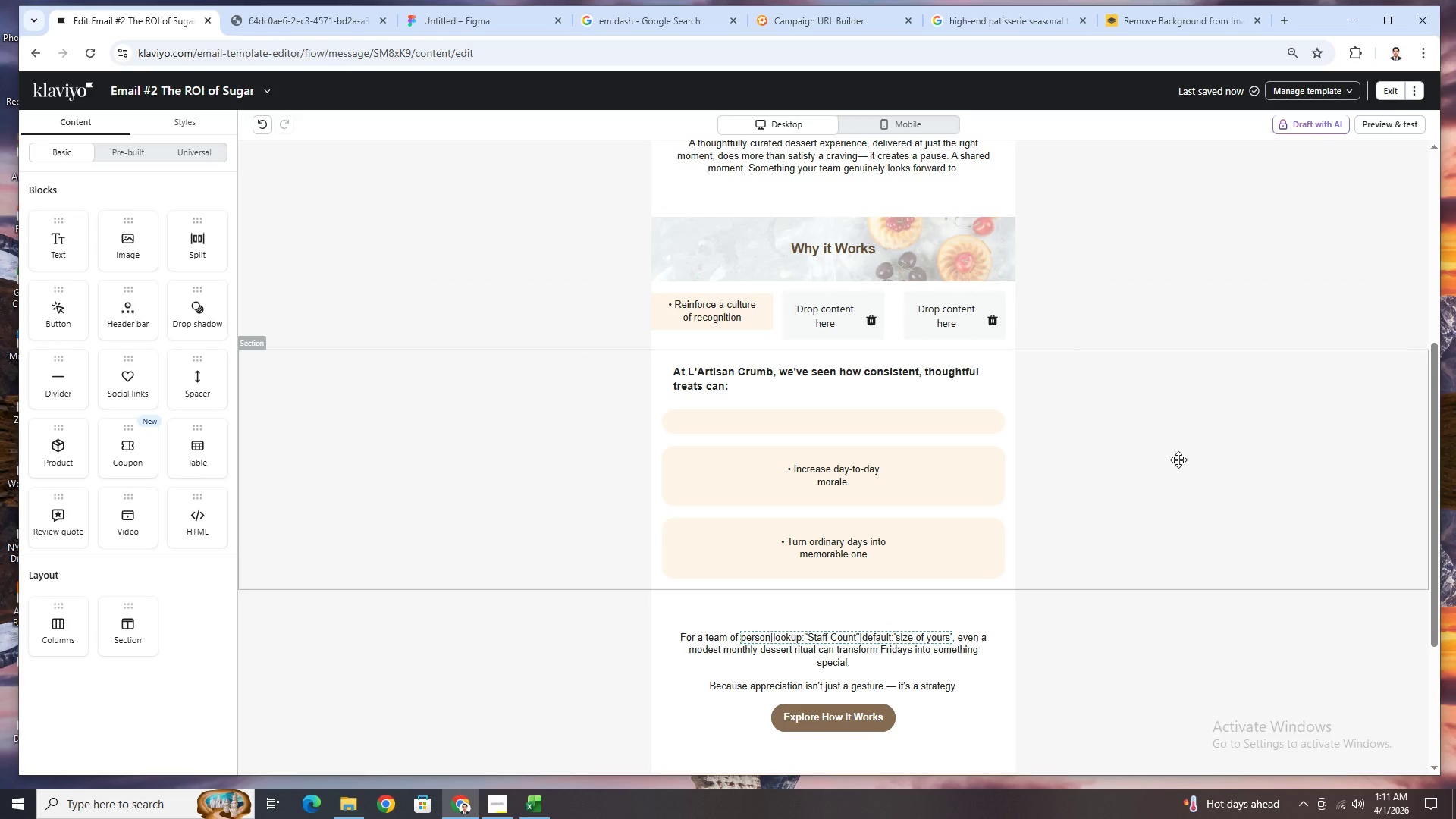 
scroll: coordinate [1168, 446], scroll_direction: up, amount: 3.0
 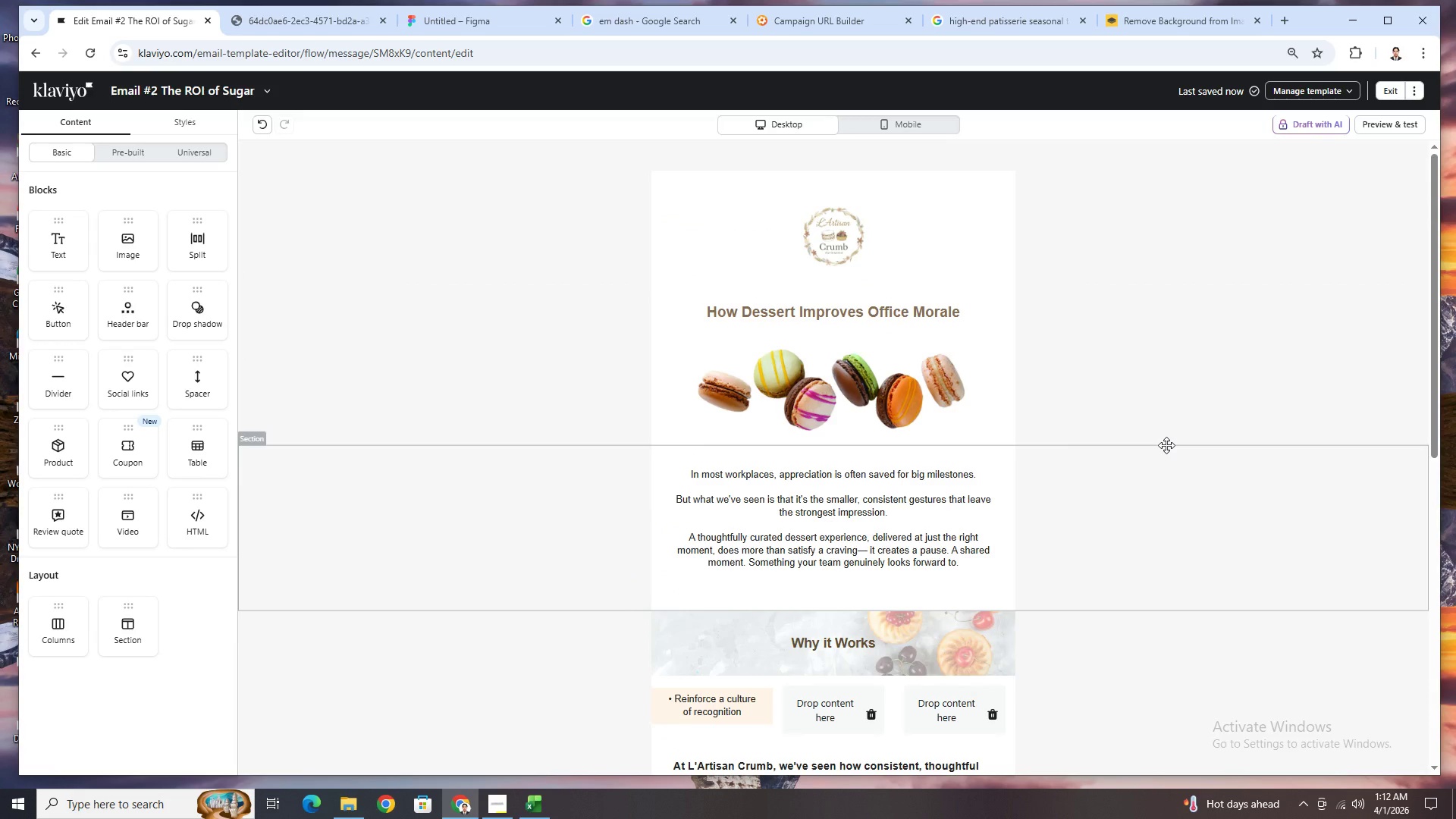 
scroll: coordinate [1166, 445], scroll_direction: down, amount: 2.0
 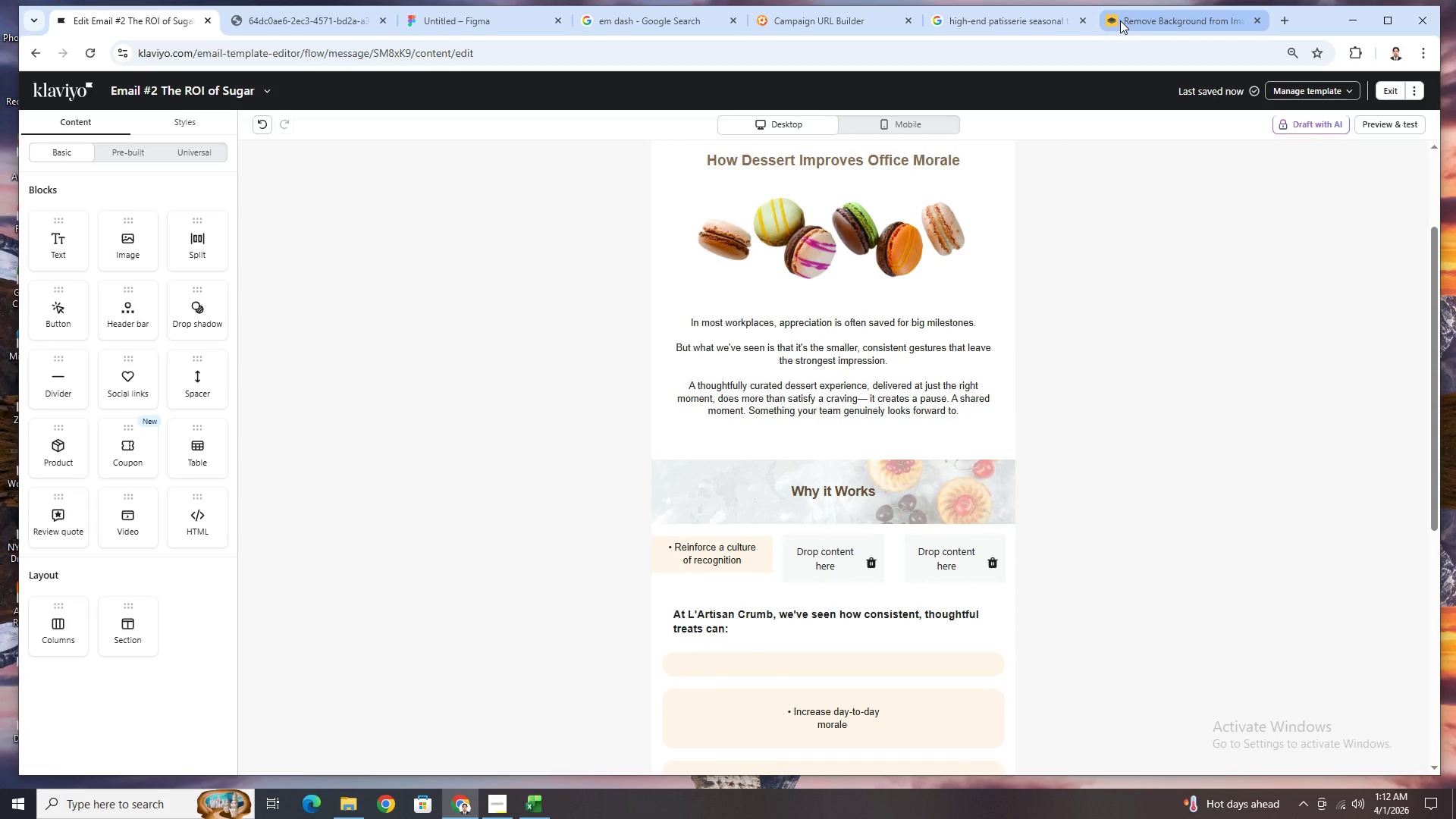 
left_click([1121, 20])
 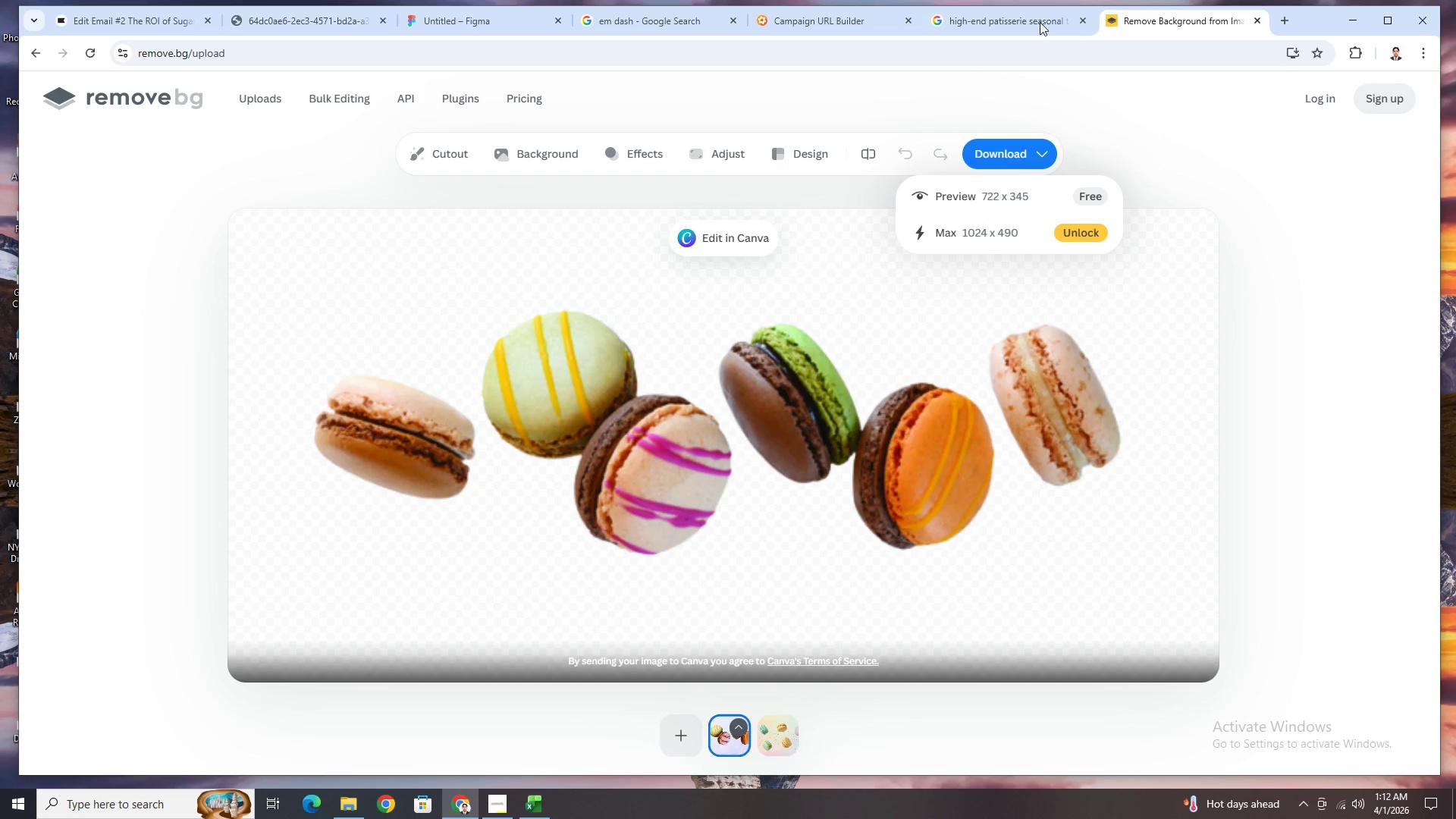 
left_click([1037, 22])
 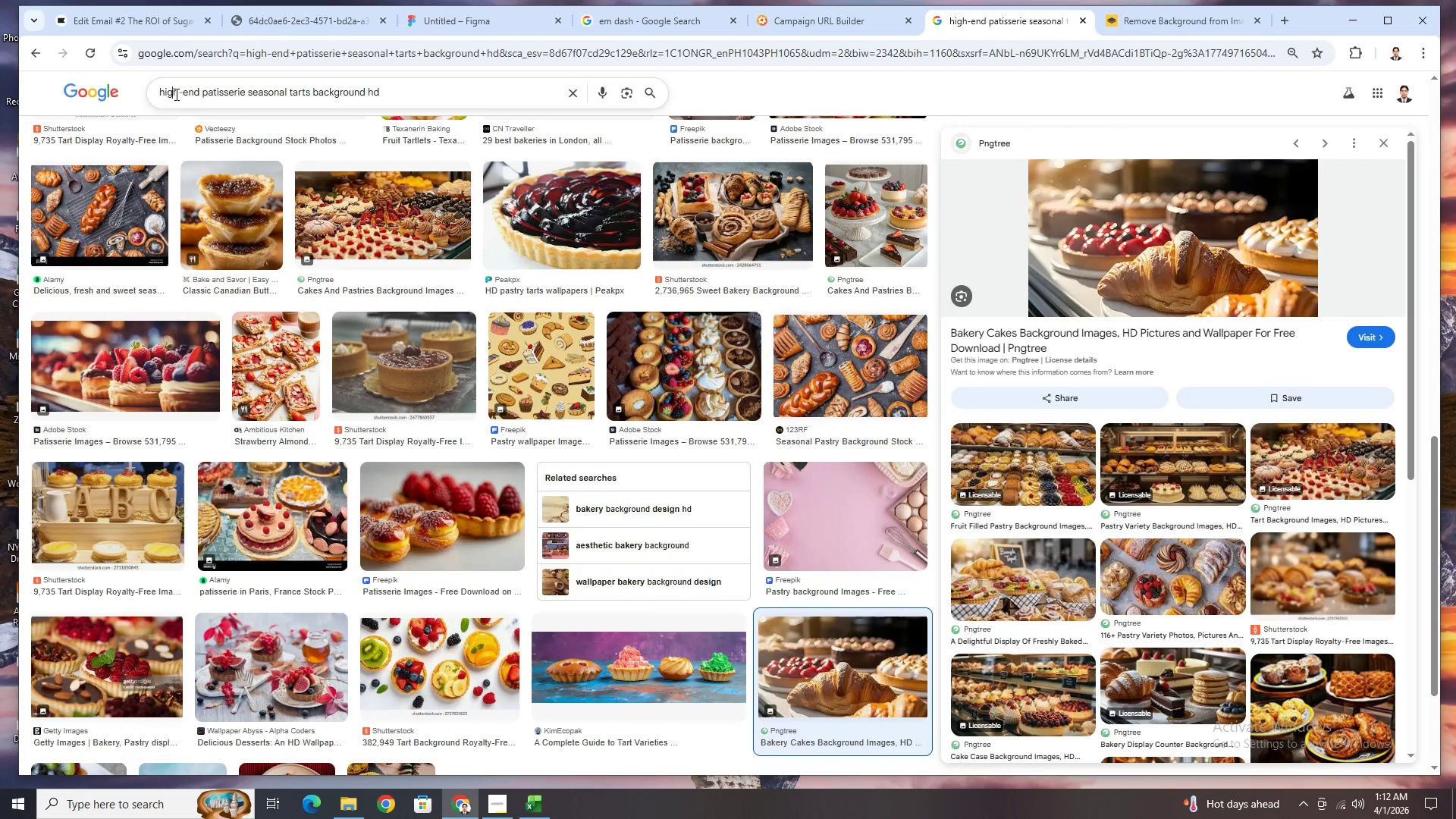 
double_click([175, 94])
 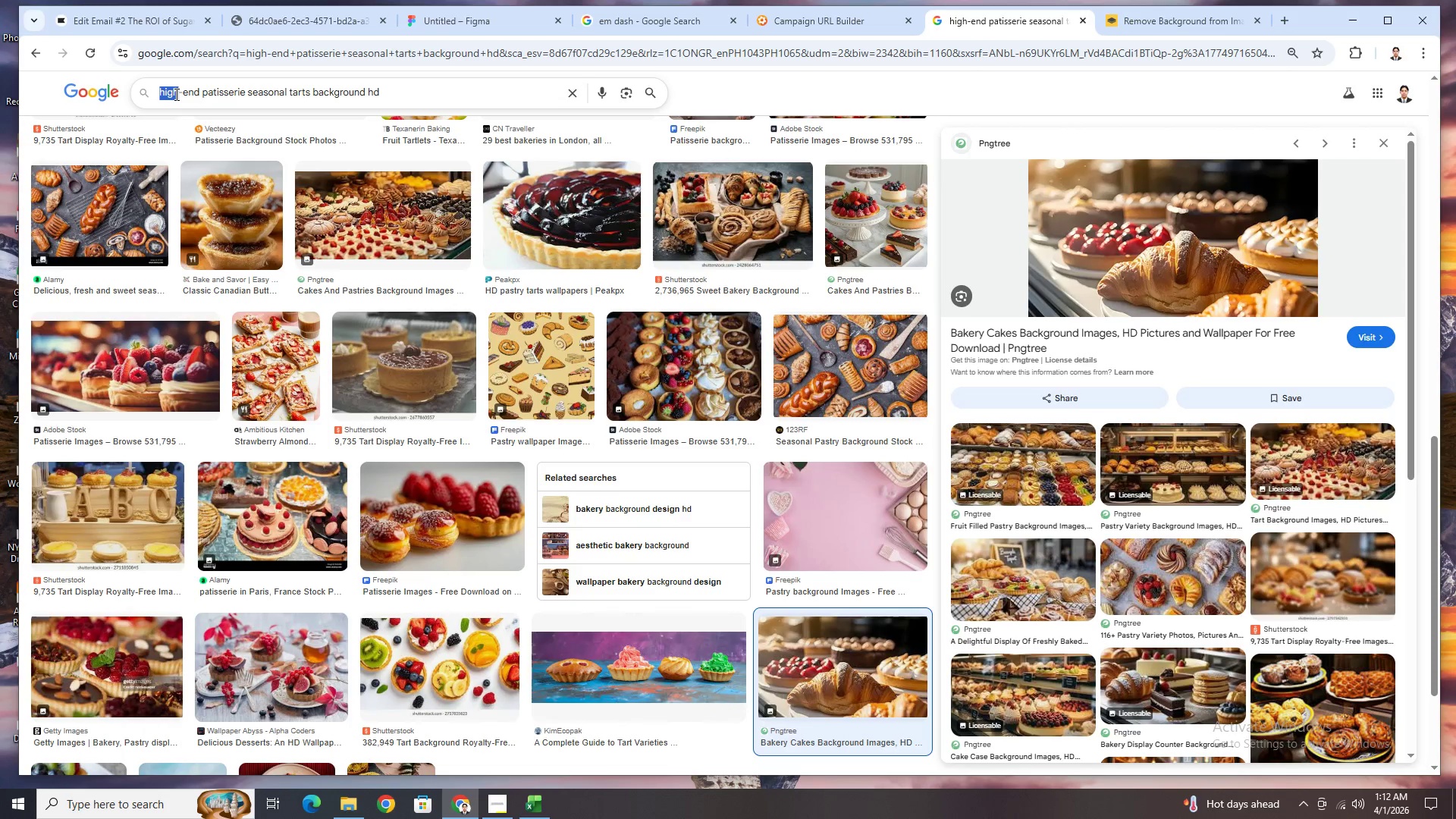 
triple_click([175, 94])
 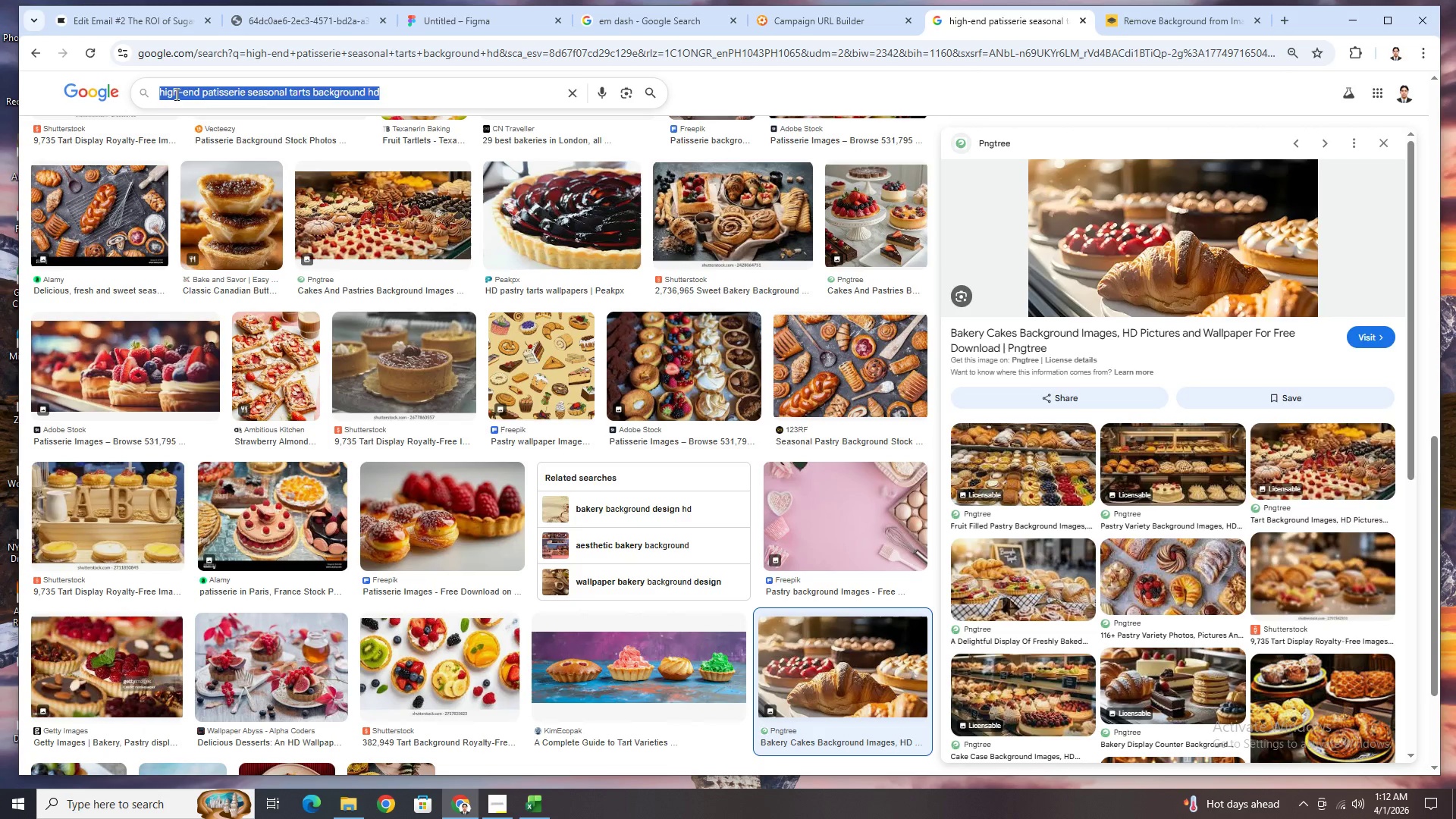 
type(culture recognition)
 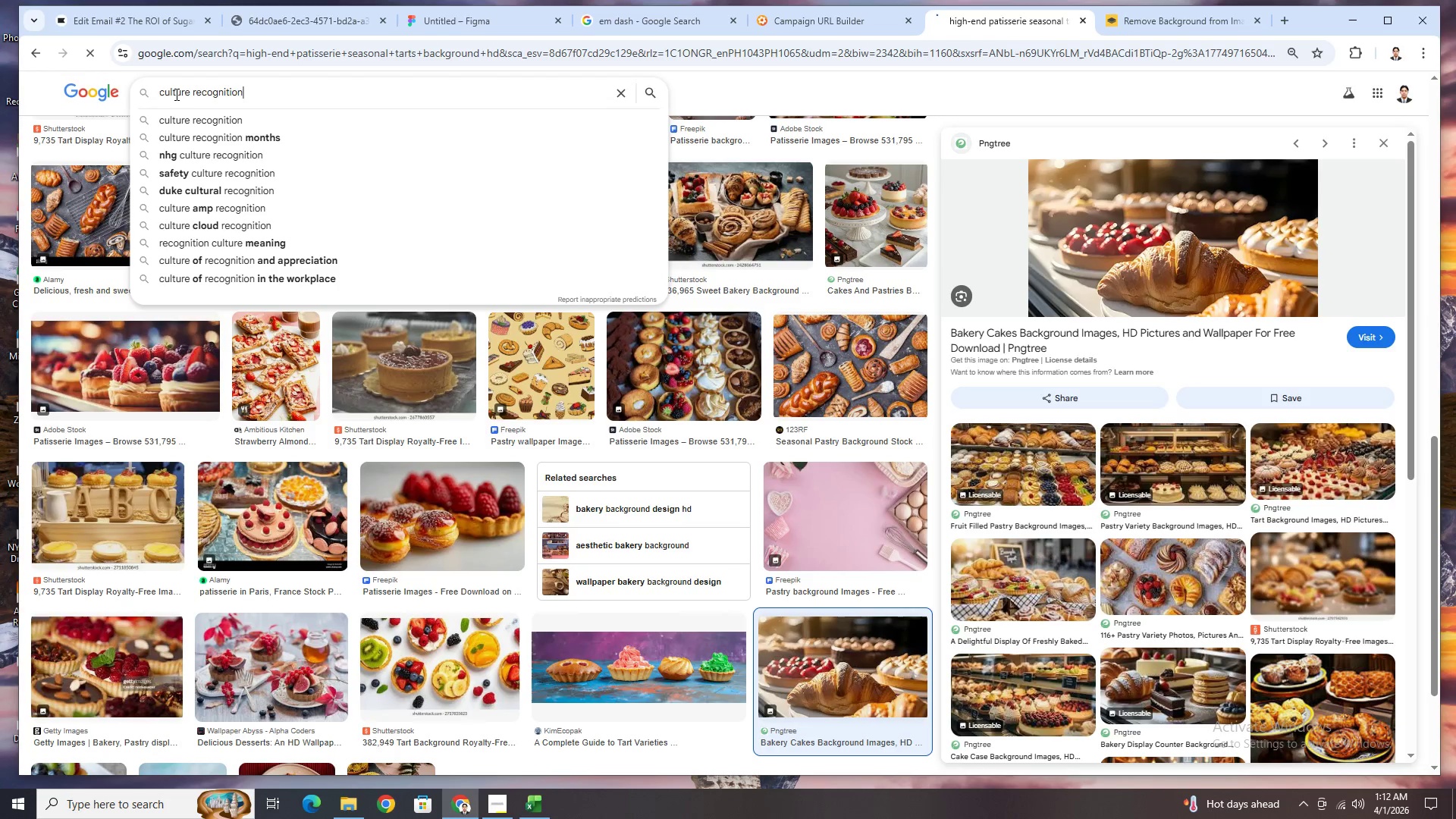 
key(Enter)
 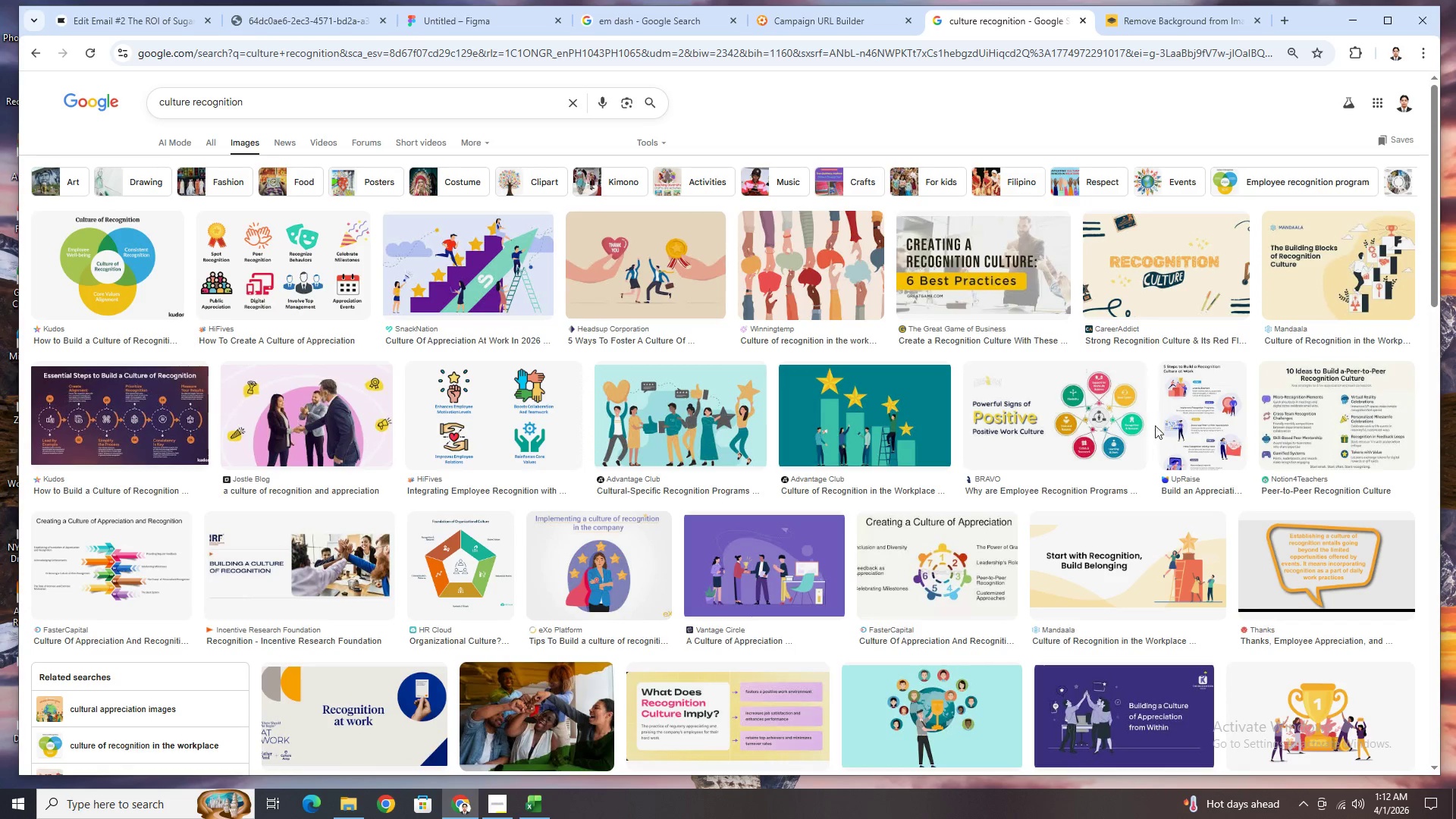 
wait(6.14)
 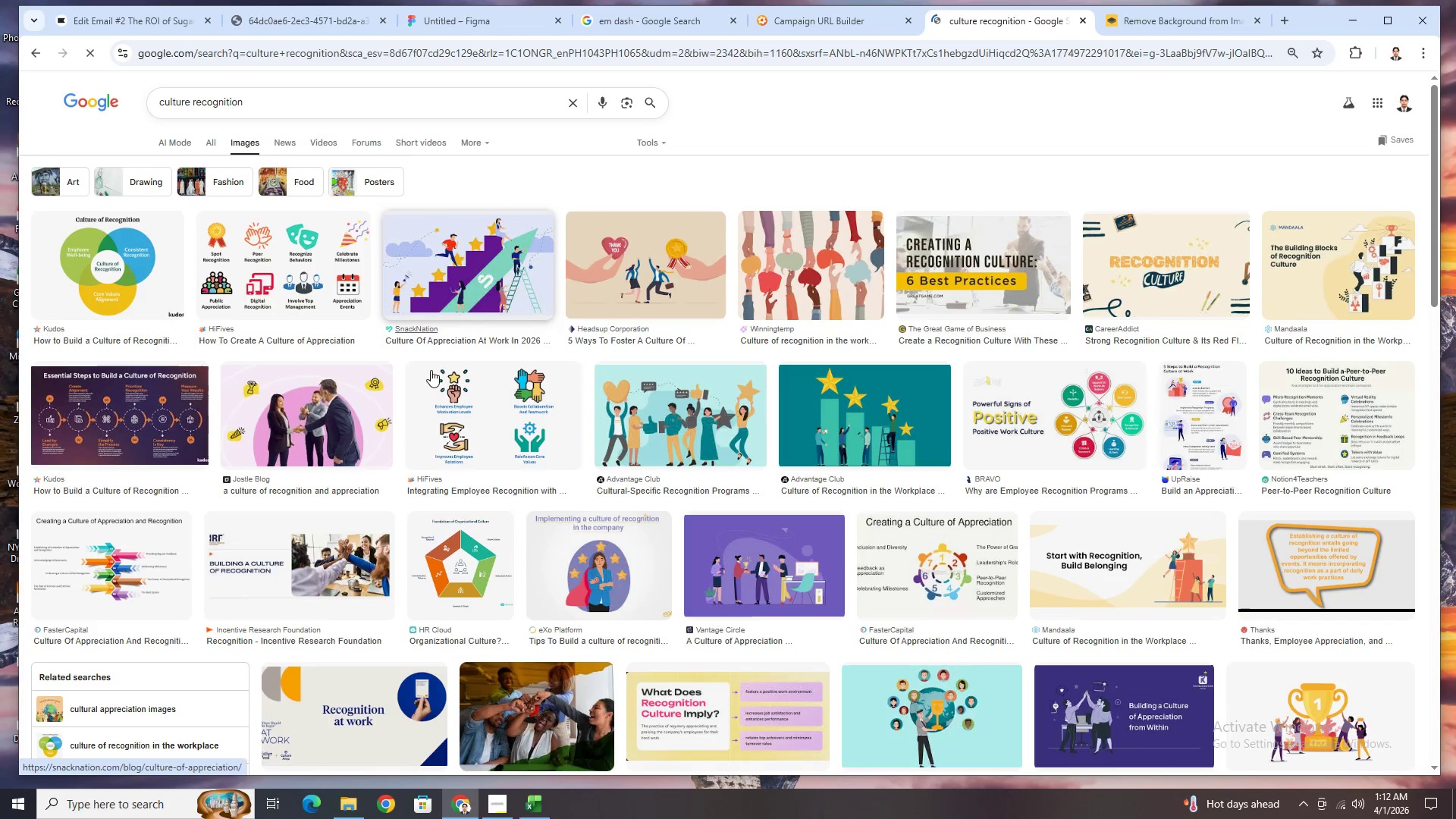 
scroll: coordinate [831, 438], scroll_direction: down, amount: 6.0
 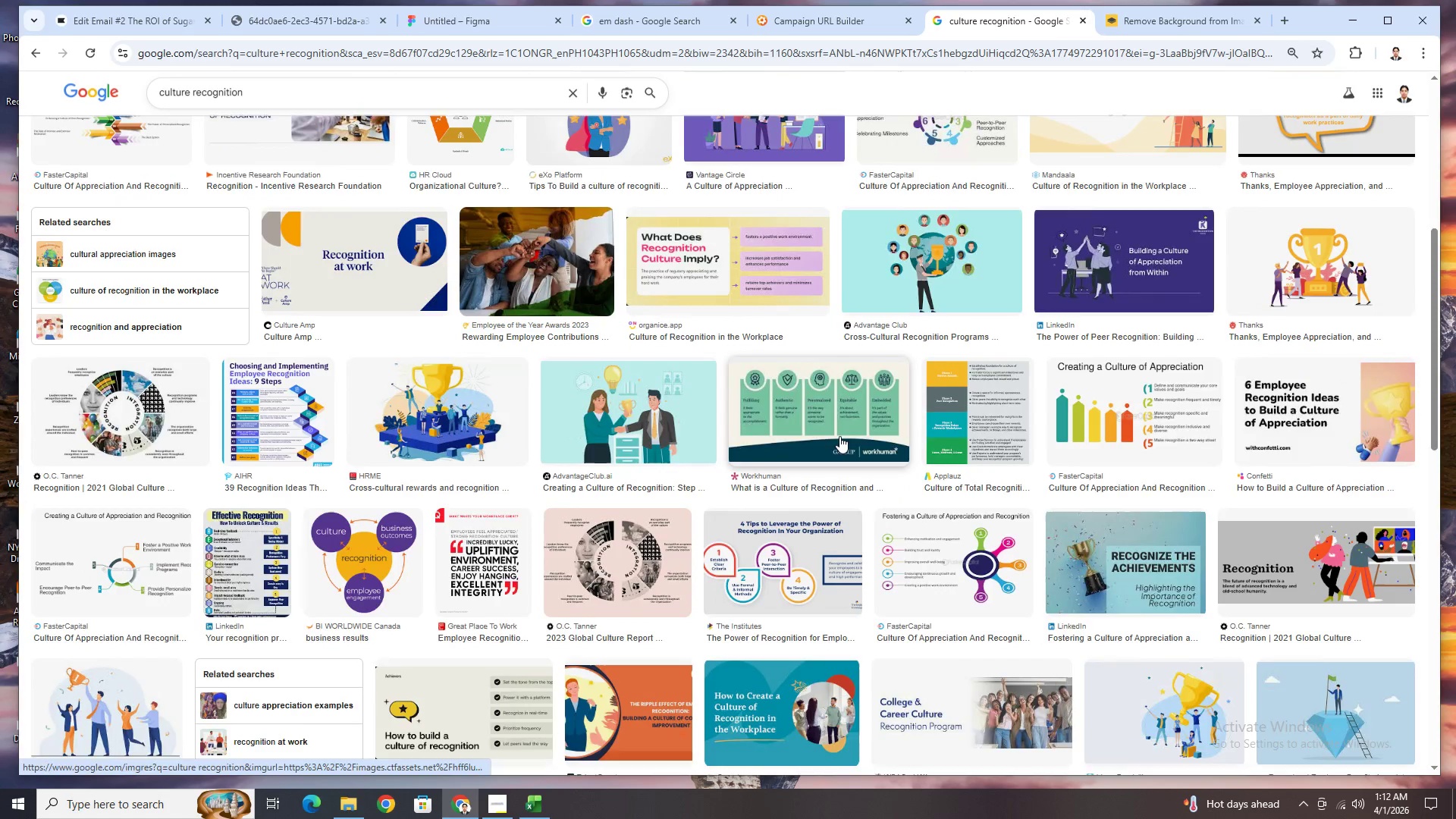 
scroll: coordinate [840, 435], scroll_direction: up, amount: 5.0
 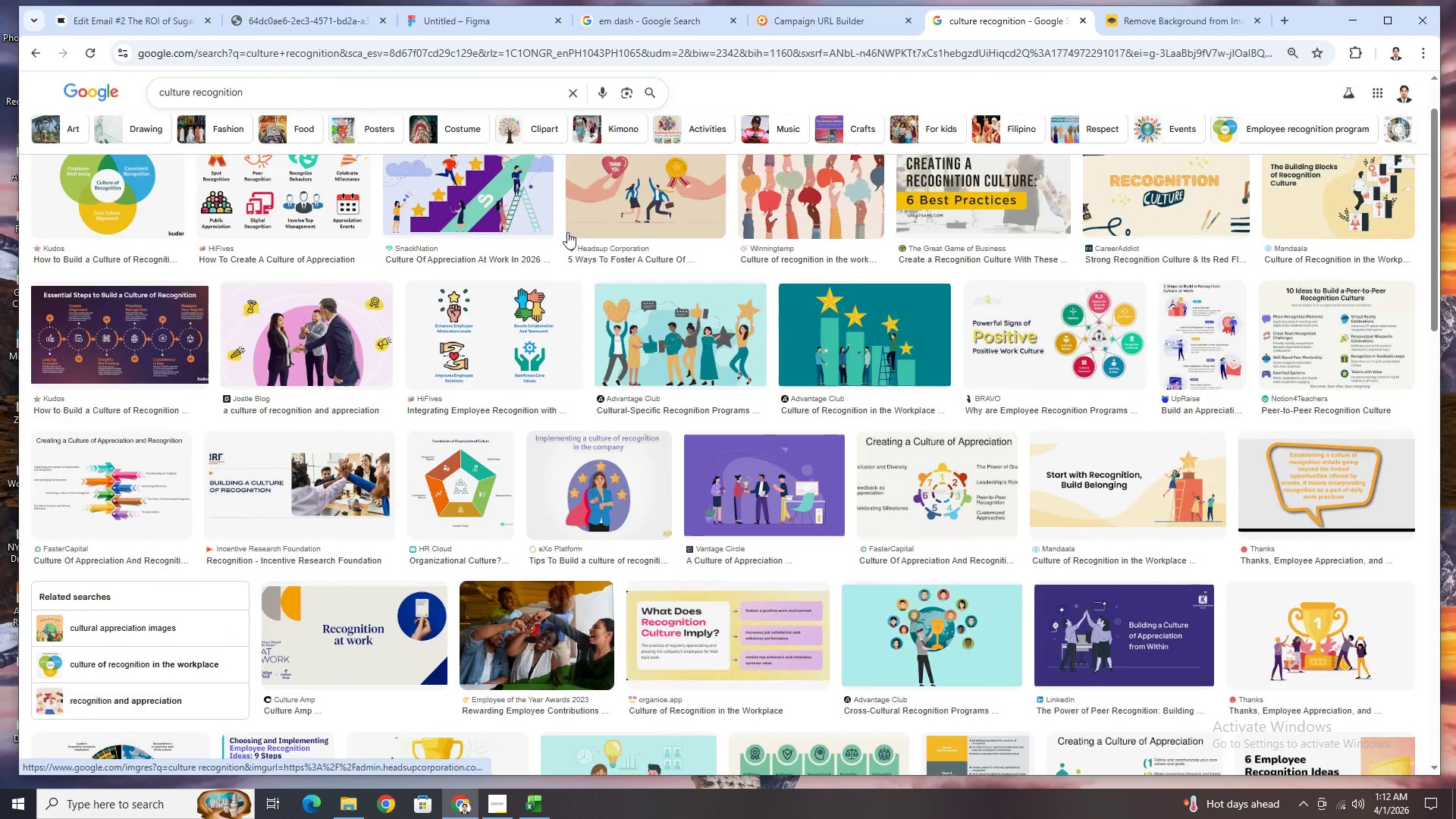 
scroll: coordinate [701, 382], scroll_direction: down, amount: 5.0
 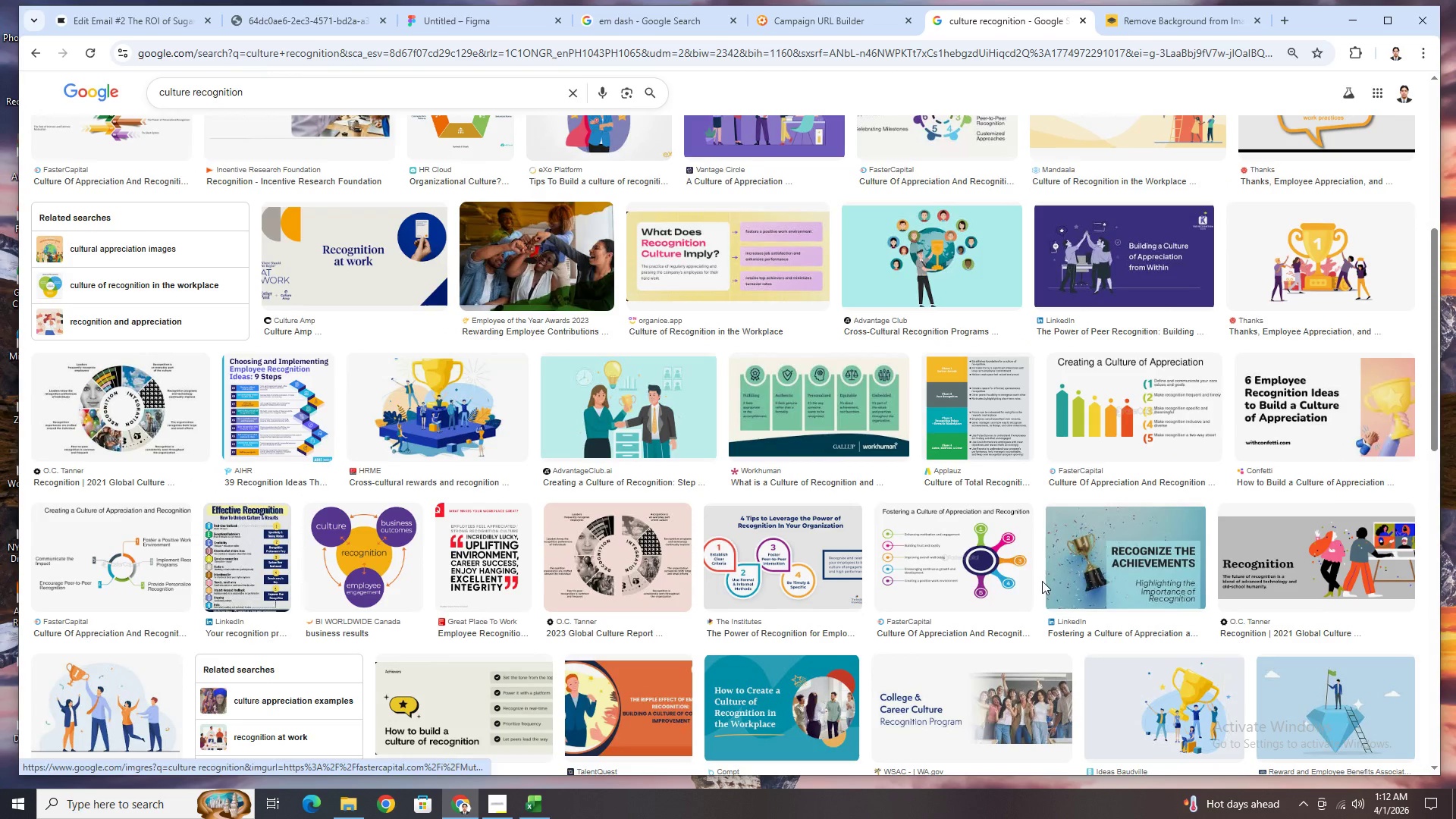 
scroll: coordinate [989, 517], scroll_direction: up, amount: 4.0
 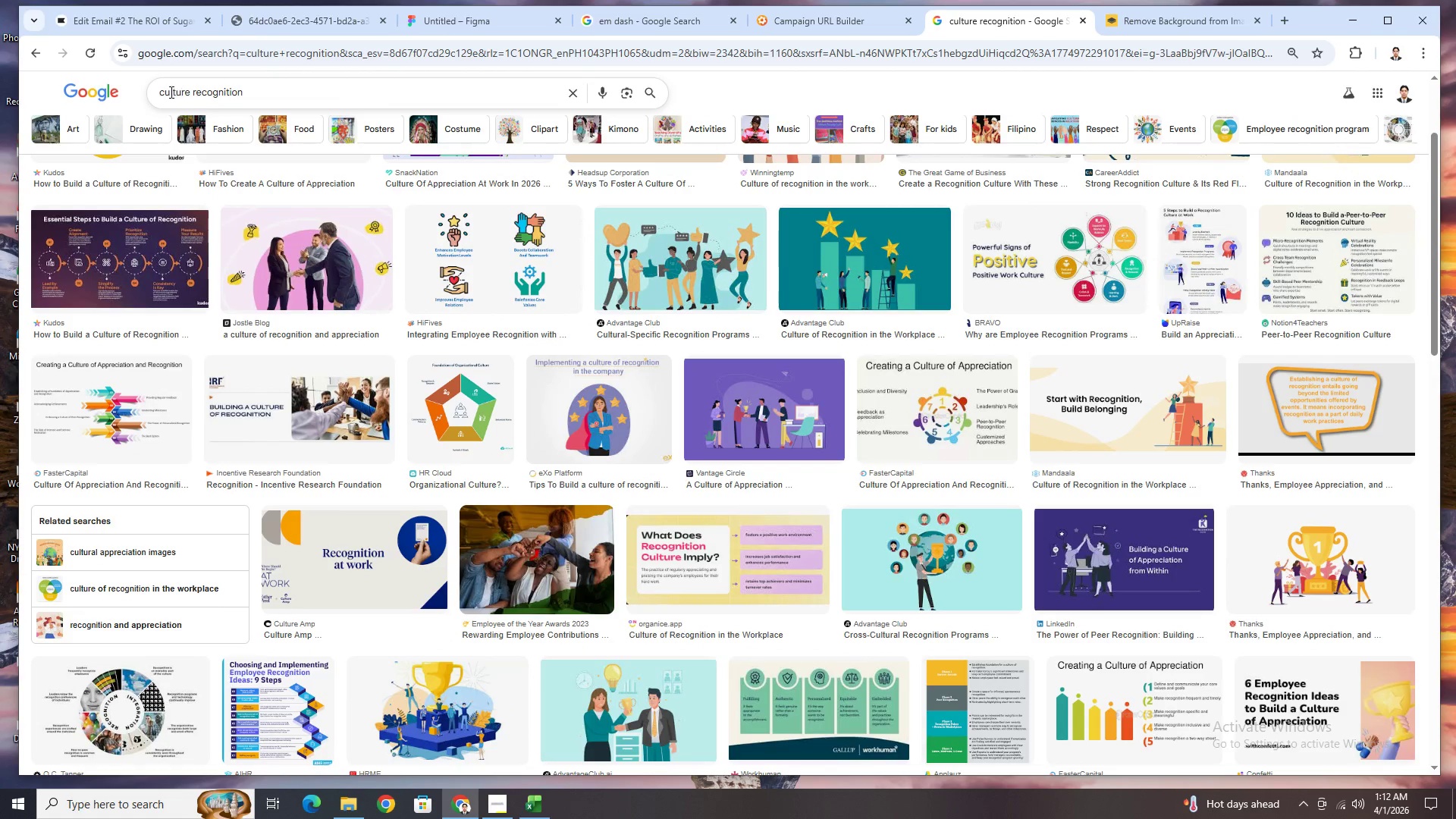 
left_click([162, 93])
 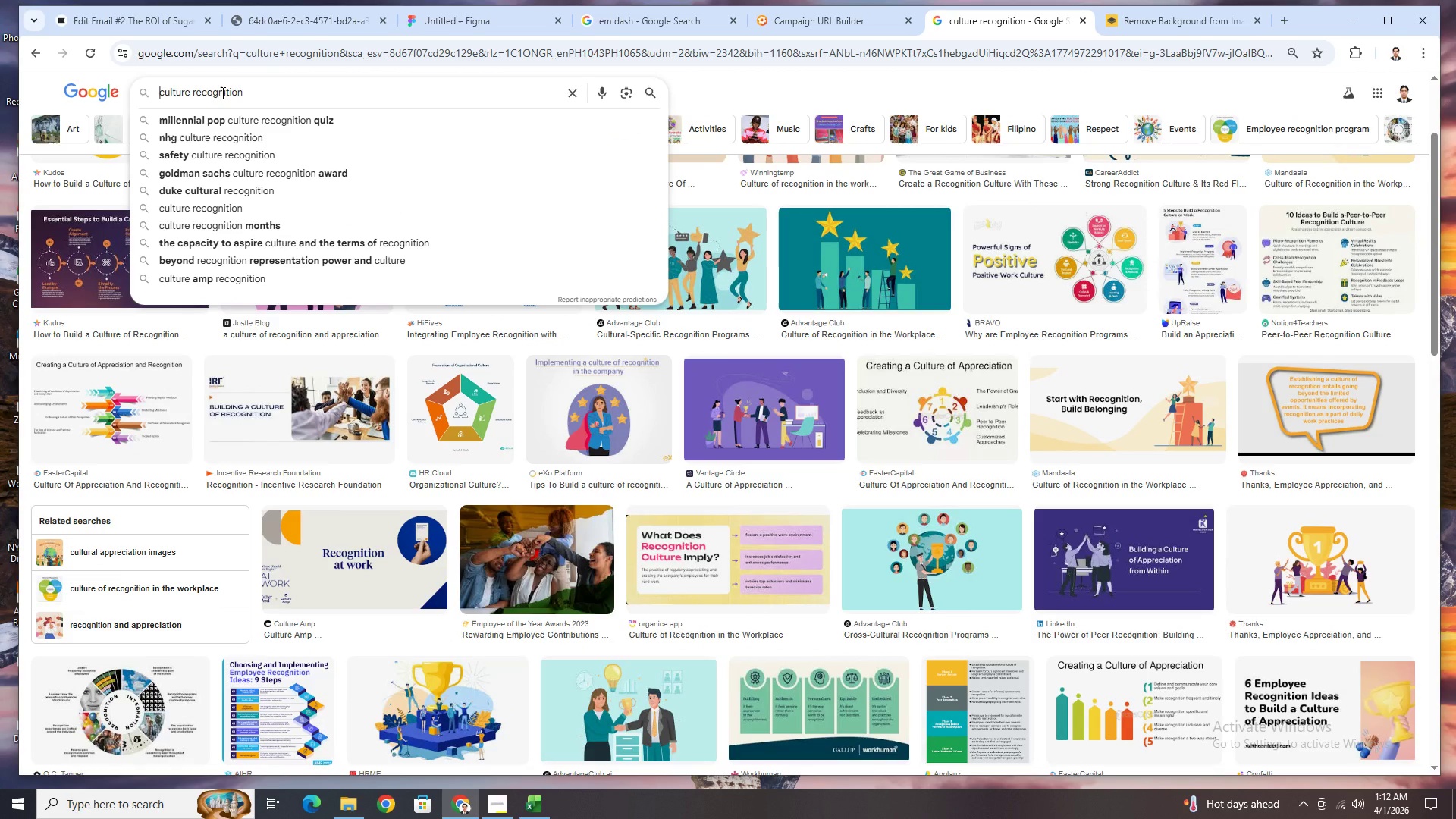 
type(office )
 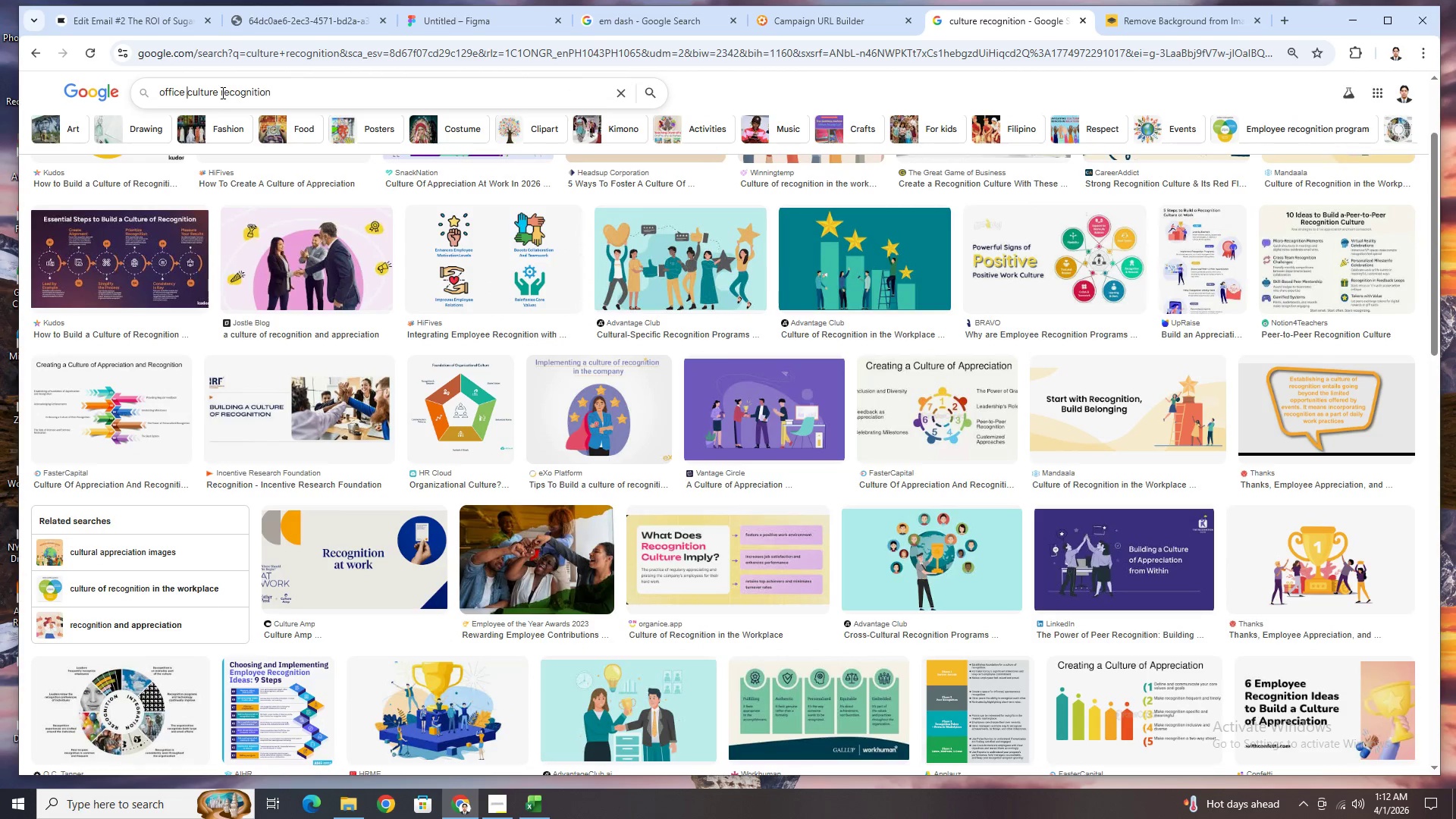 
key(Enter)
 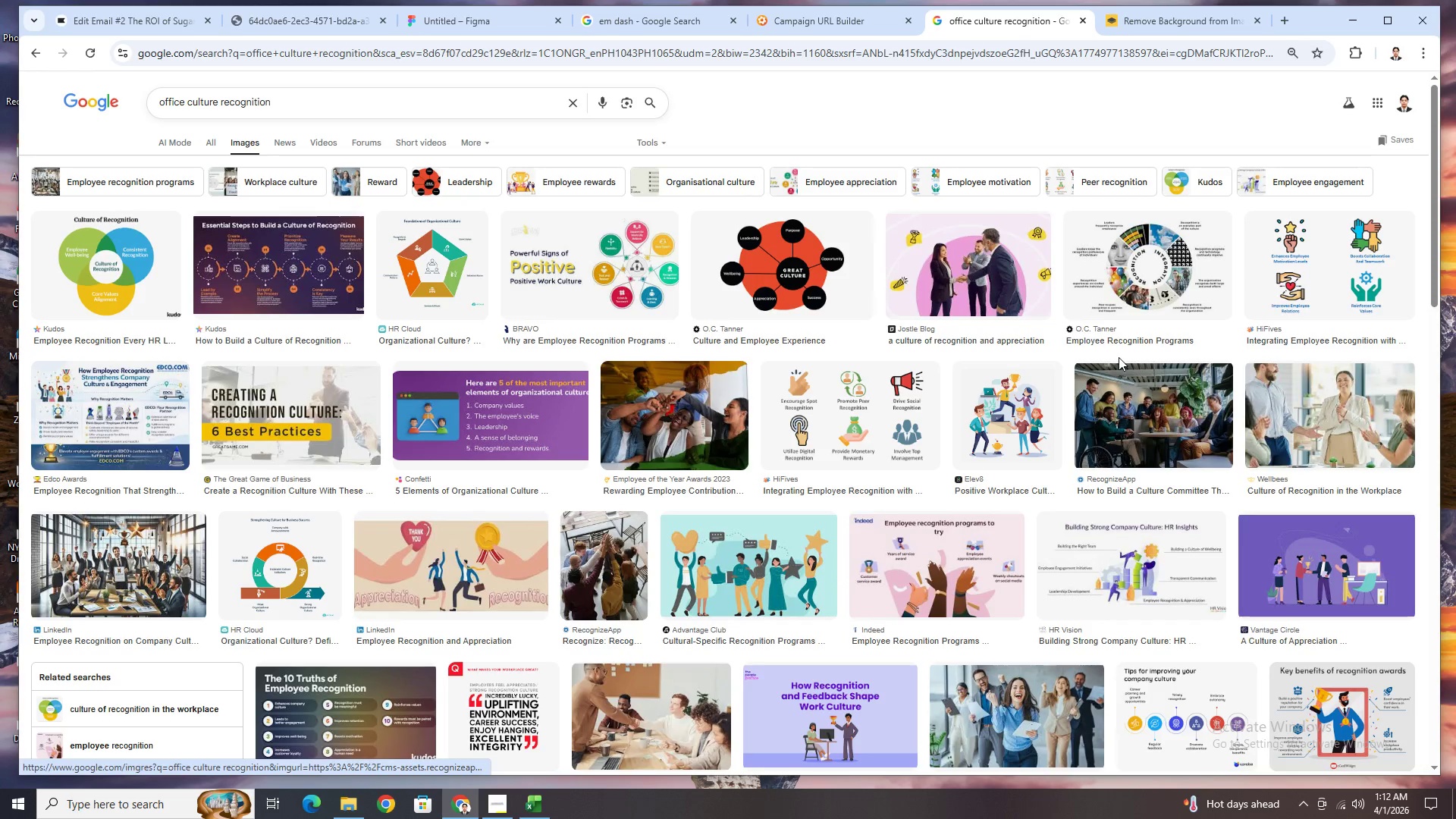 
wait(6.33)
 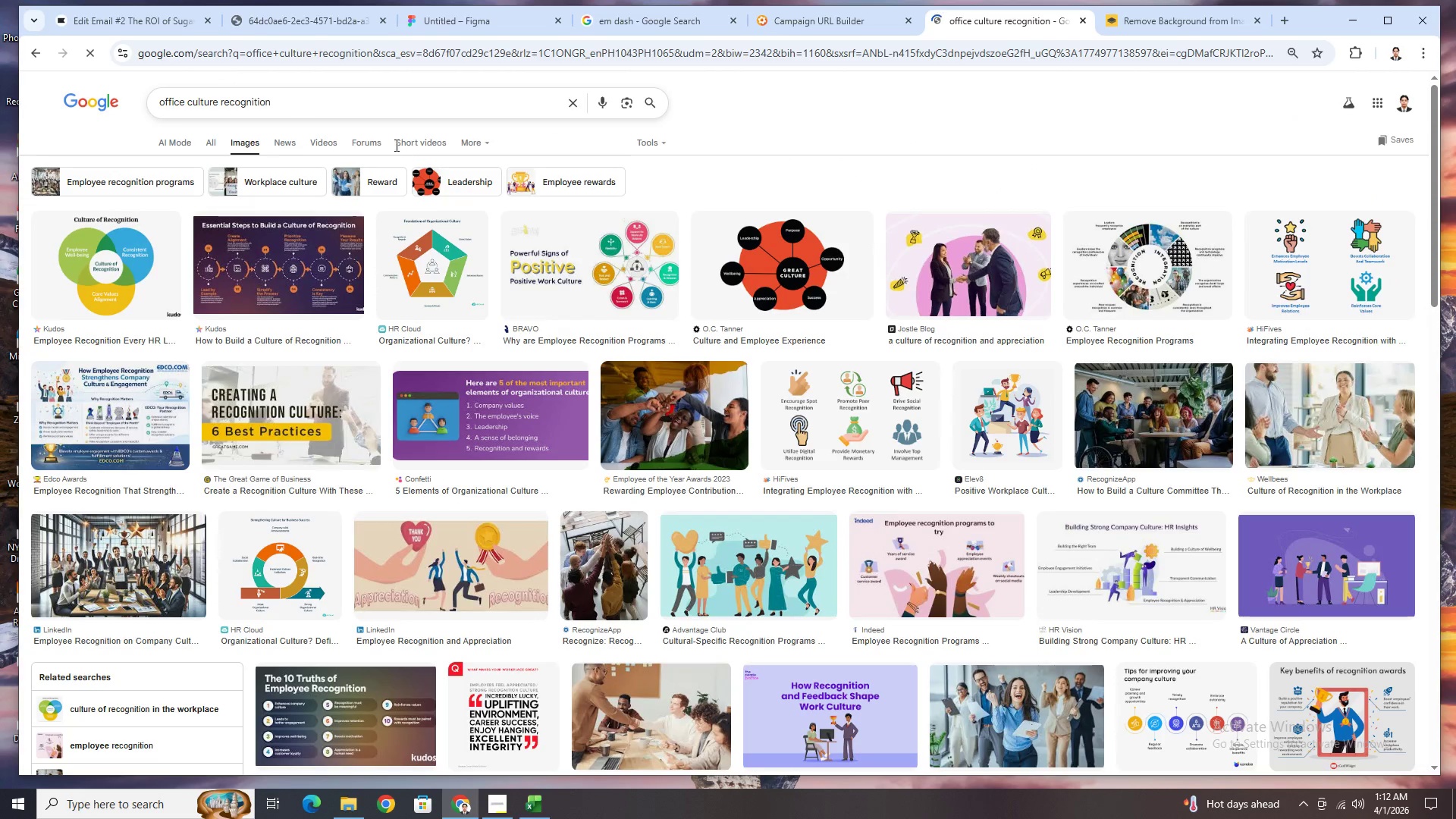 
left_click([1178, 412])
 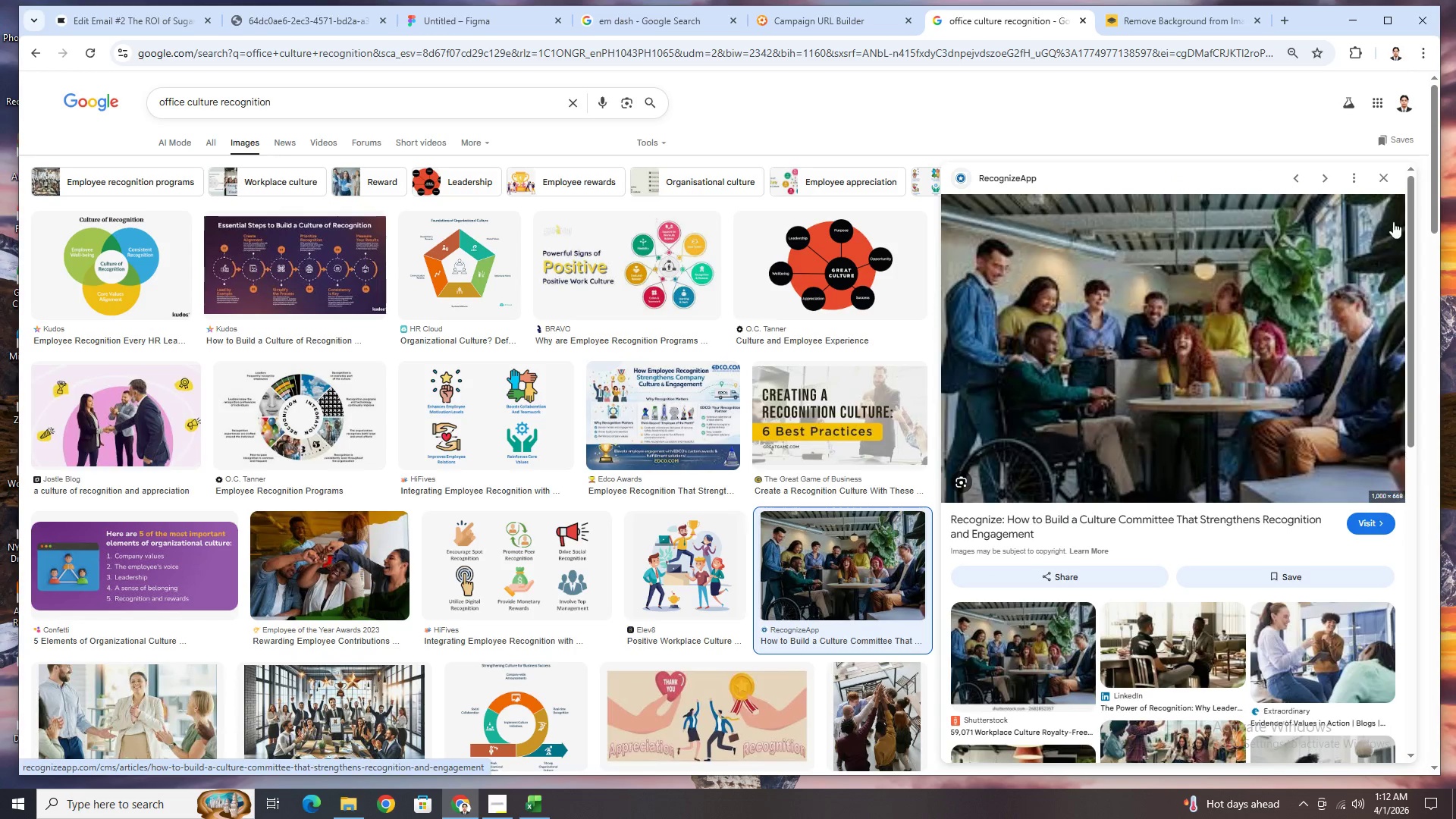 
left_click([1387, 180])
 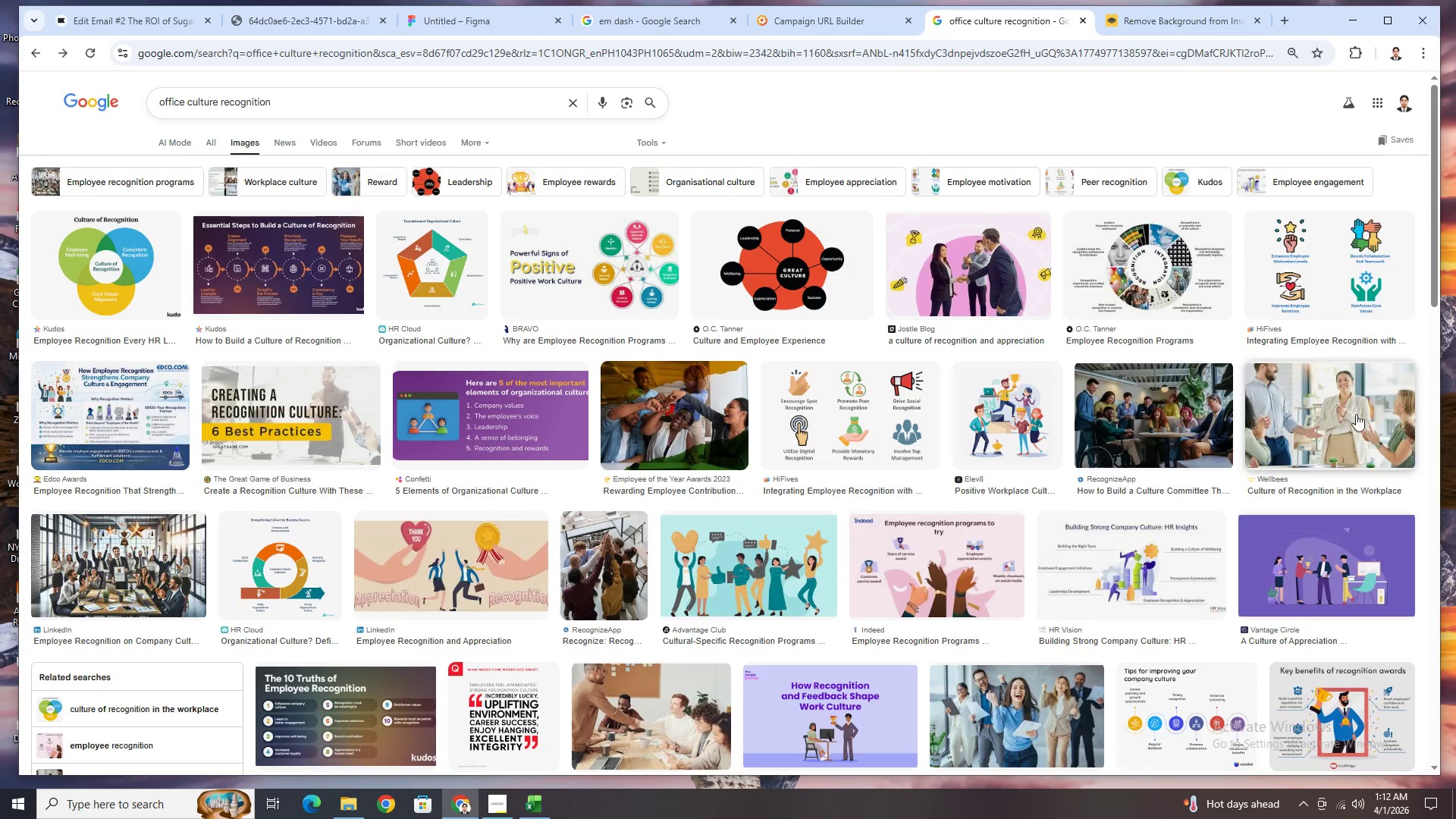 
left_click([1356, 414])
 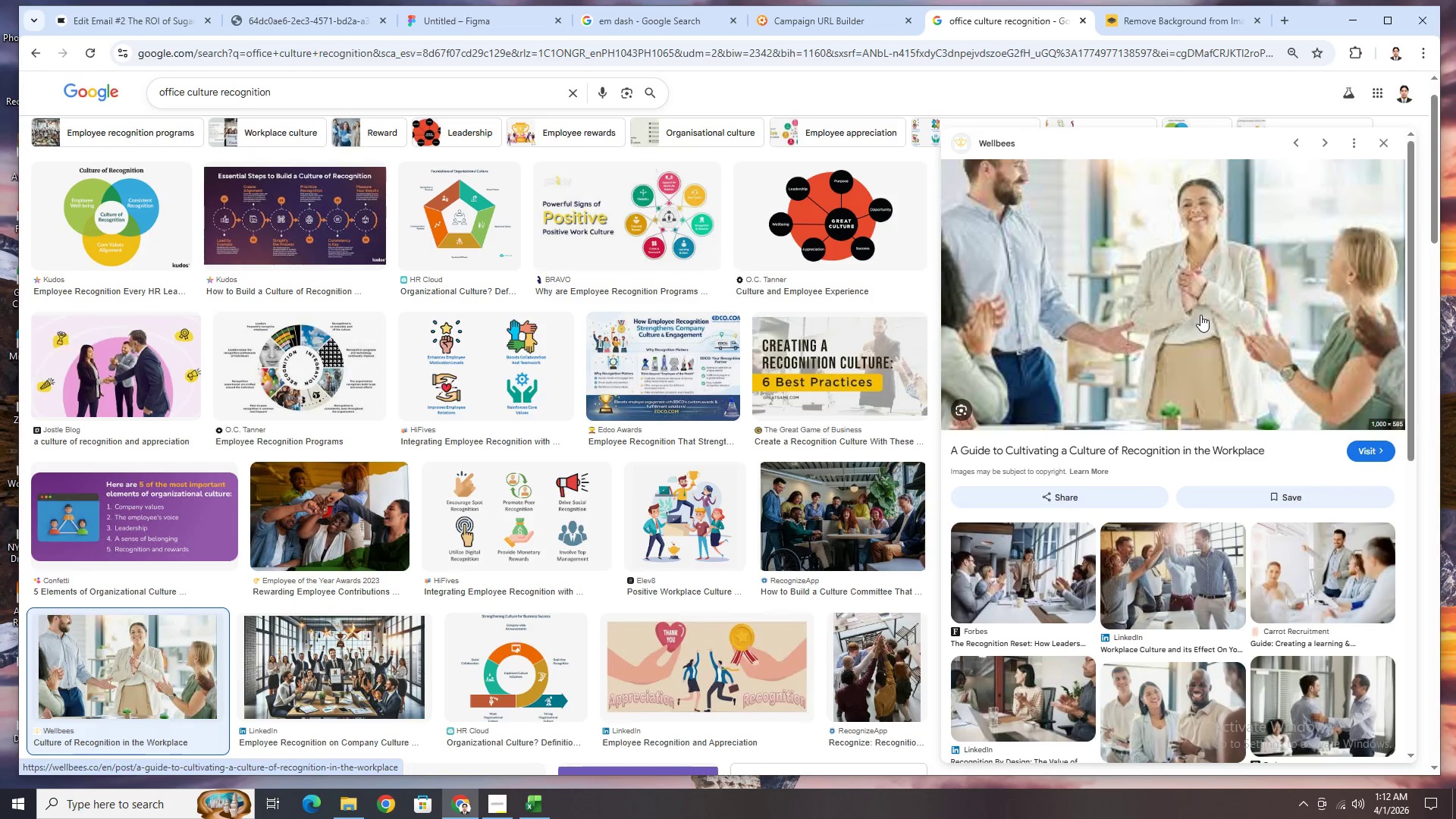 
right_click([1181, 315])
 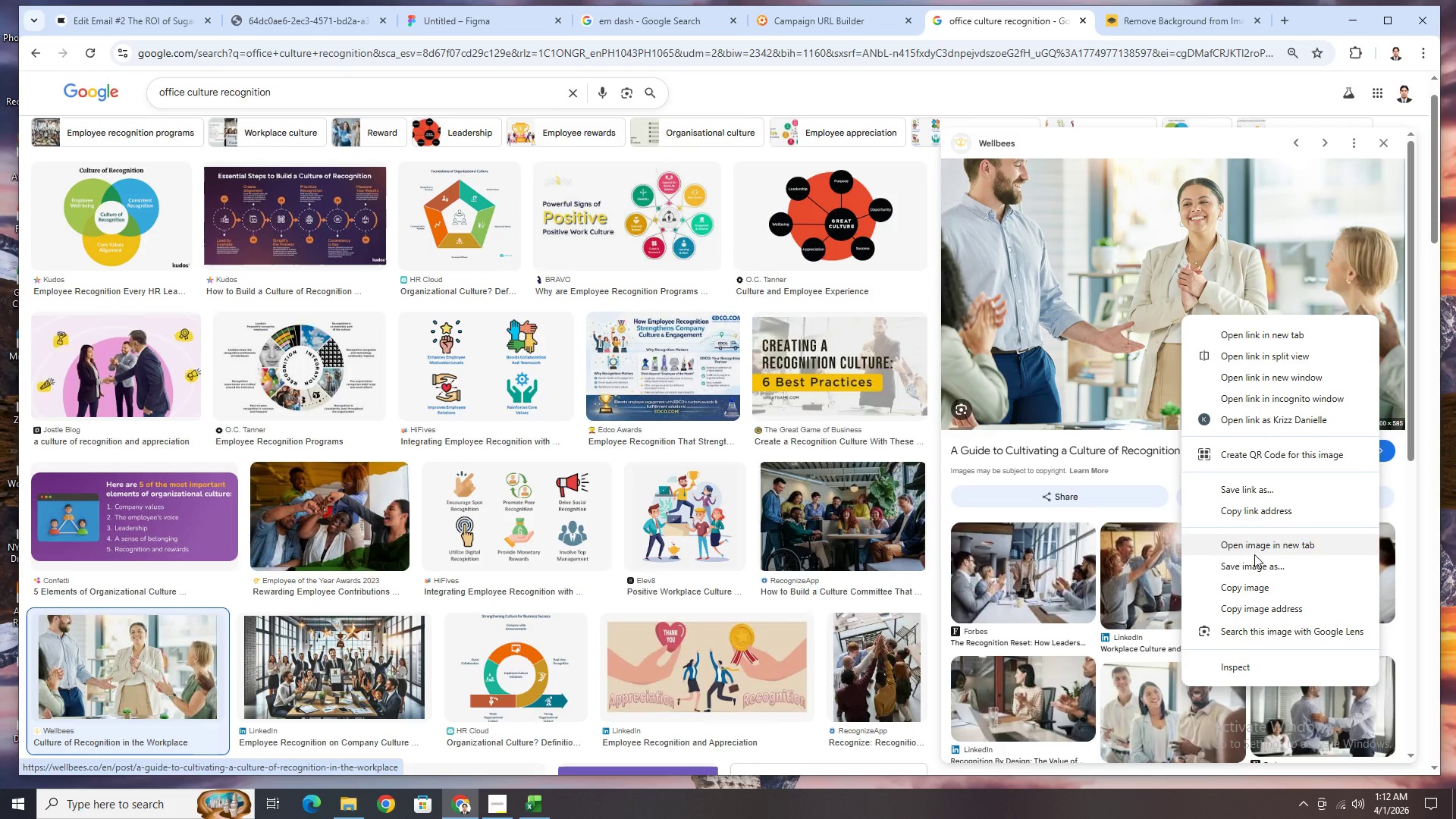 
left_click([1256, 566])
 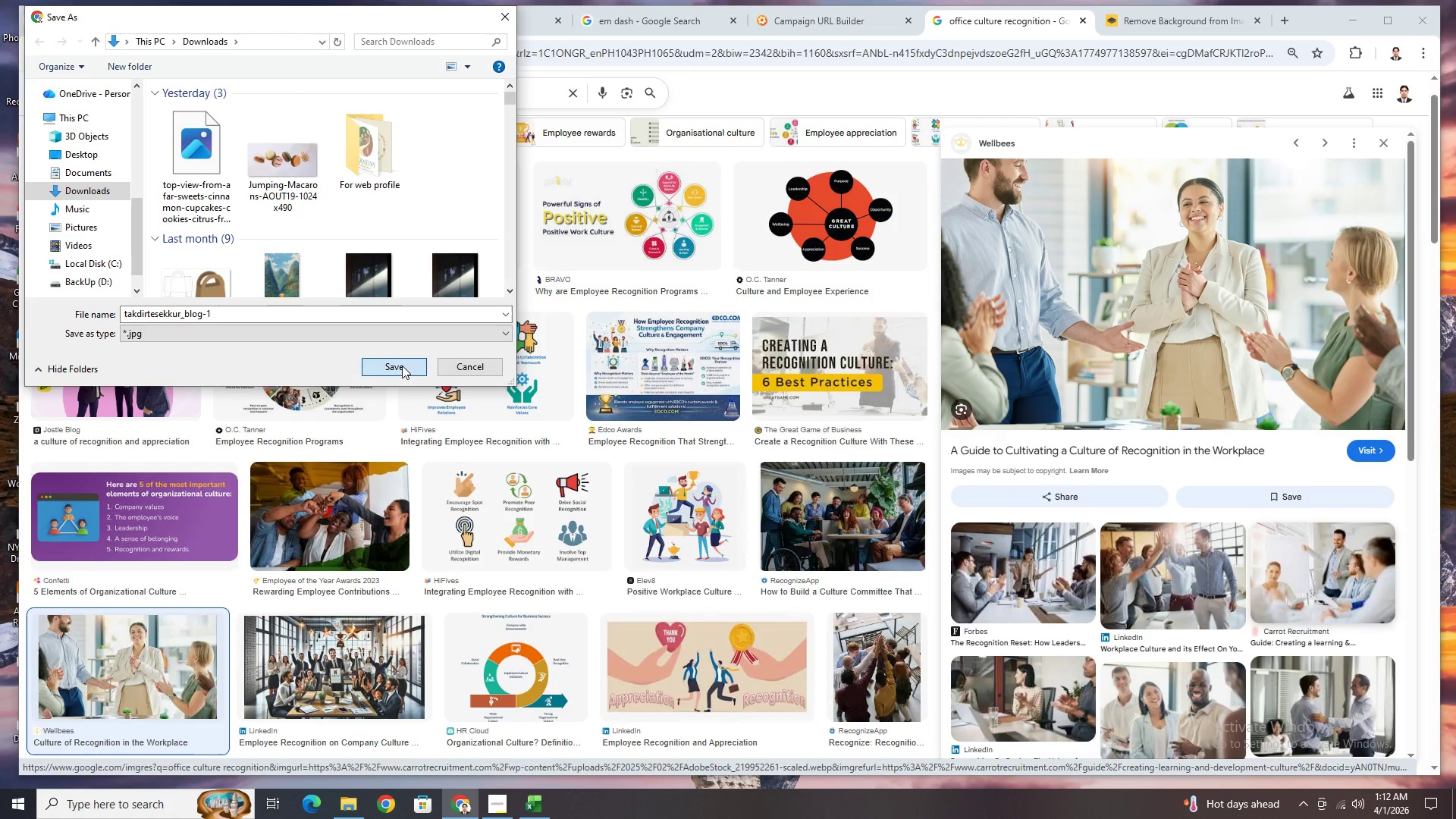 
wait(7.09)
 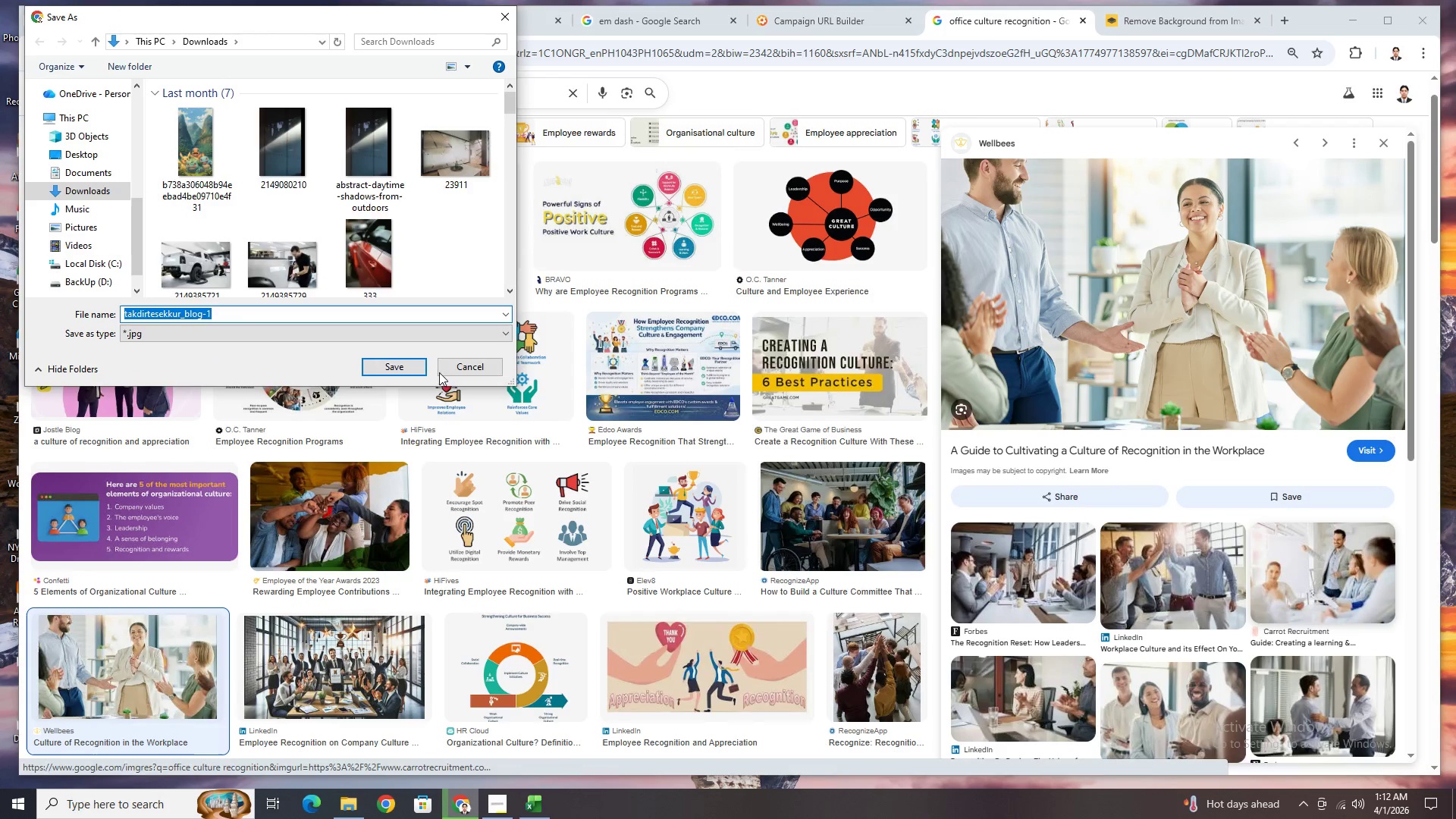 
left_click([402, 366])
 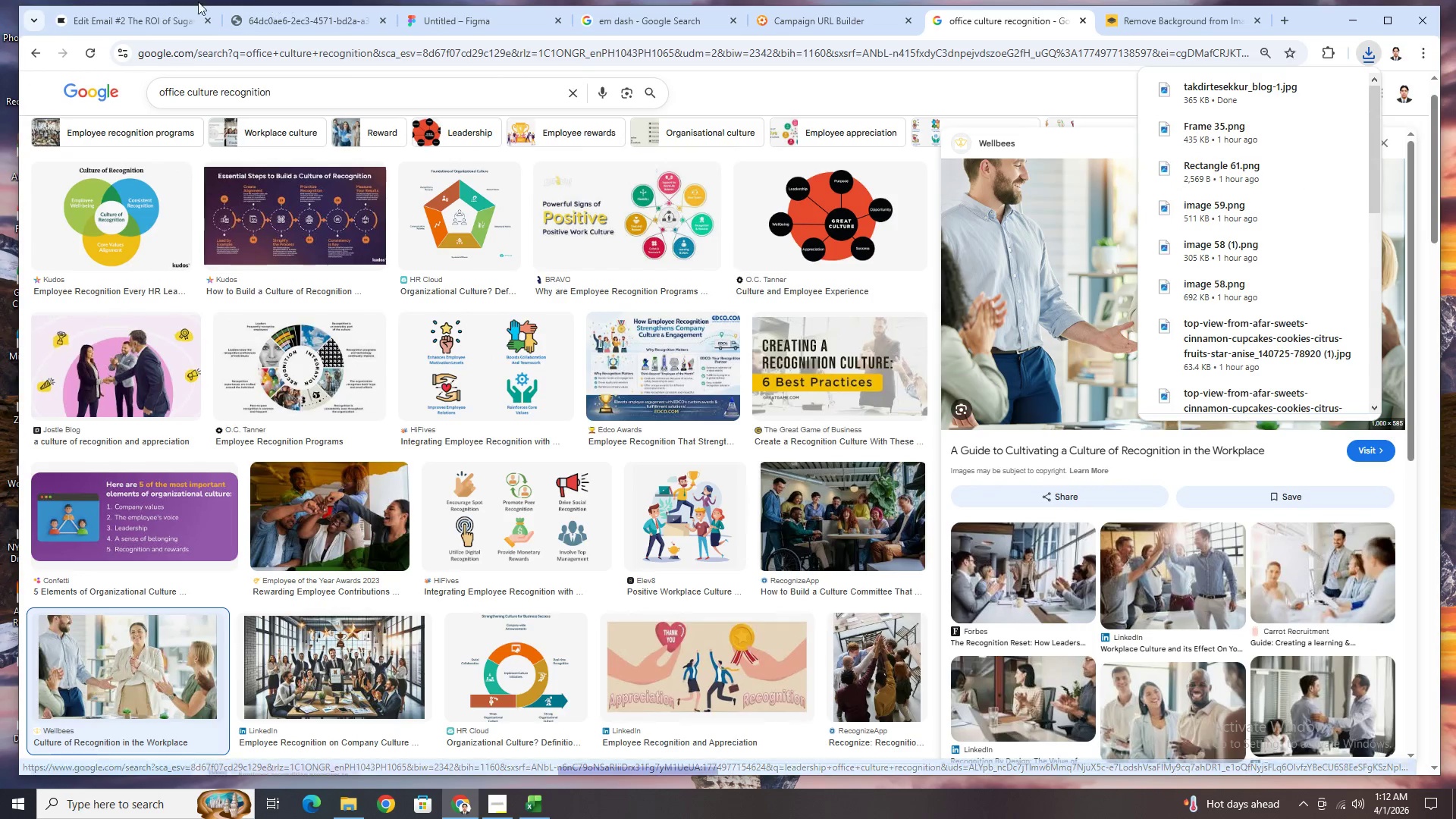 
left_click([149, 14])
 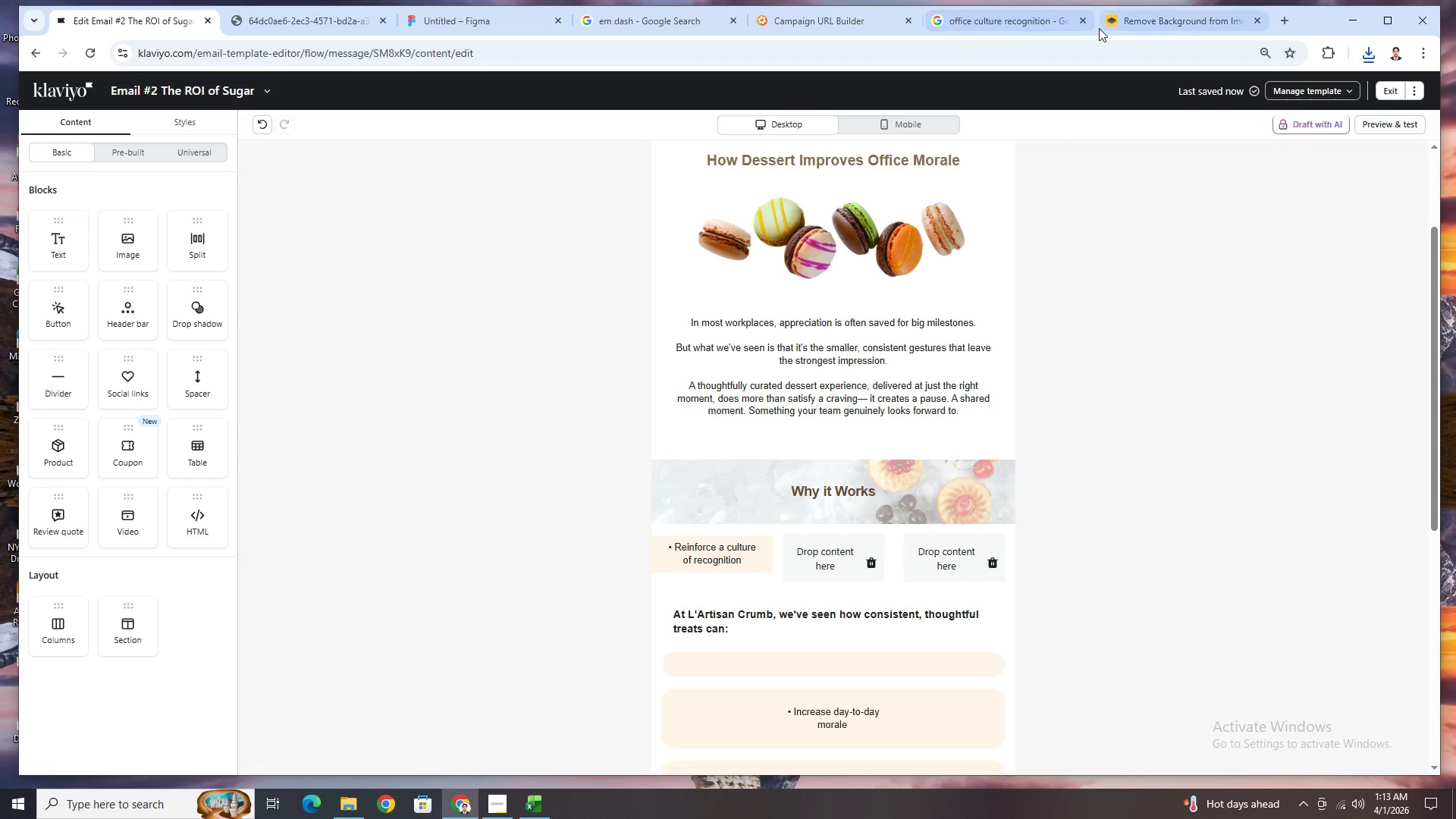 
left_click([1152, 14])
 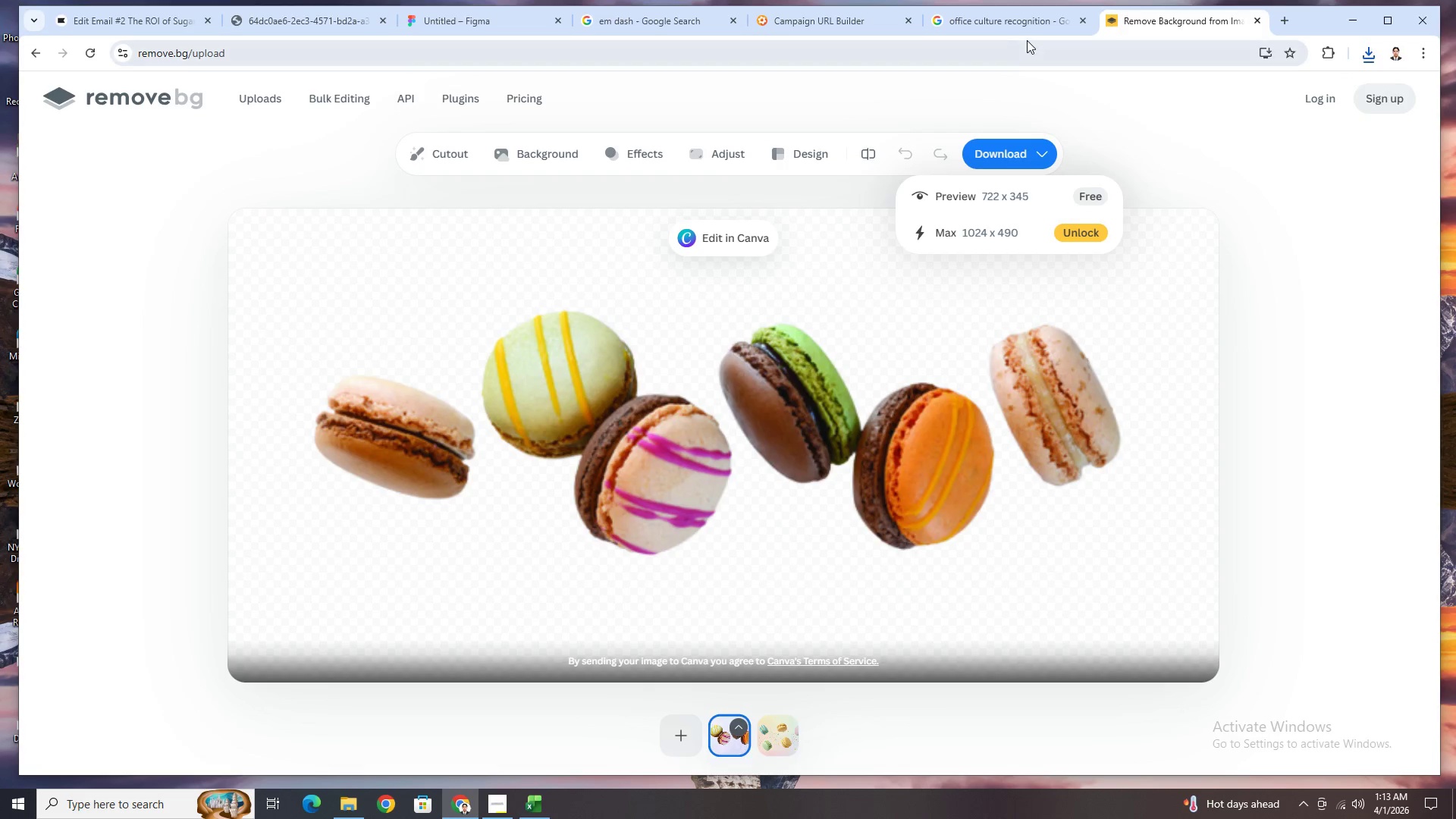 
left_click([1028, 17])
 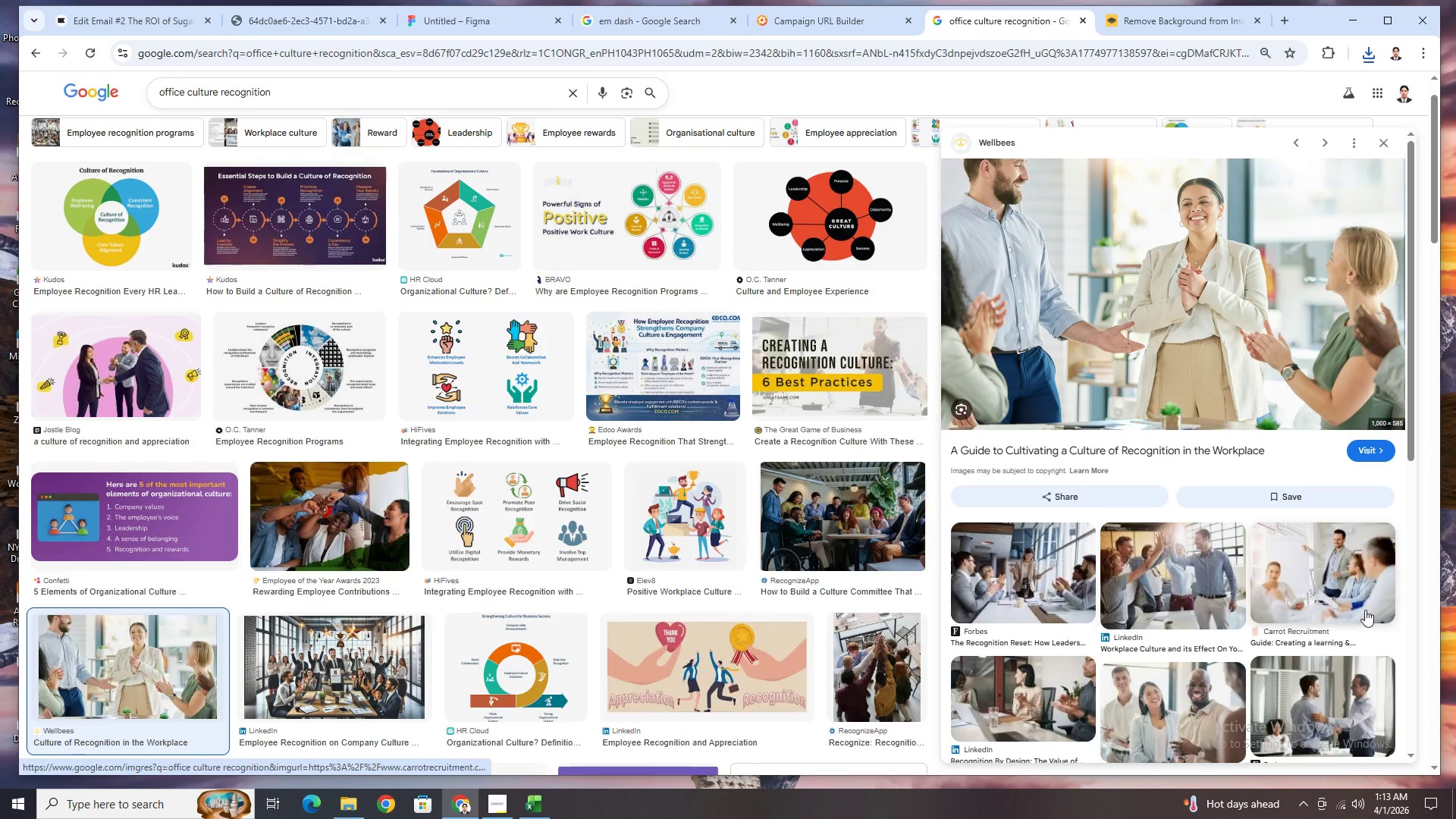 
scroll: coordinate [1352, 547], scroll_direction: down, amount: 1.0
 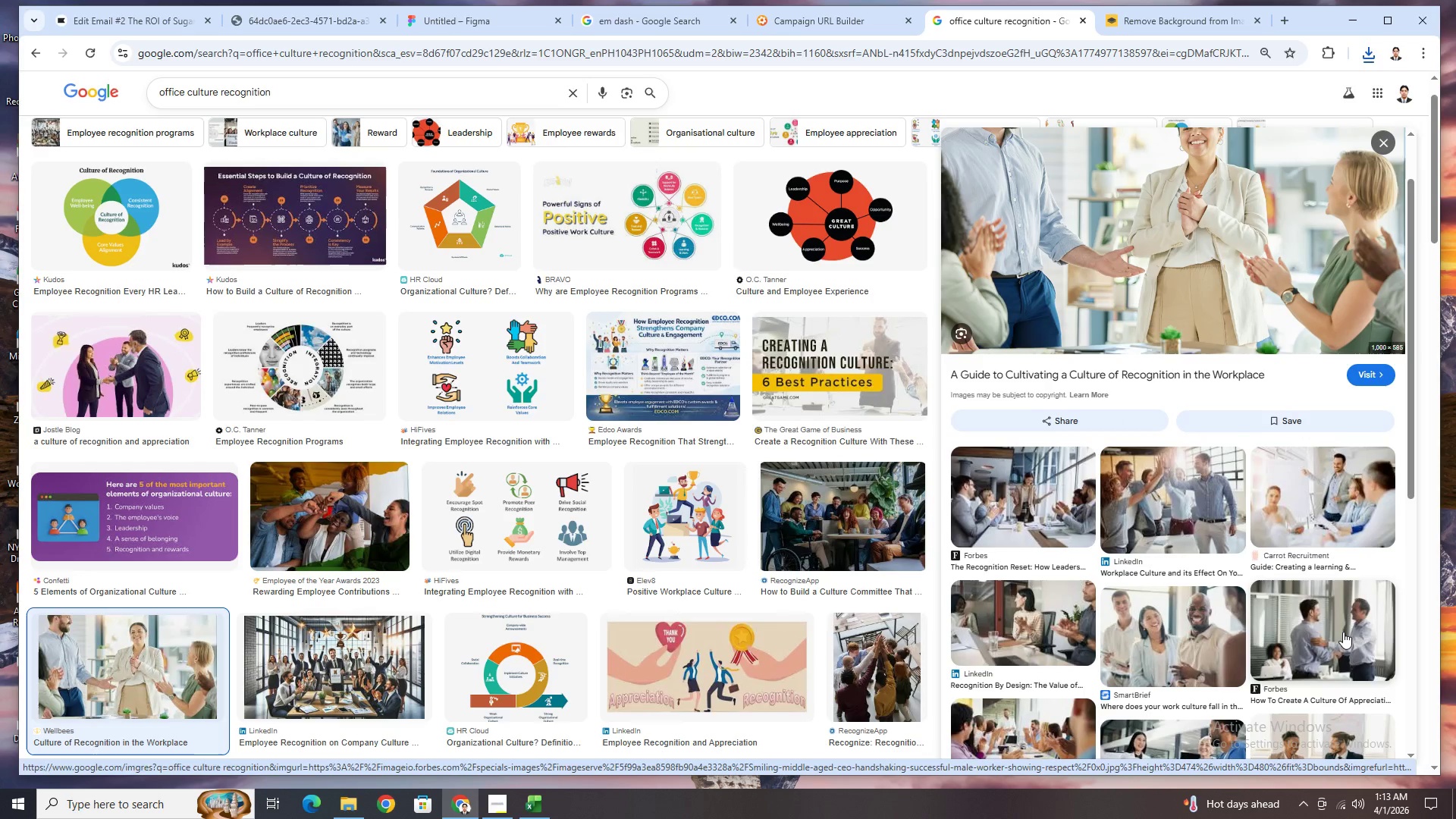 
left_click([1291, 513])
 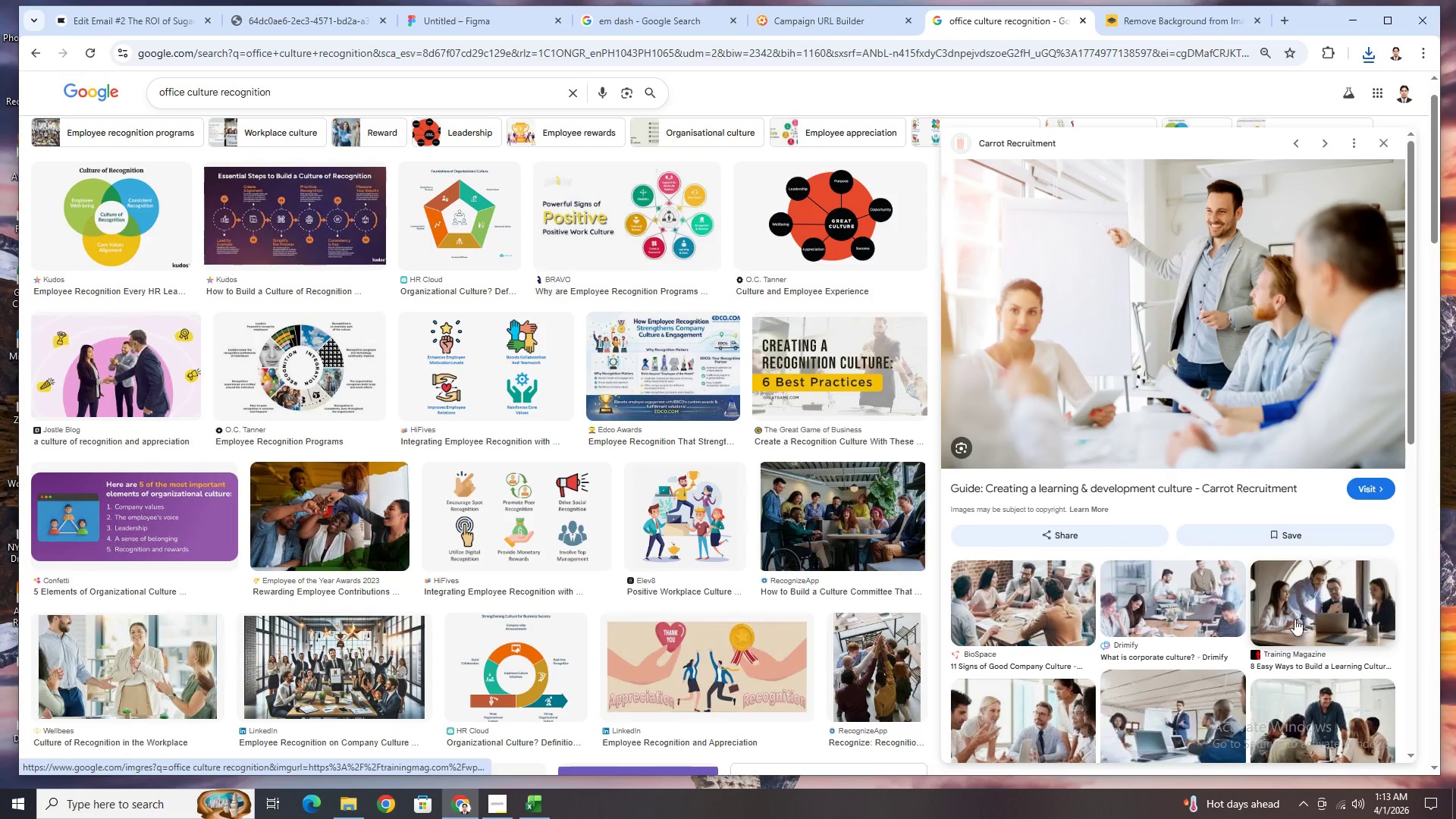 
scroll: coordinate [1040, 604], scroll_direction: down, amount: 1.0
 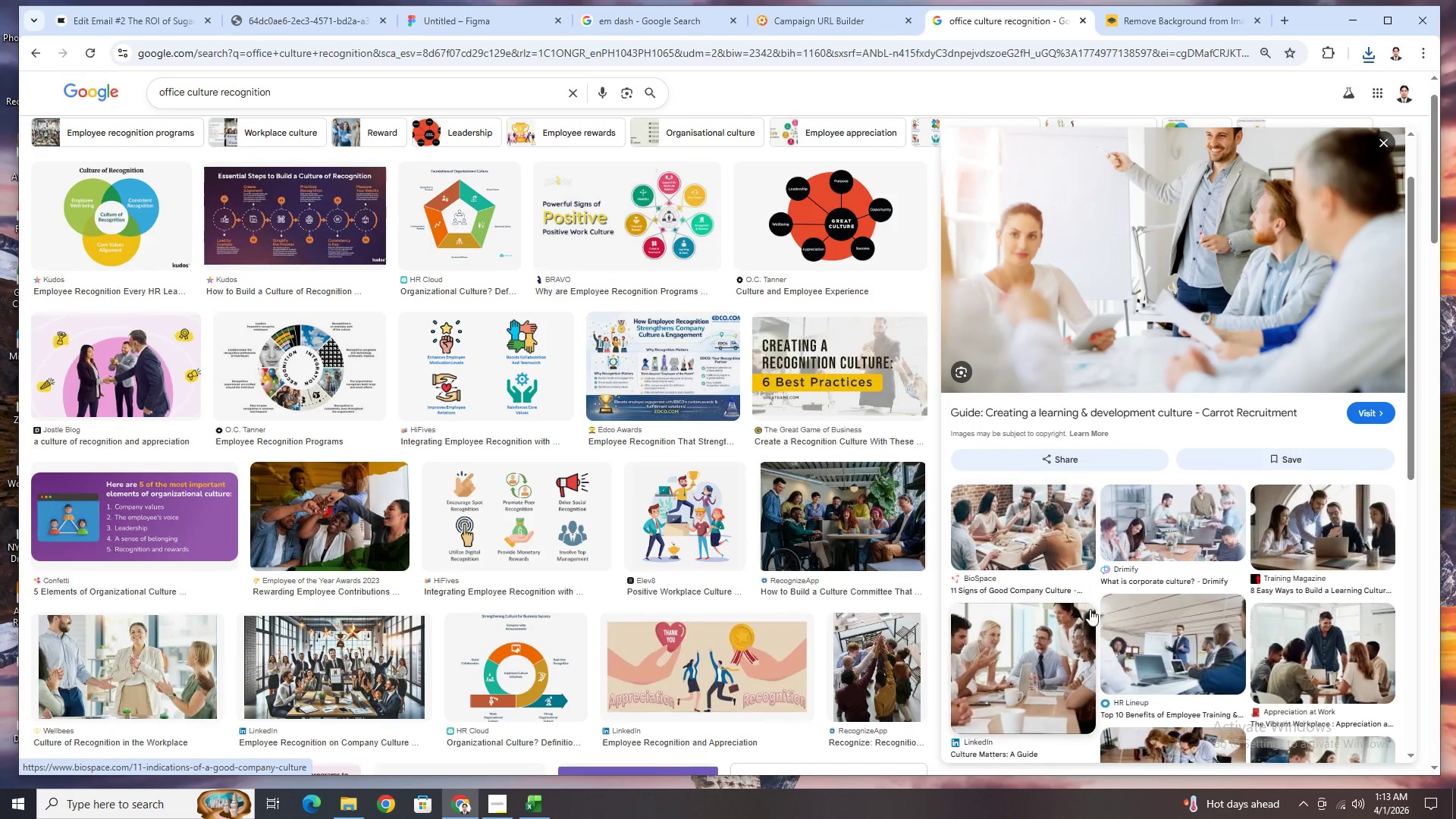 
left_click([1087, 639])
 